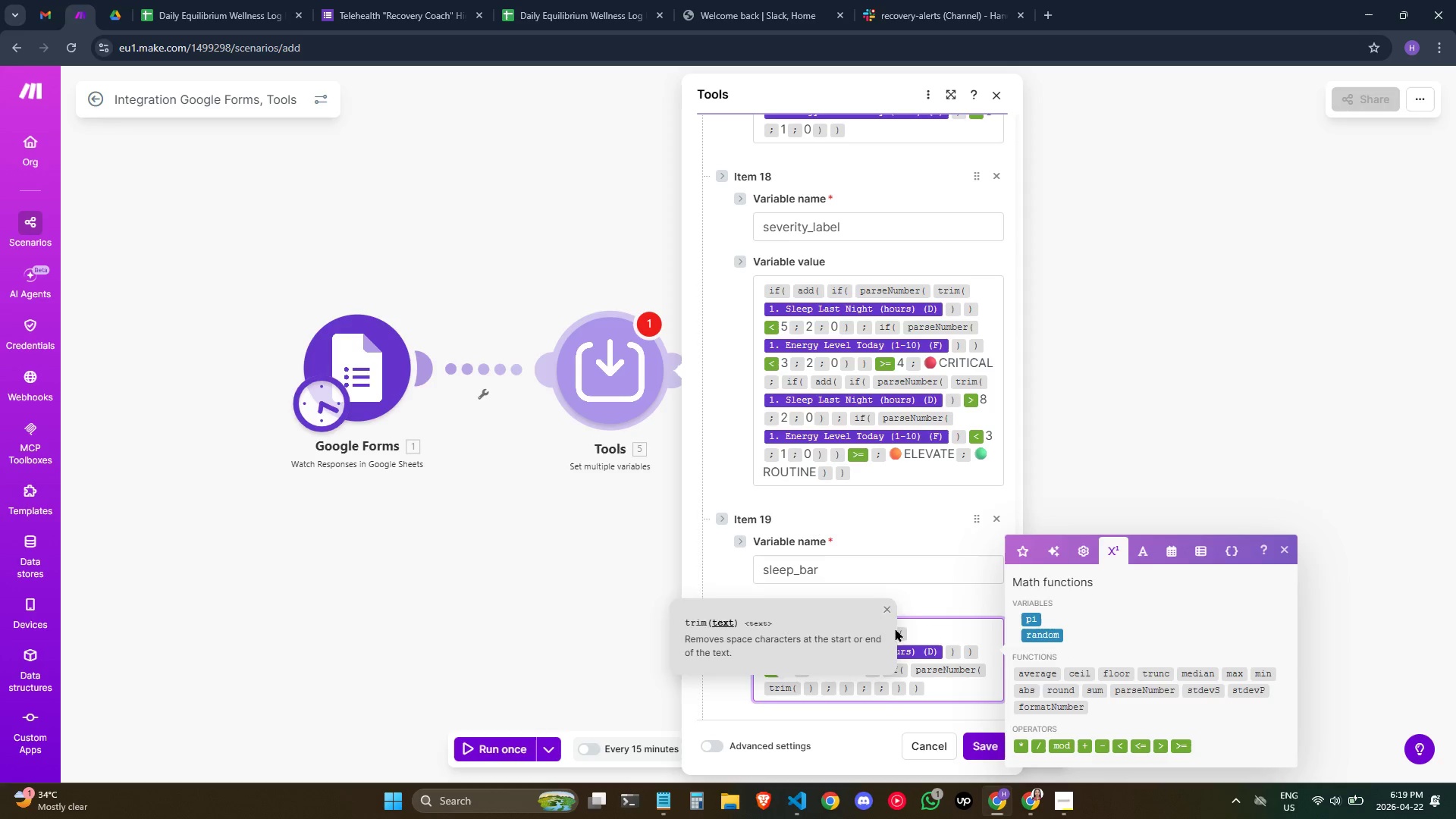 
wait(6.42)
 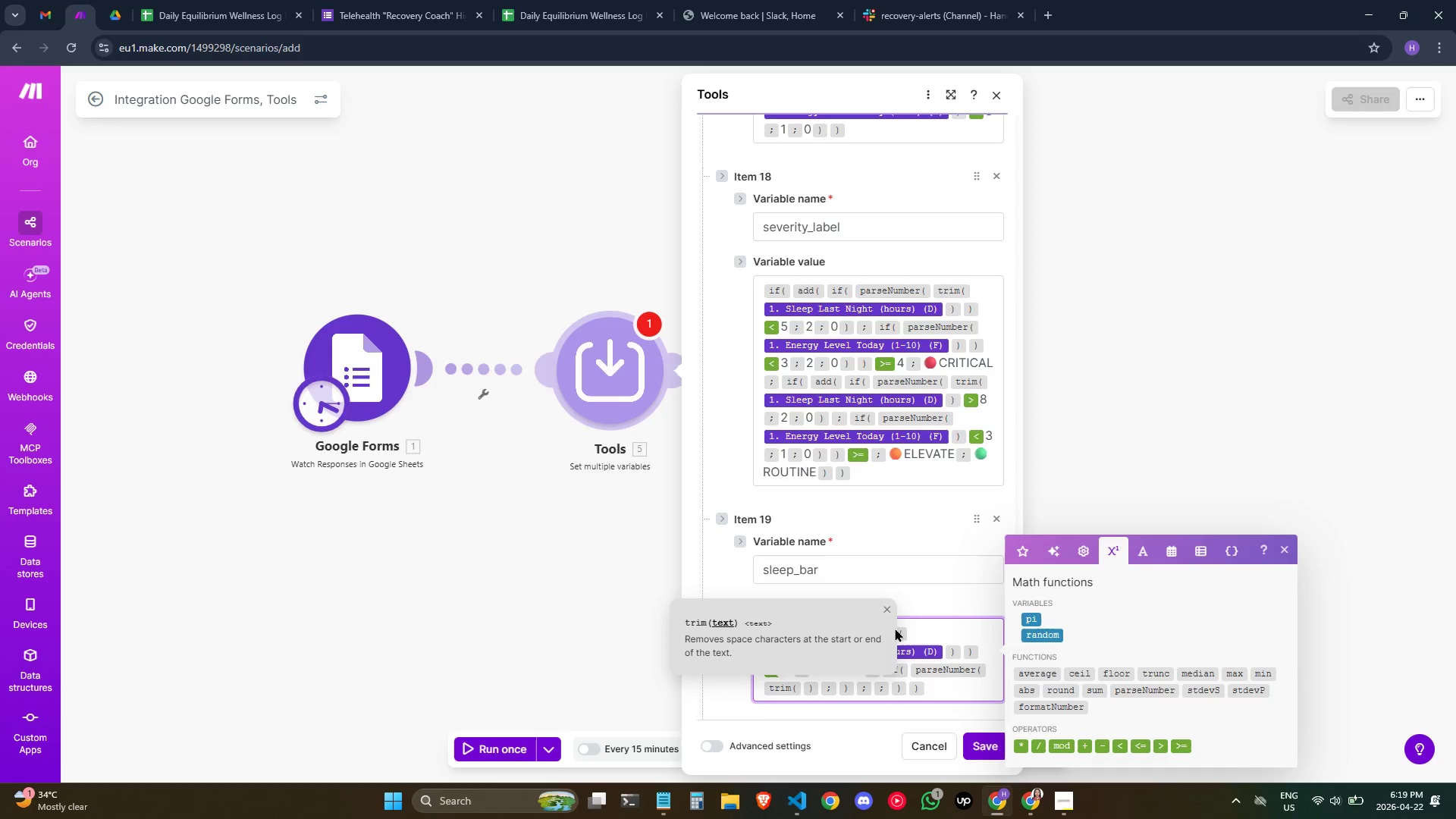 
left_click([1024, 544])
 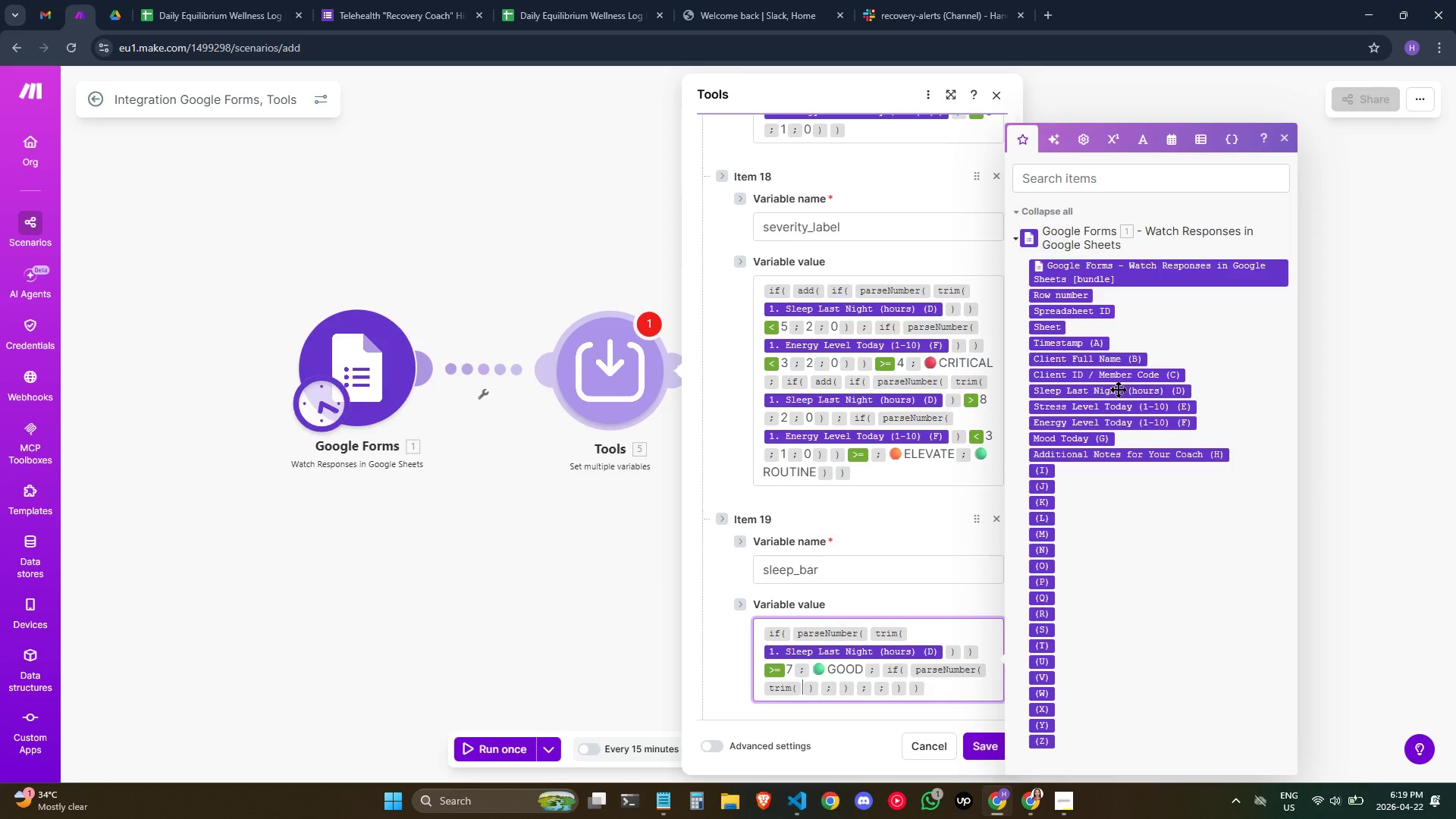 
left_click([1117, 391])
 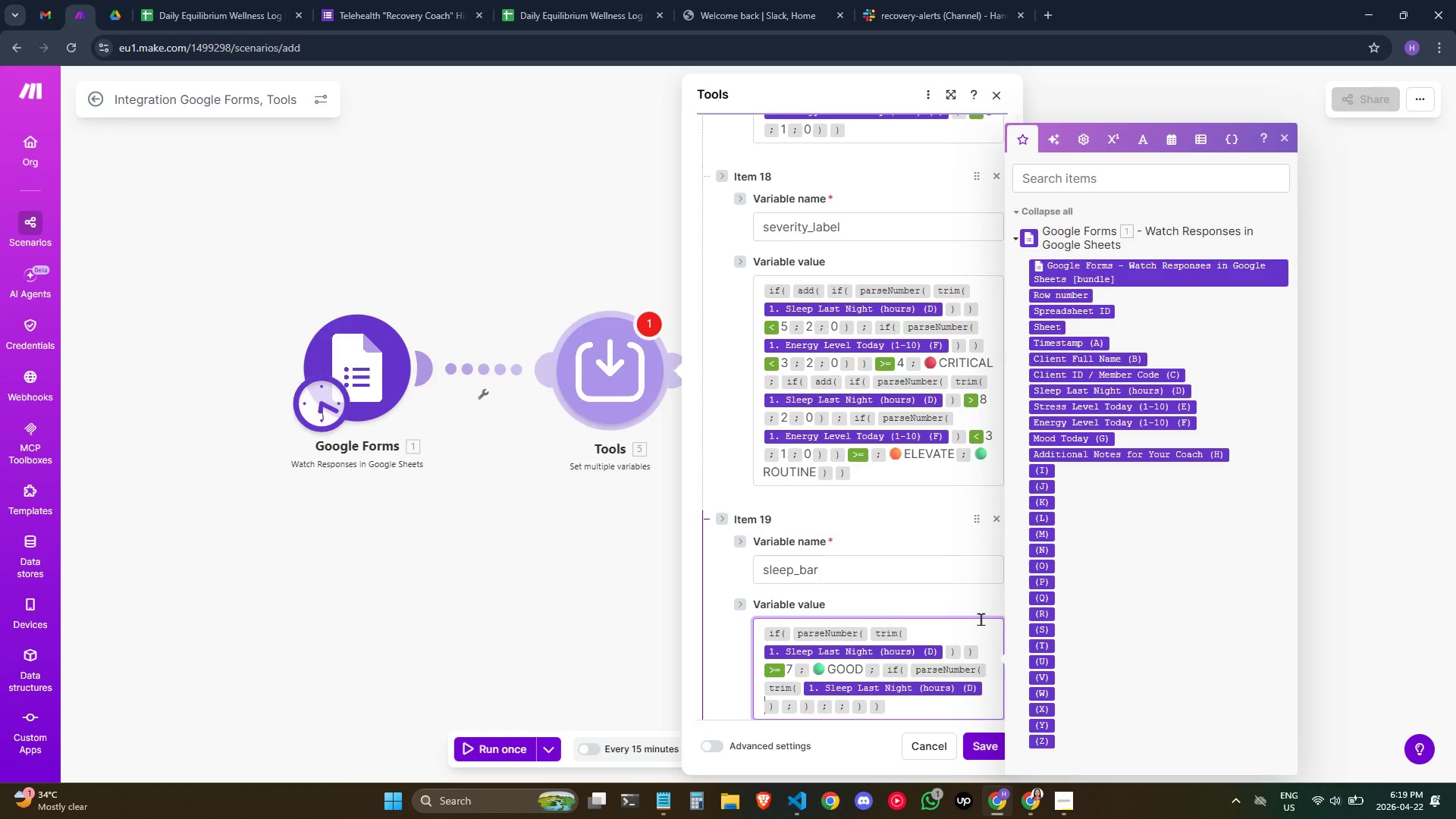 
wait(12.75)
 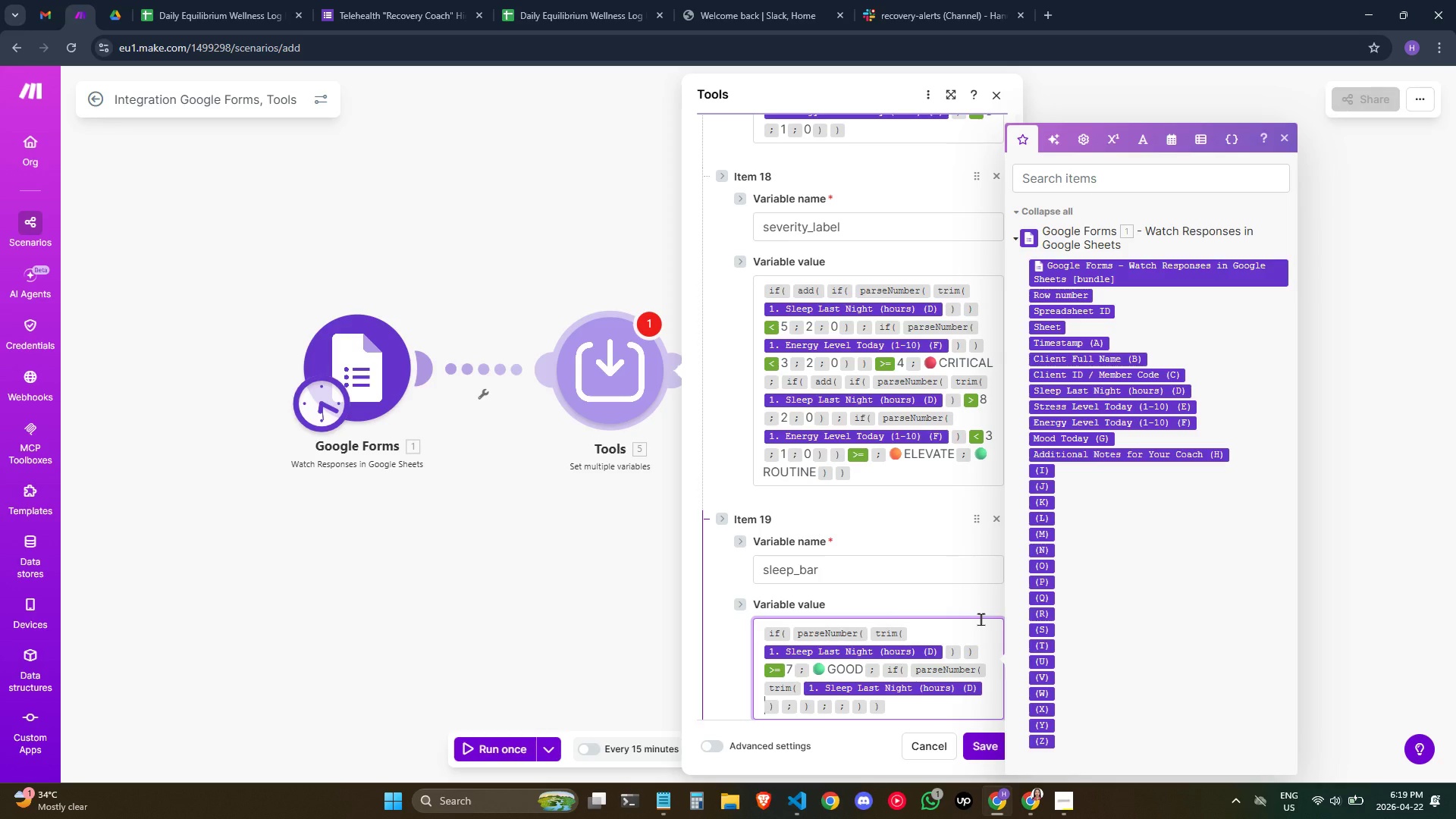 
key(ArrowRight)
 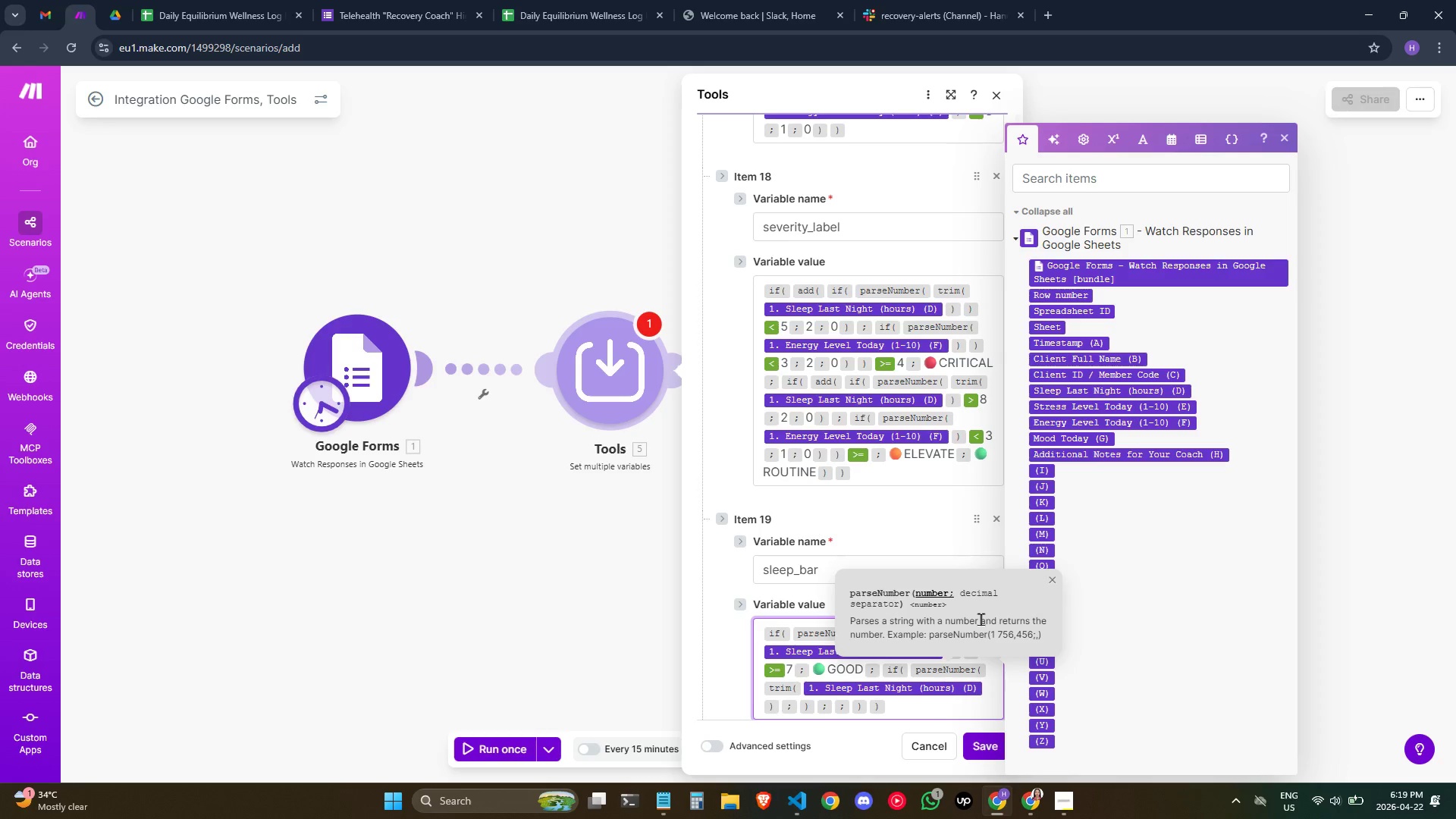 
key(ArrowRight)
 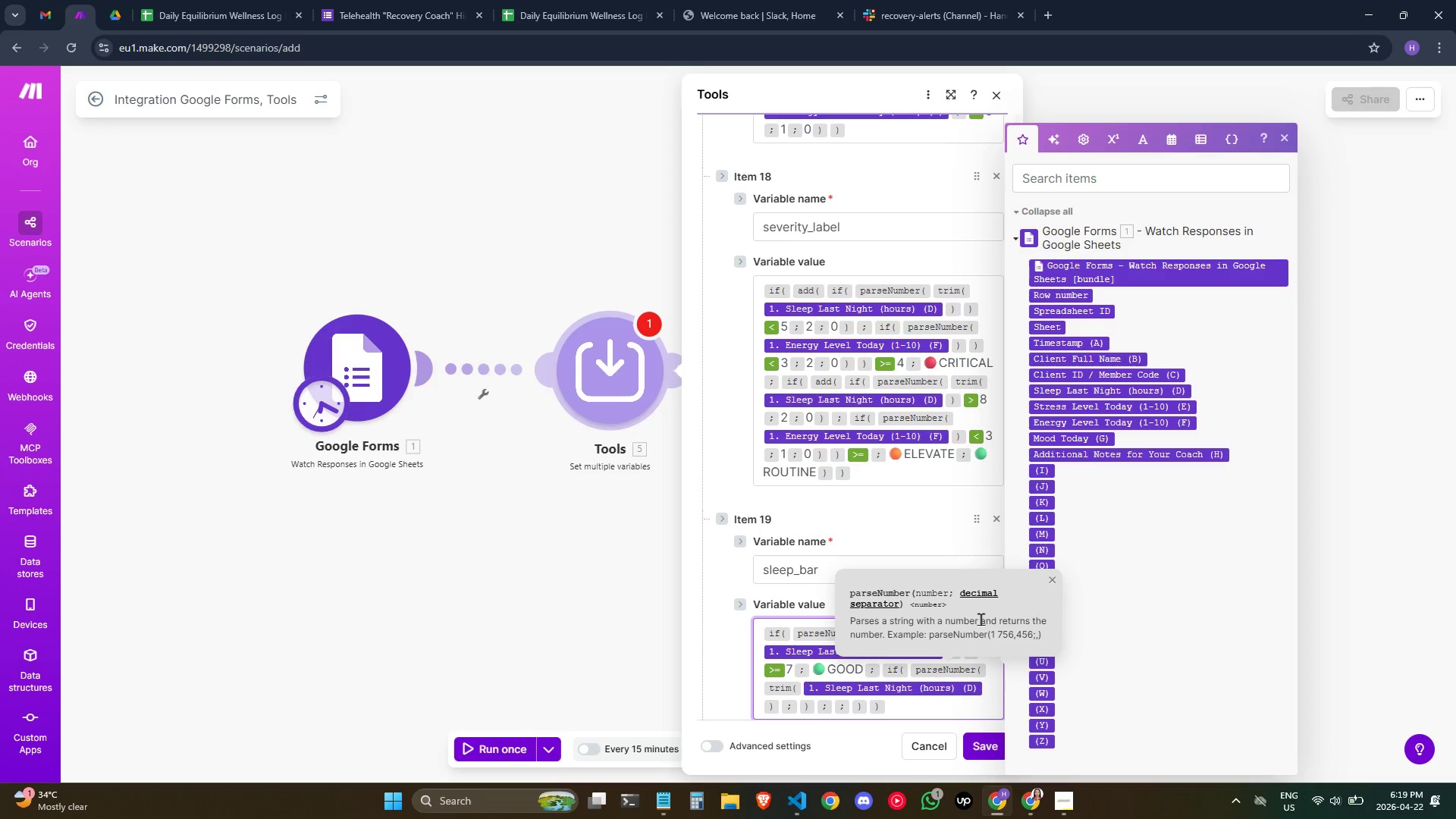 
key(Backspace)
 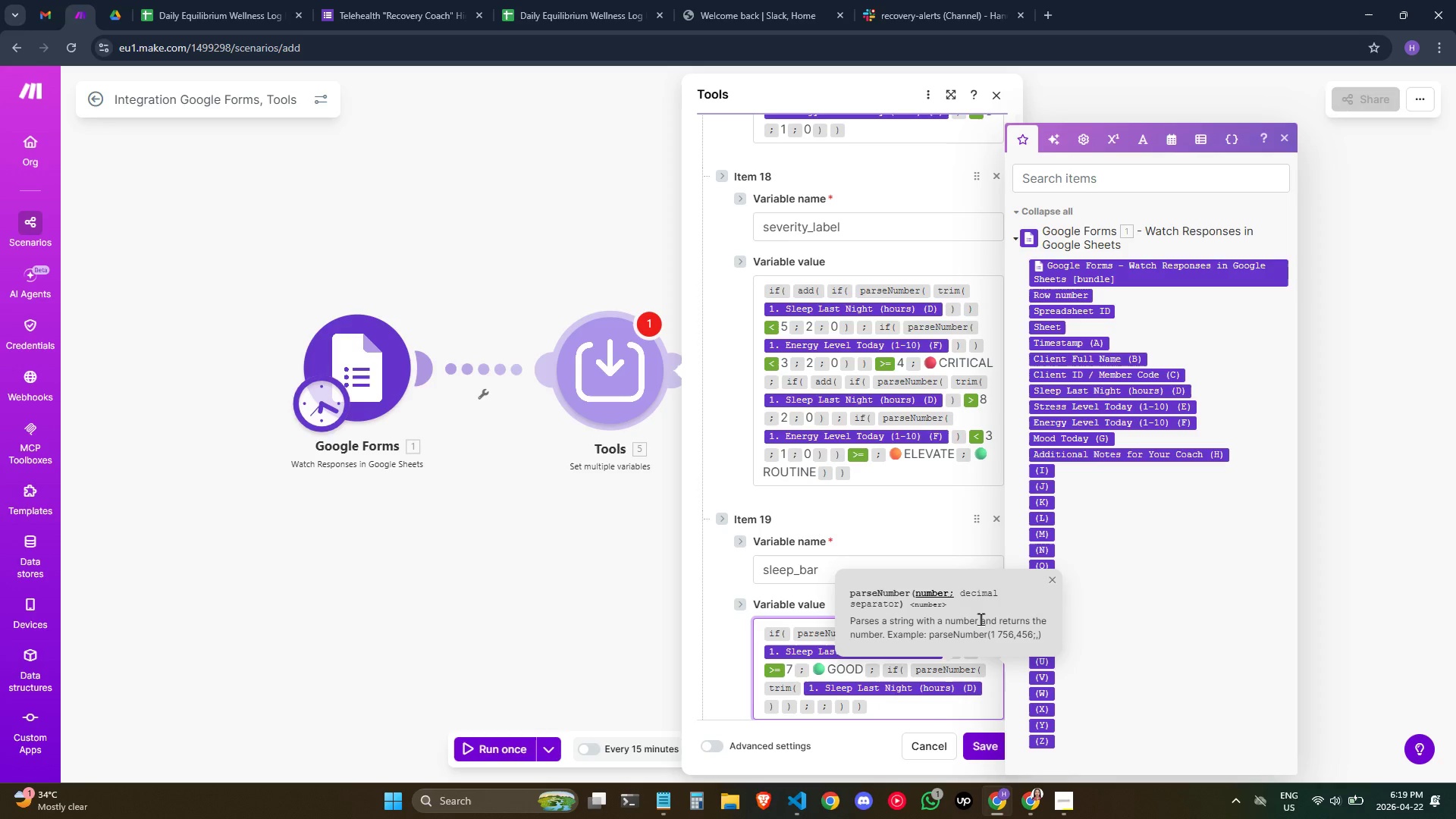 
key(ArrowRight)
 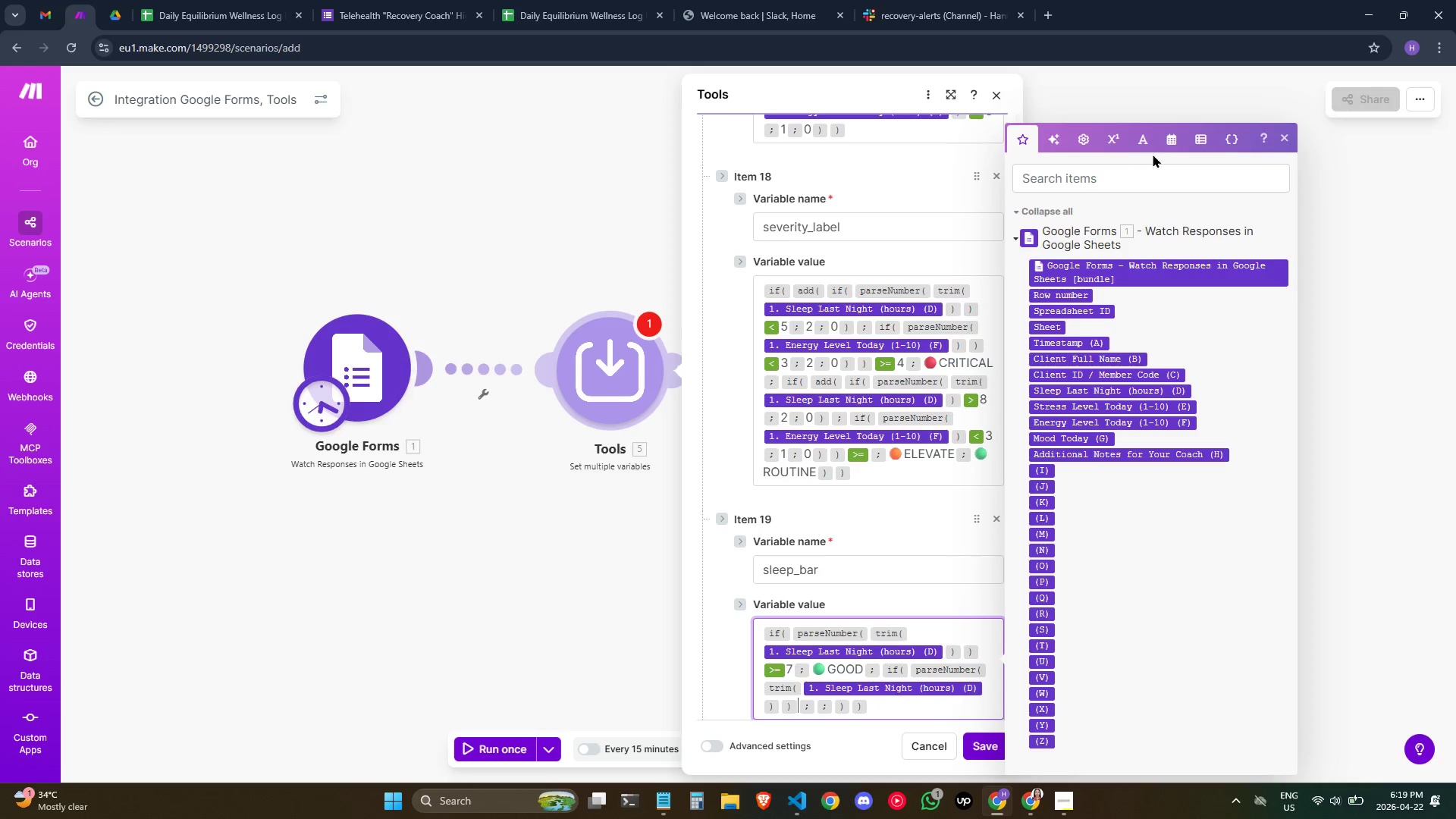 
left_click([1113, 131])
 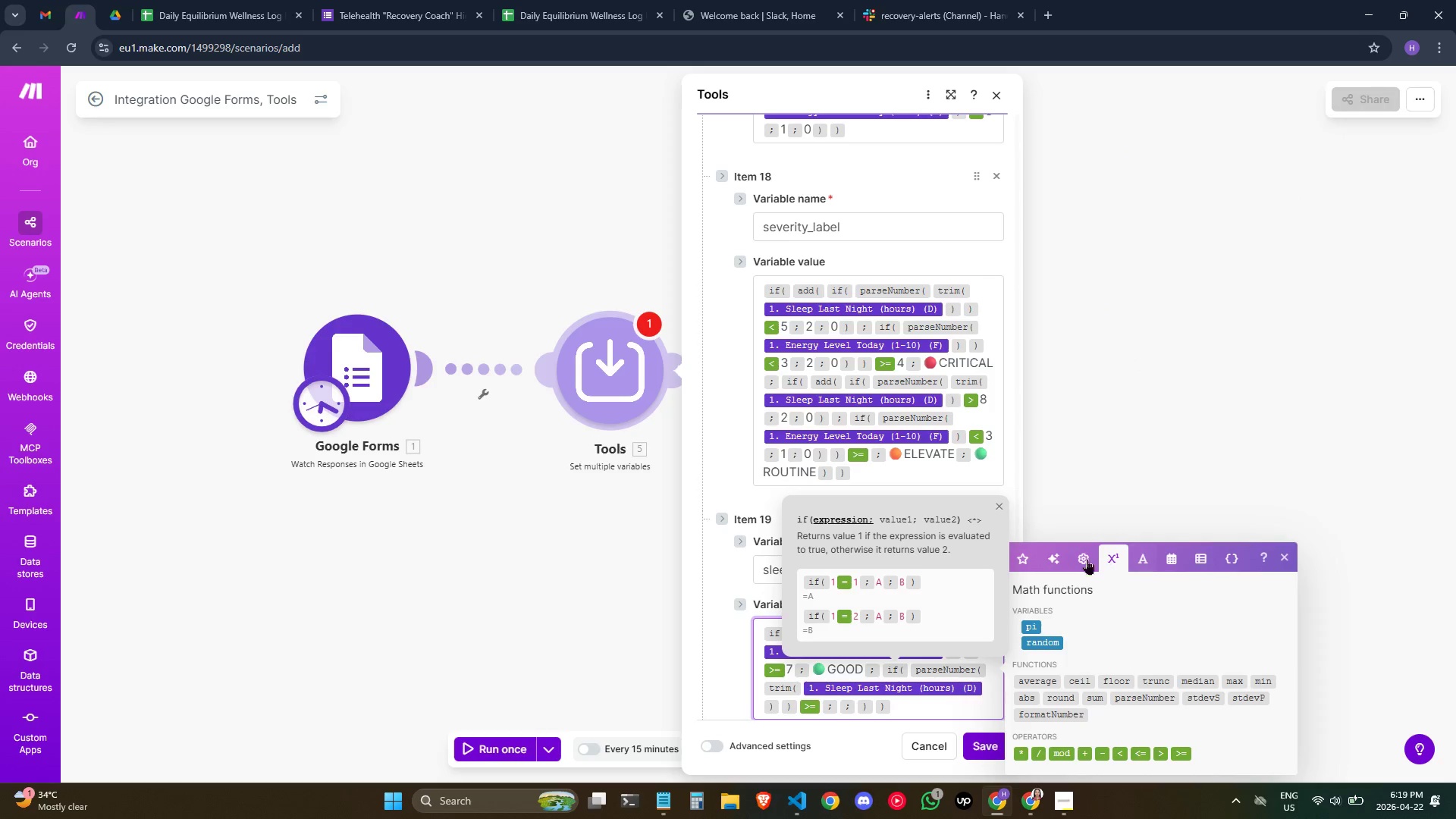 
left_click([1021, 559])
 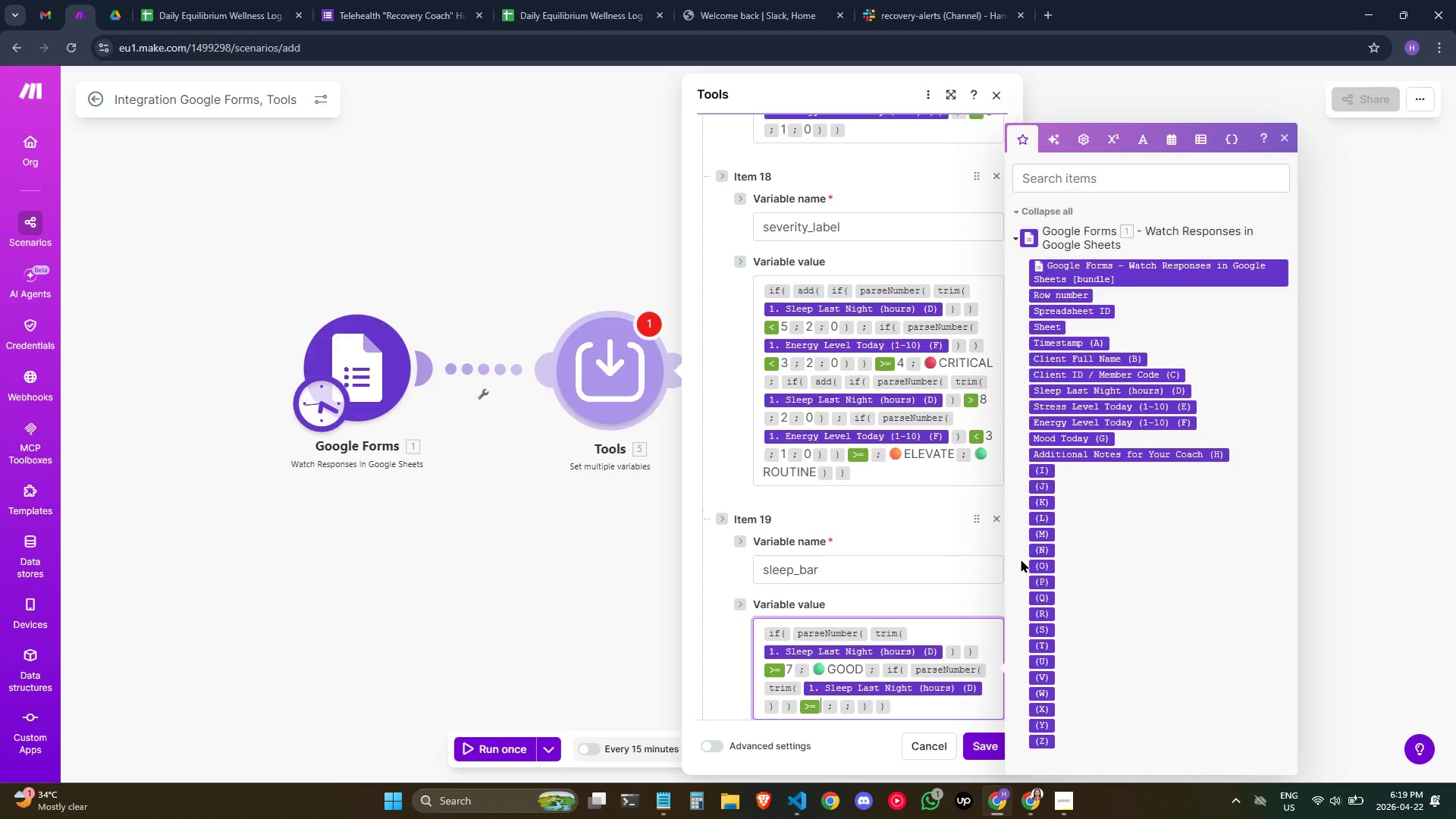 
key(5)
 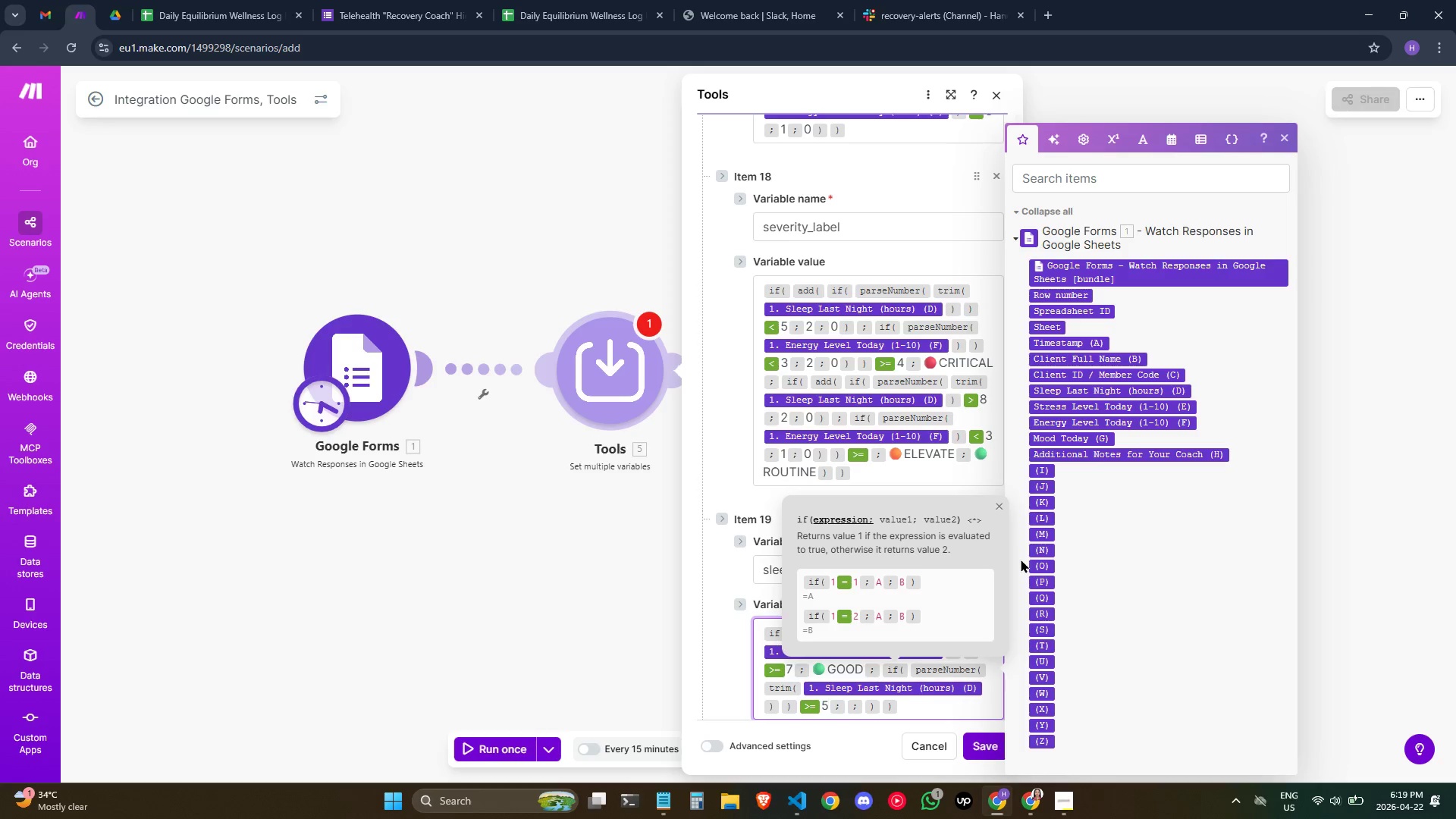 
key(ArrowRight)
 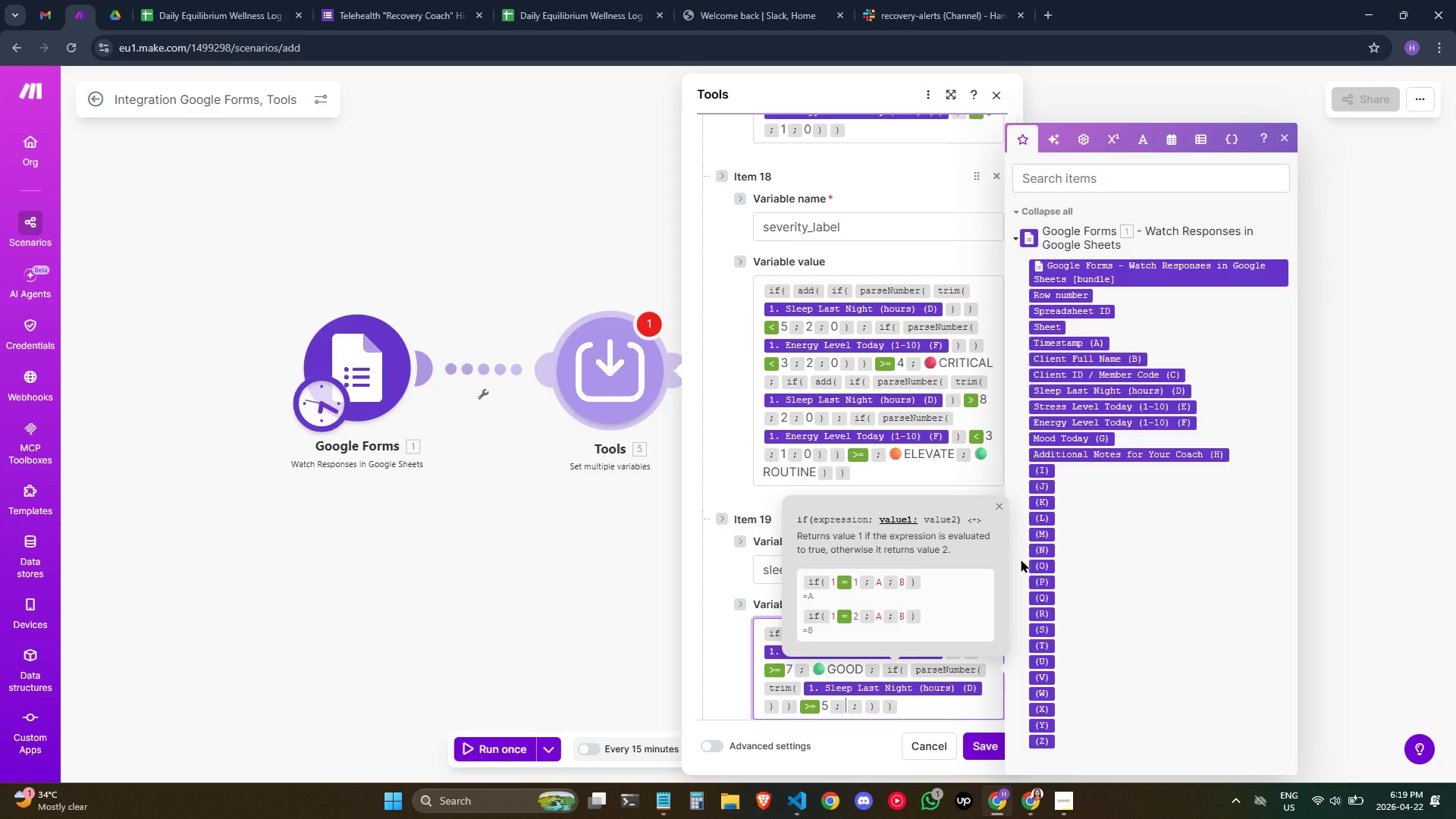 
key(Meta+Semicolon)
 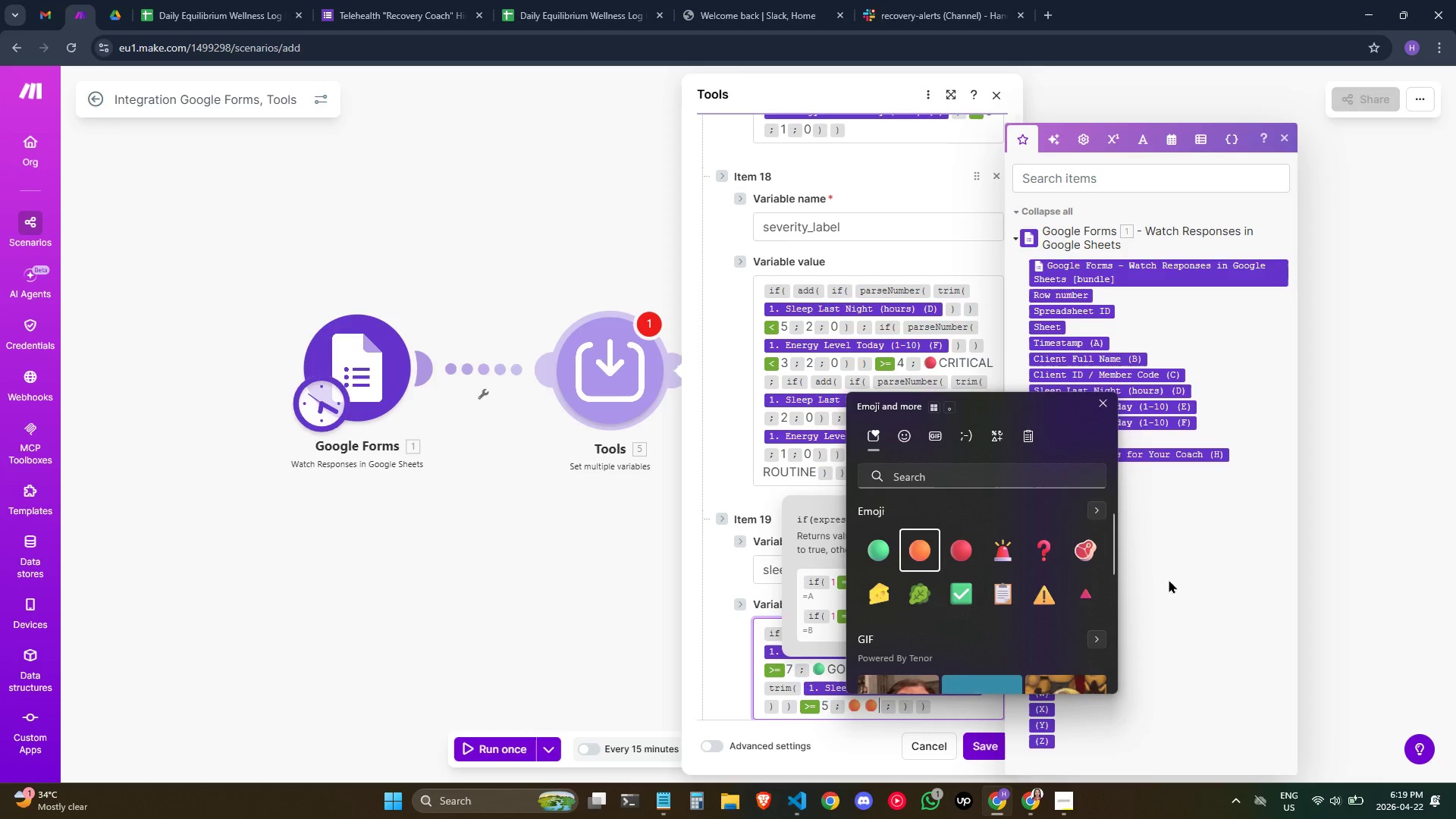 
wait(8.73)
 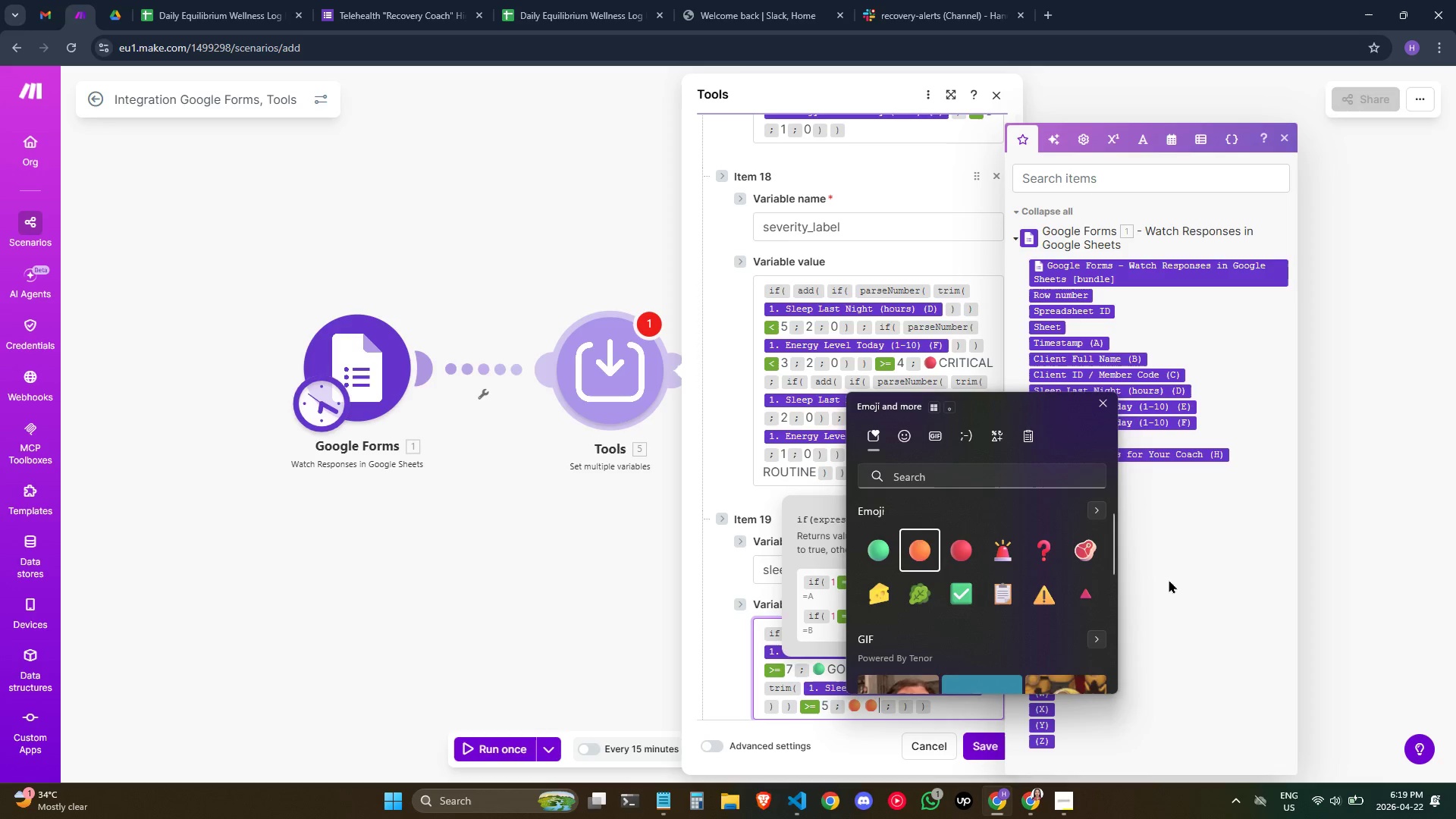 
key(Backspace)
 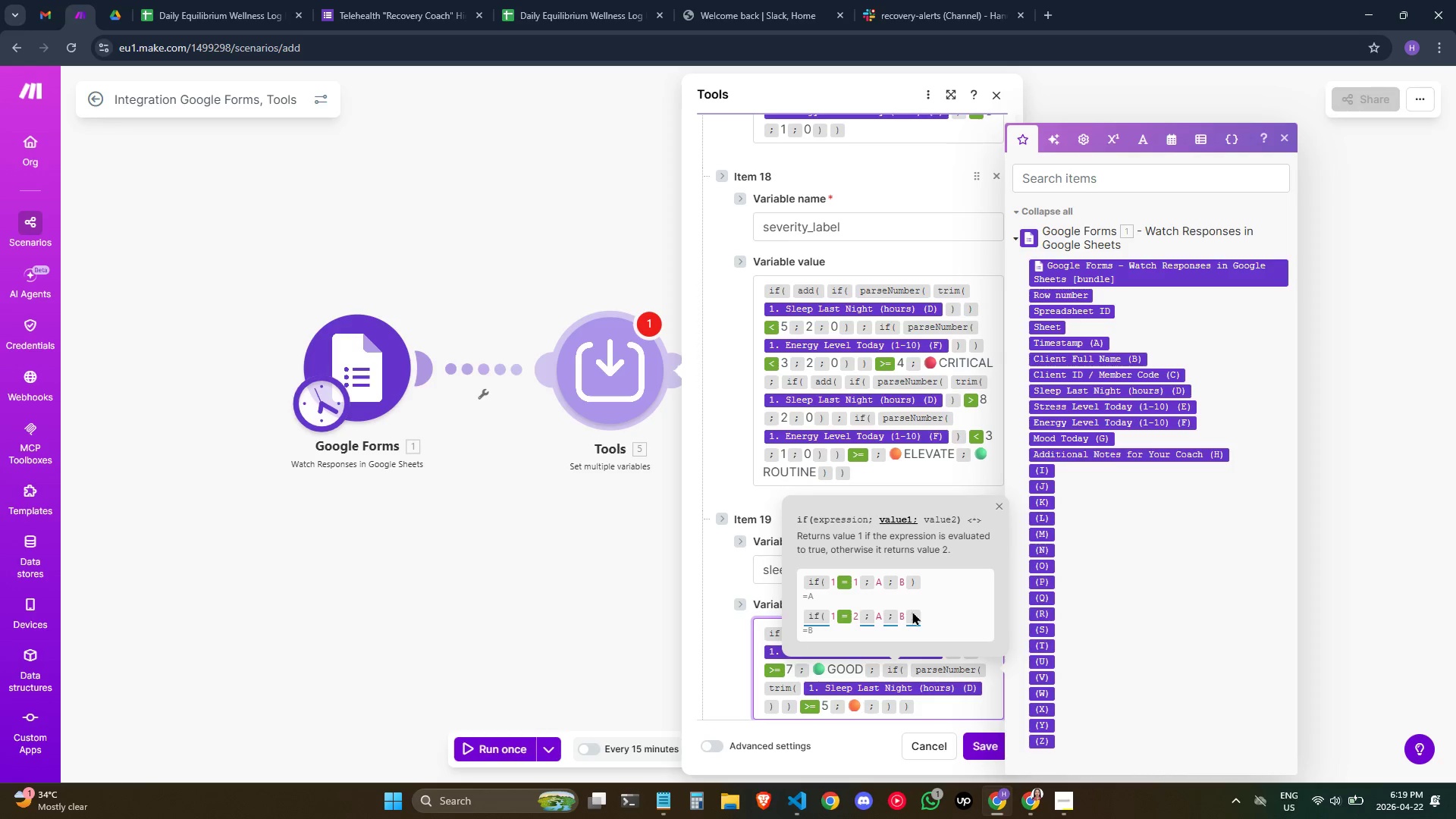 
key(Backspace)
 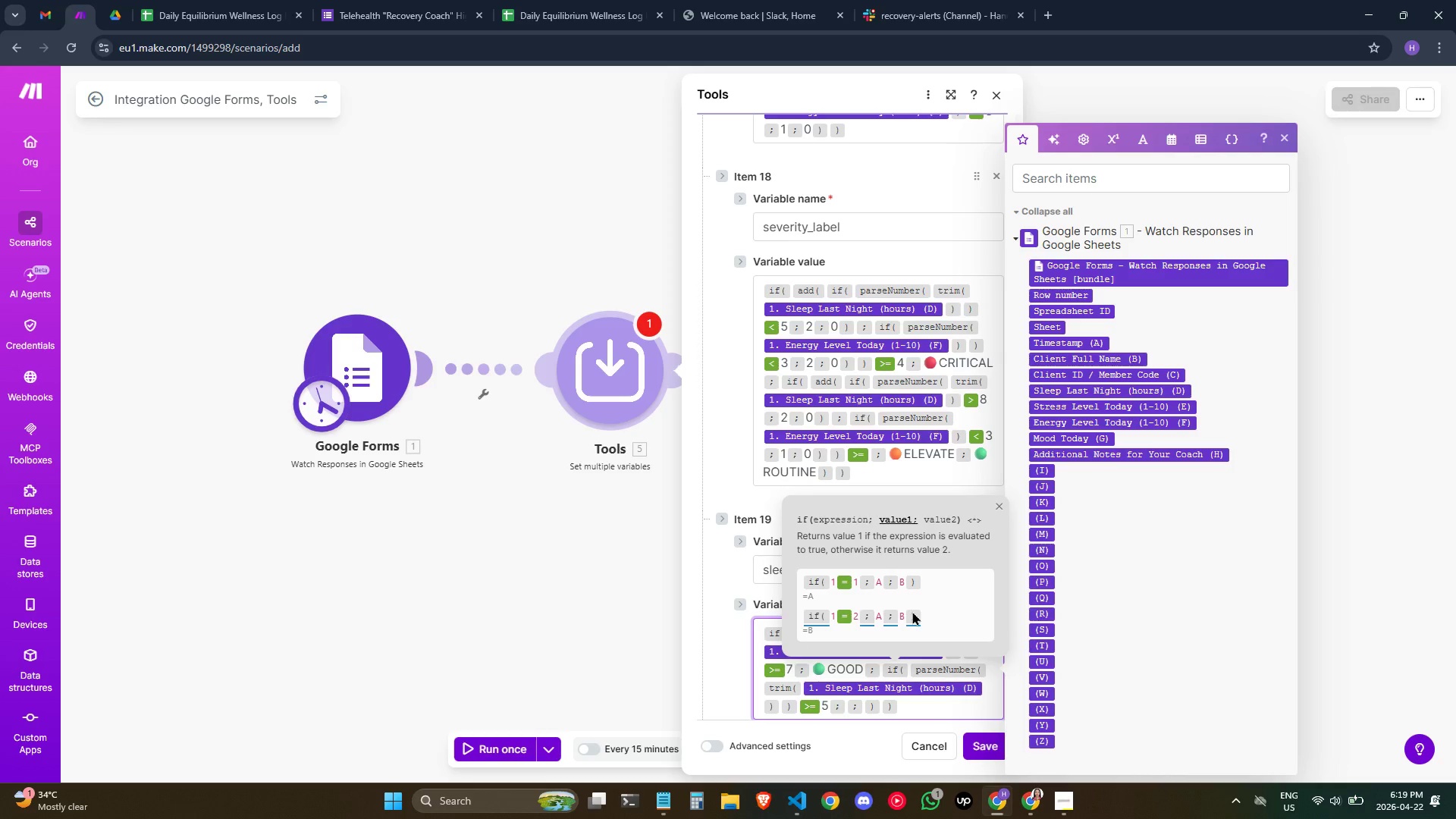 
key(Meta+Semicolon)
 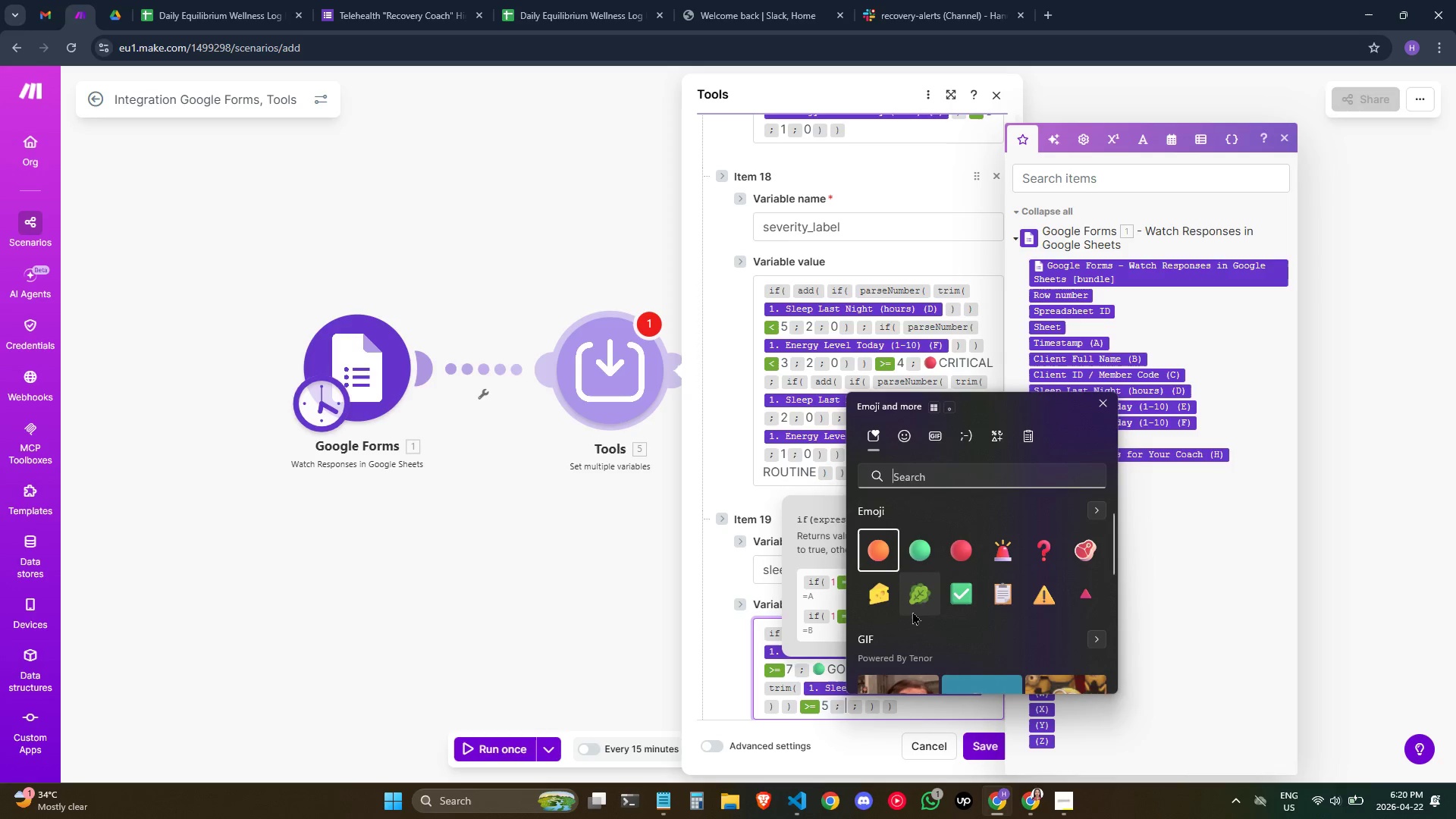 
type(YELL)
 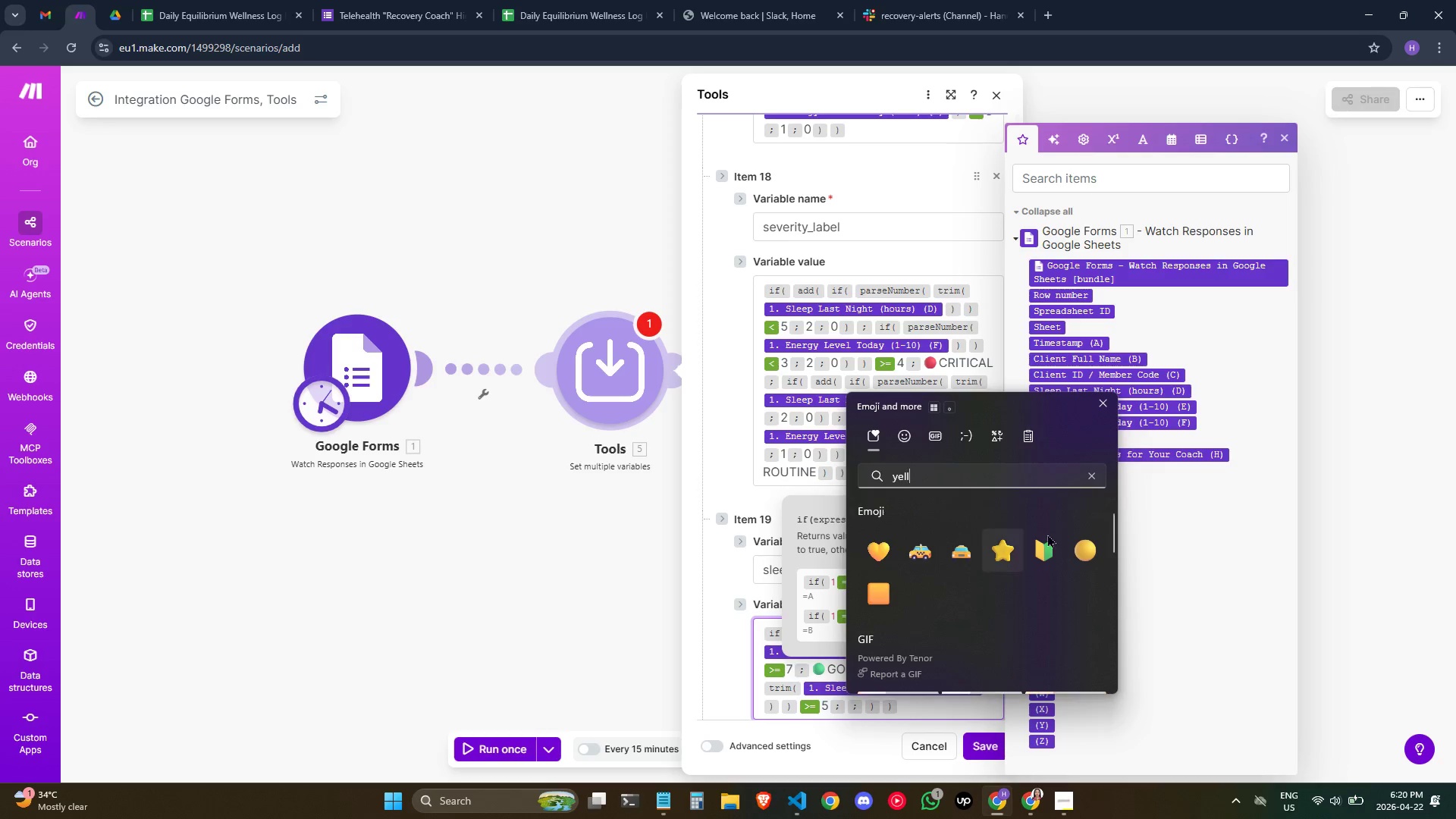 
left_click([1083, 551])
 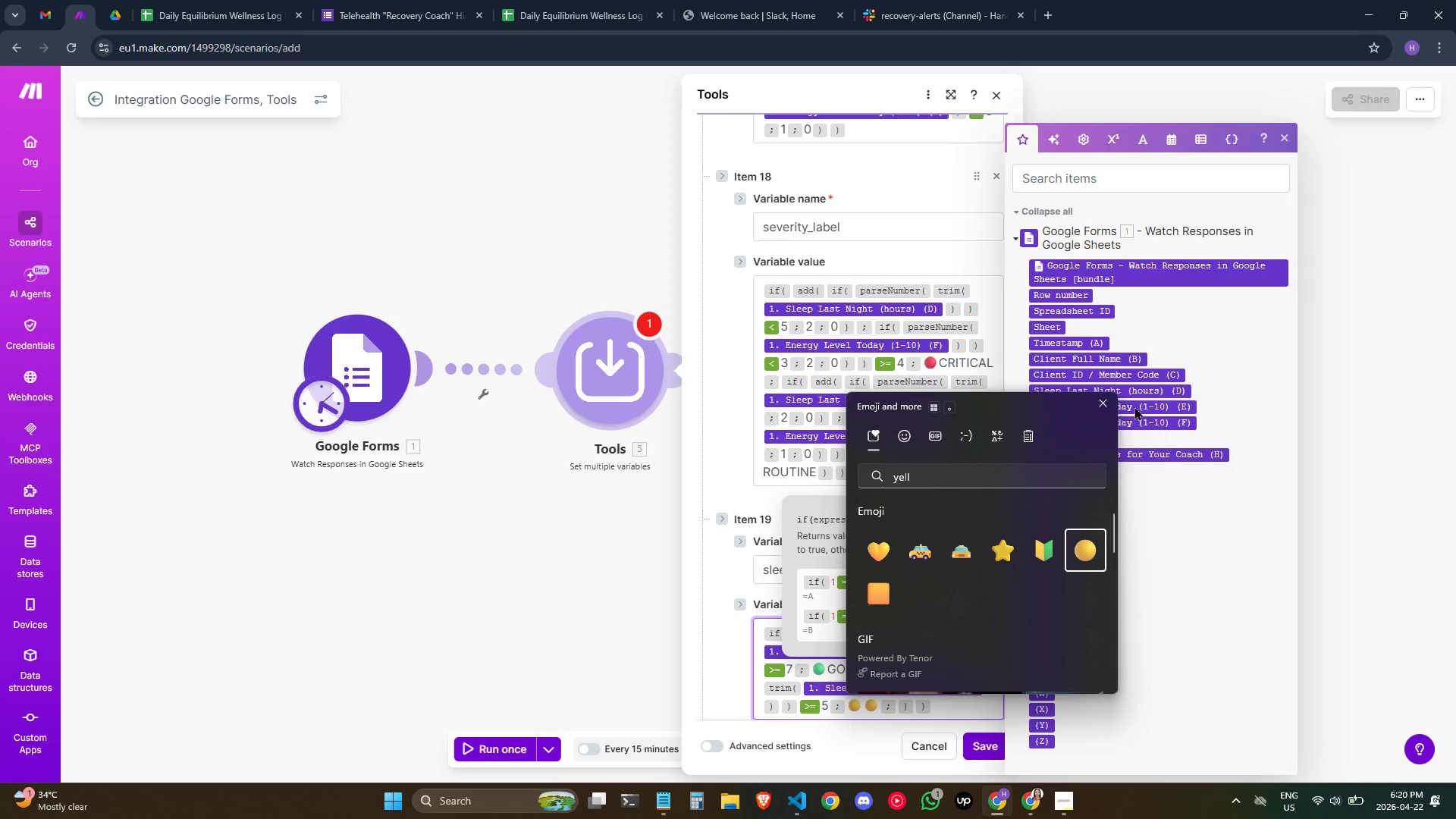 
left_click([1109, 395])
 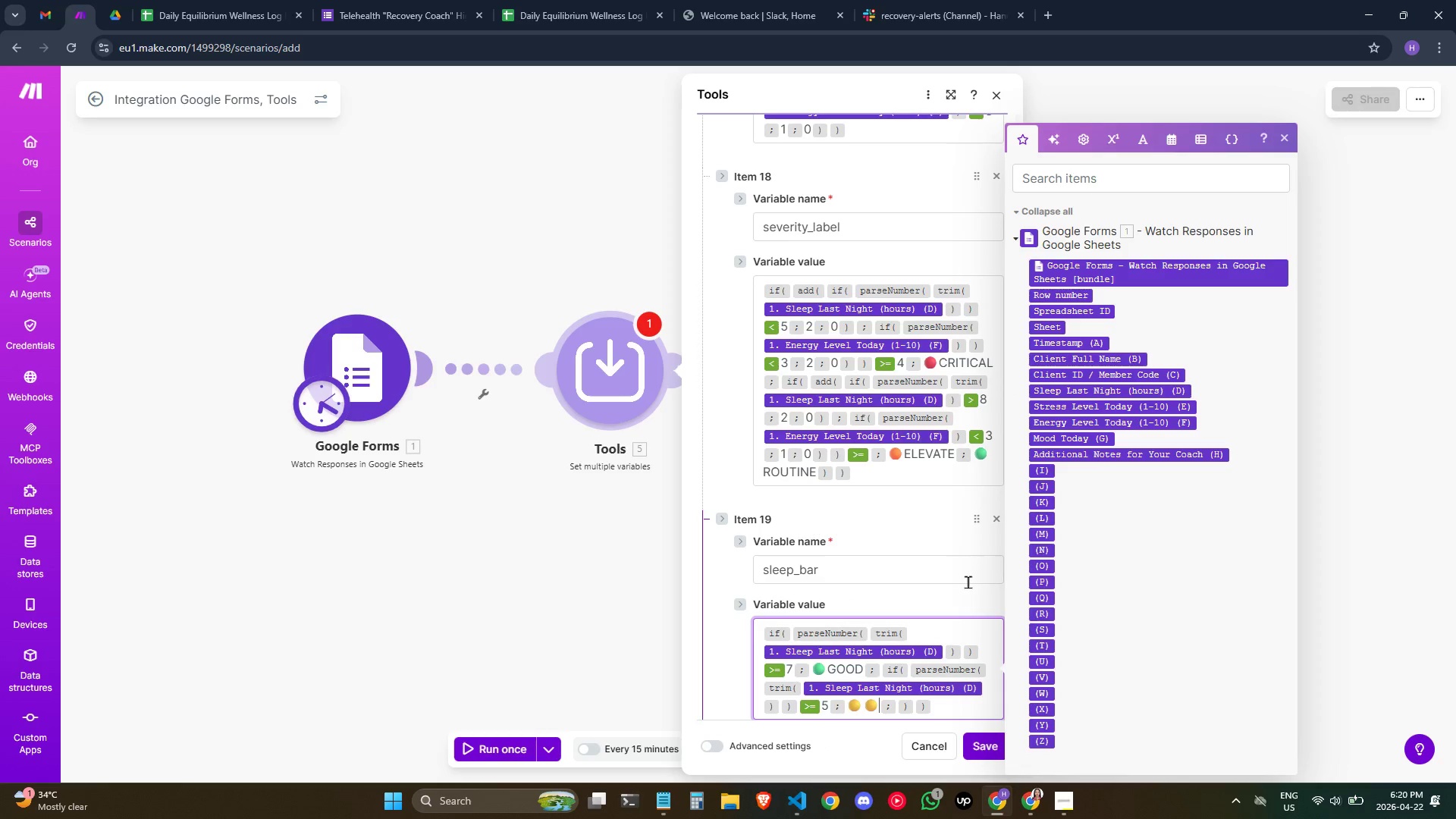 
key(Backspace)
 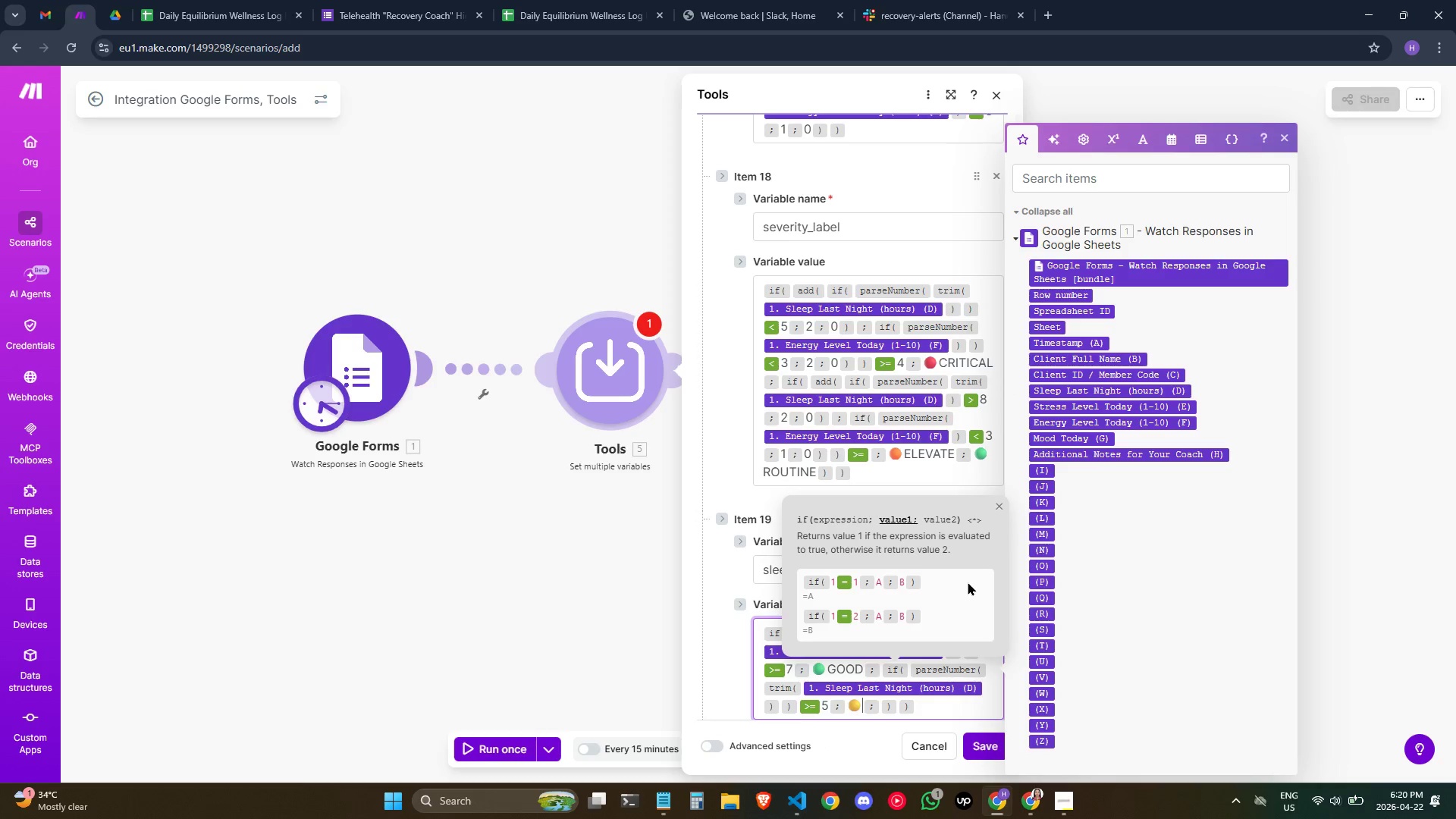 
wait(6.97)
 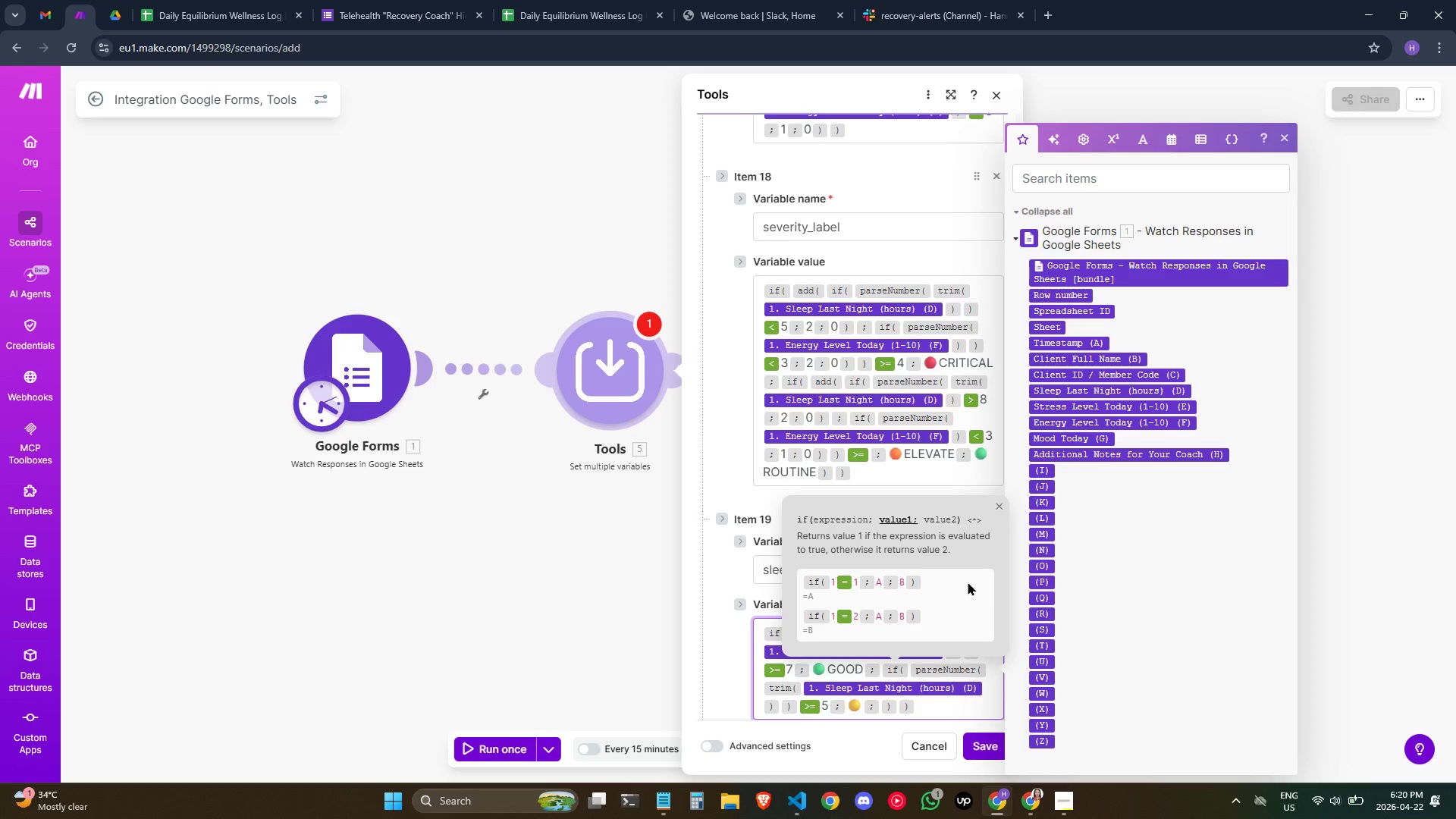 
type(bb)
key(Backspace)
type(orderlina)
key(Backspace)
type(e)
 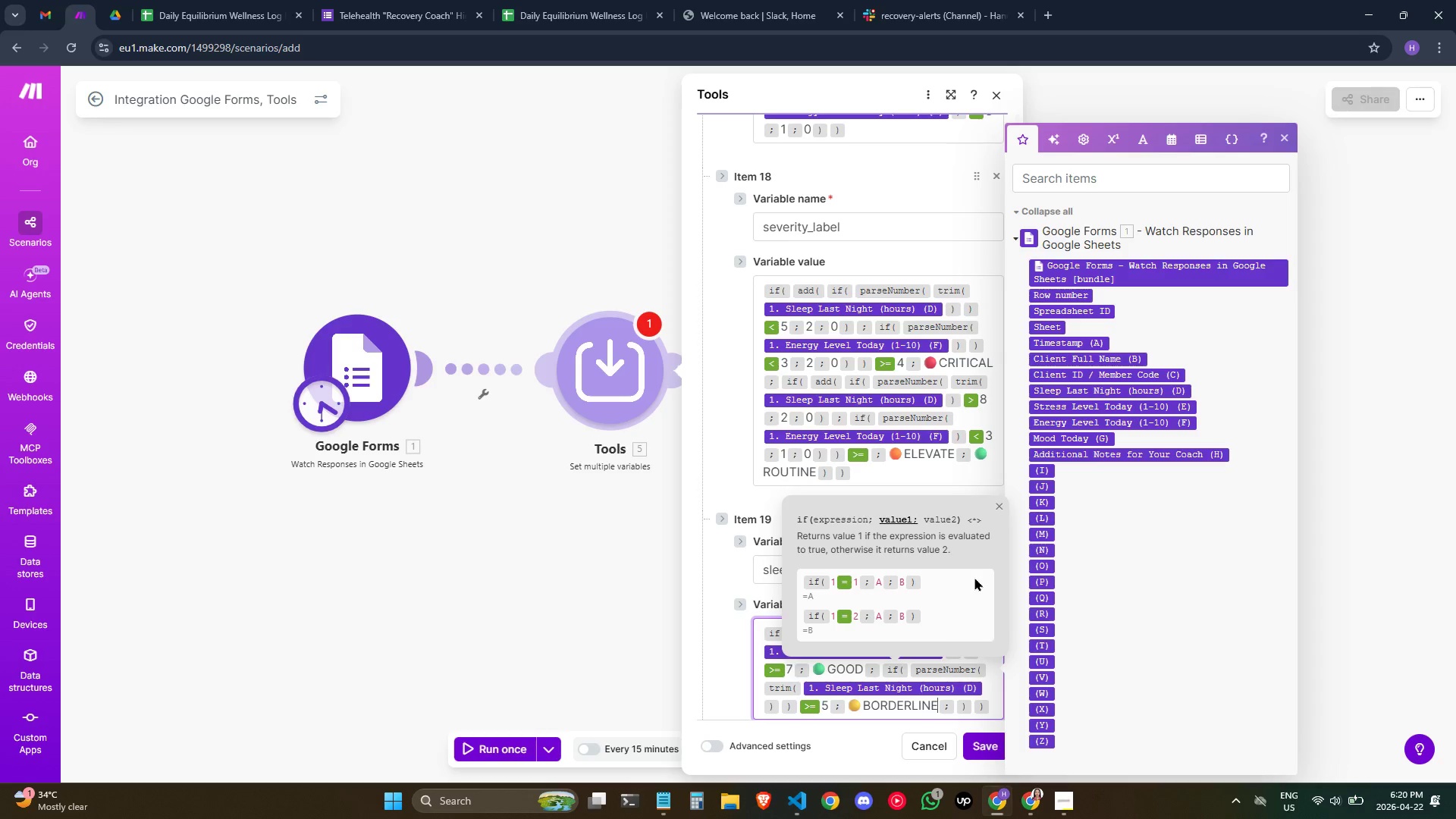 
wait(8.55)
 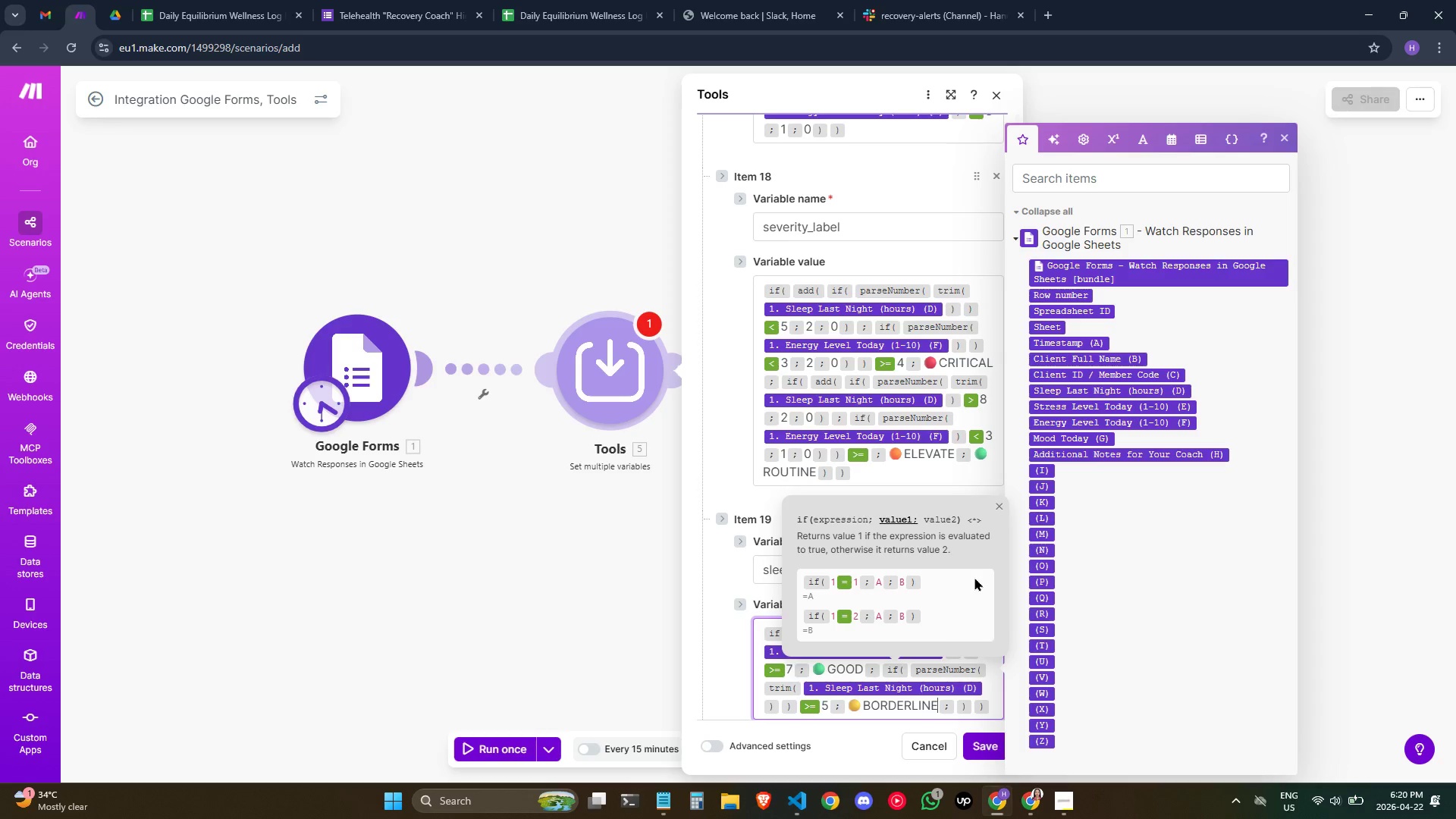 
key(ArrowRight)
 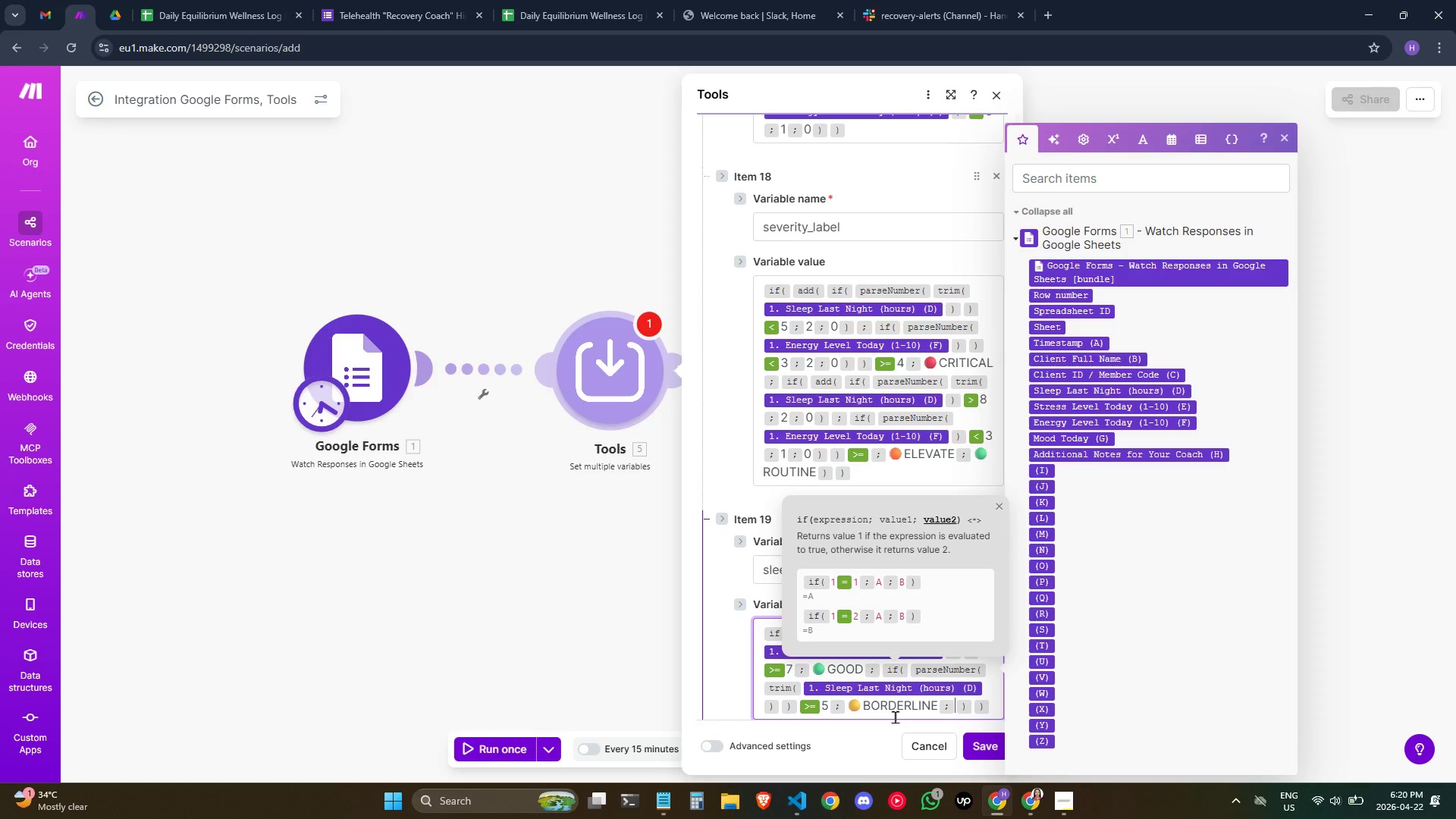 
key(Meta+Semicolon)
 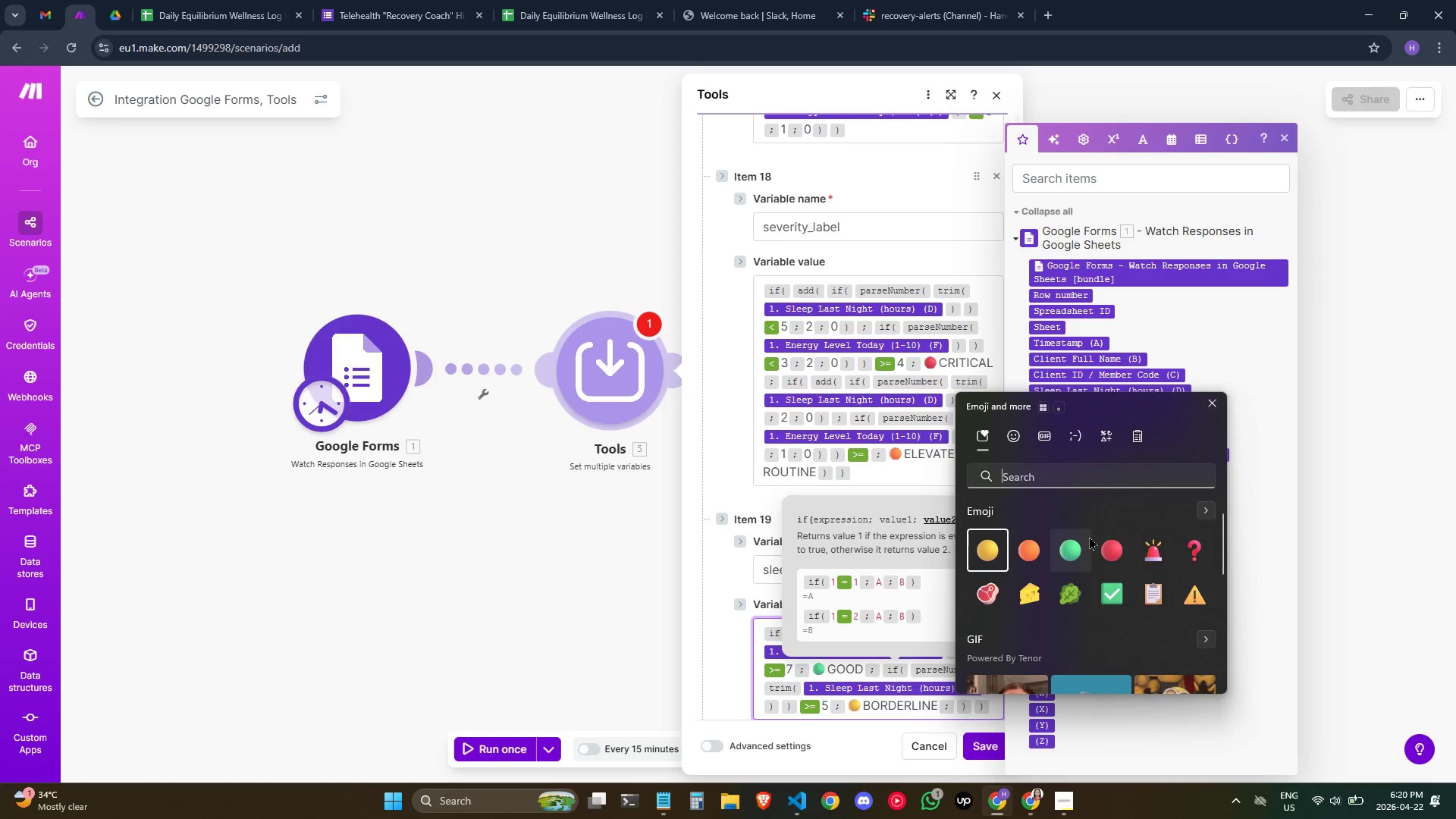 
left_click([1108, 551])
 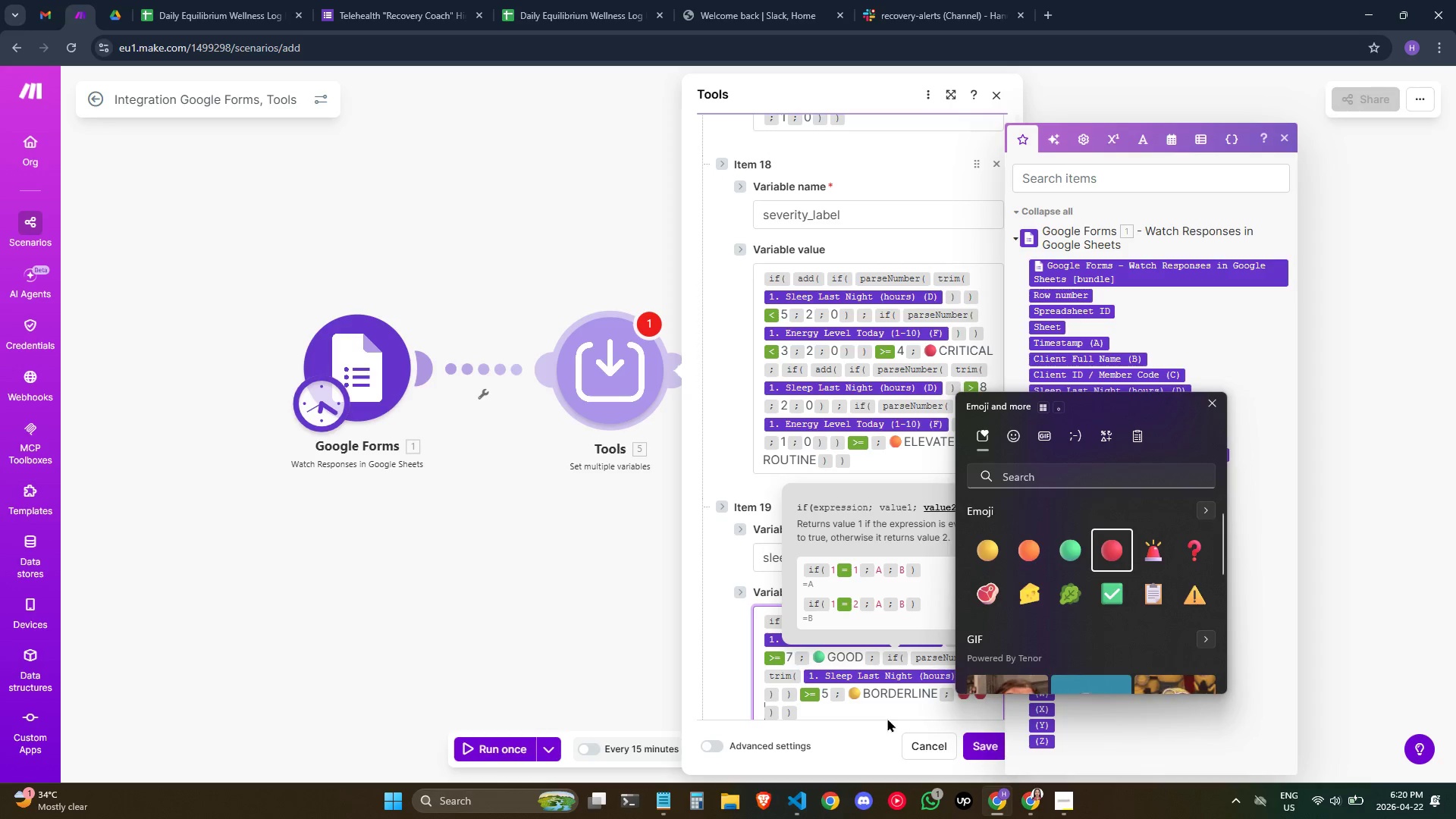 
key(Backspace)
type(critical)
 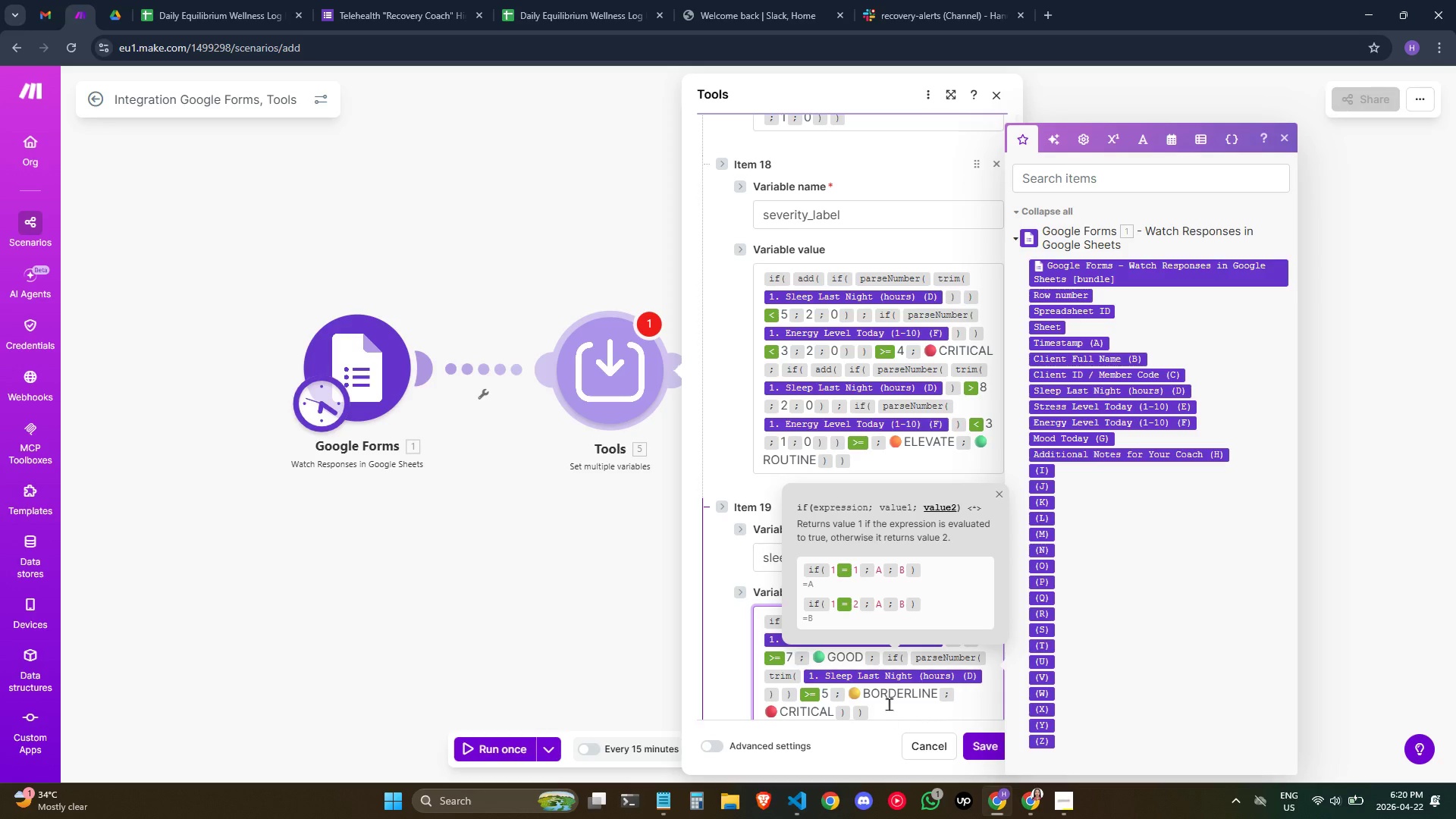 
scroll: coordinate [897, 690], scroll_direction: down, amount: 1.0
 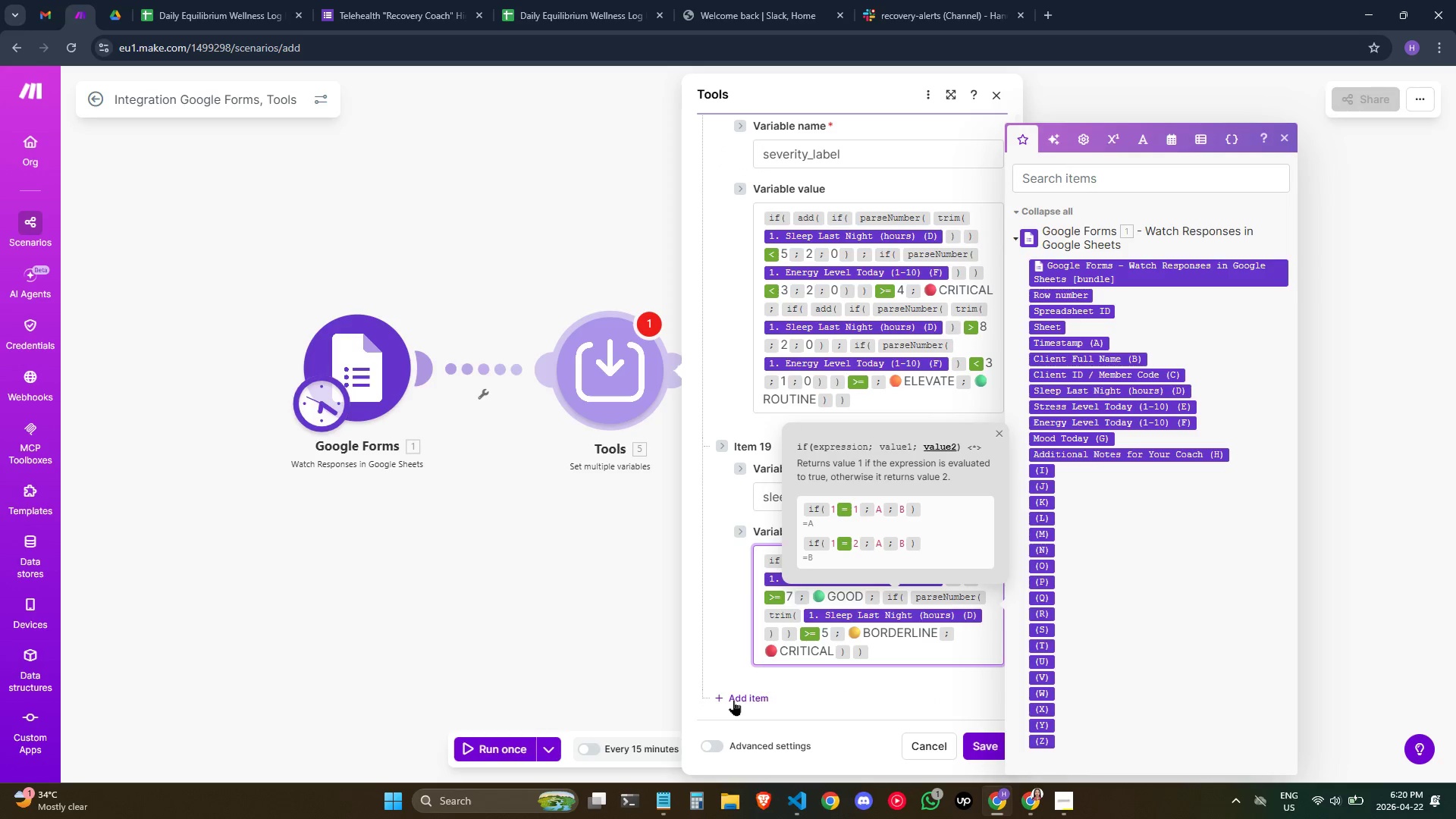 
left_click([733, 695])
 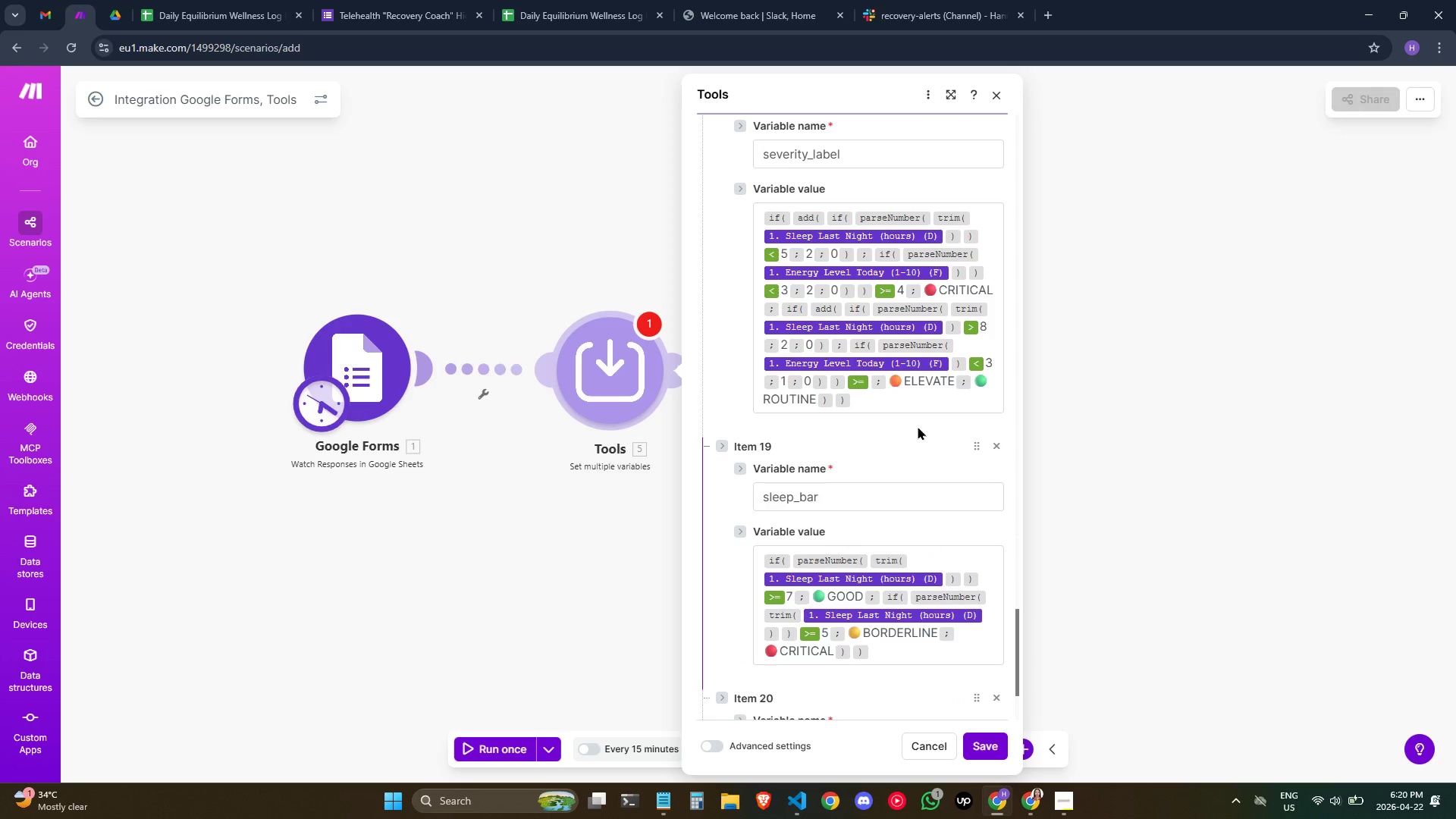 
scroll: coordinate [940, 406], scroll_direction: down, amount: 4.0
 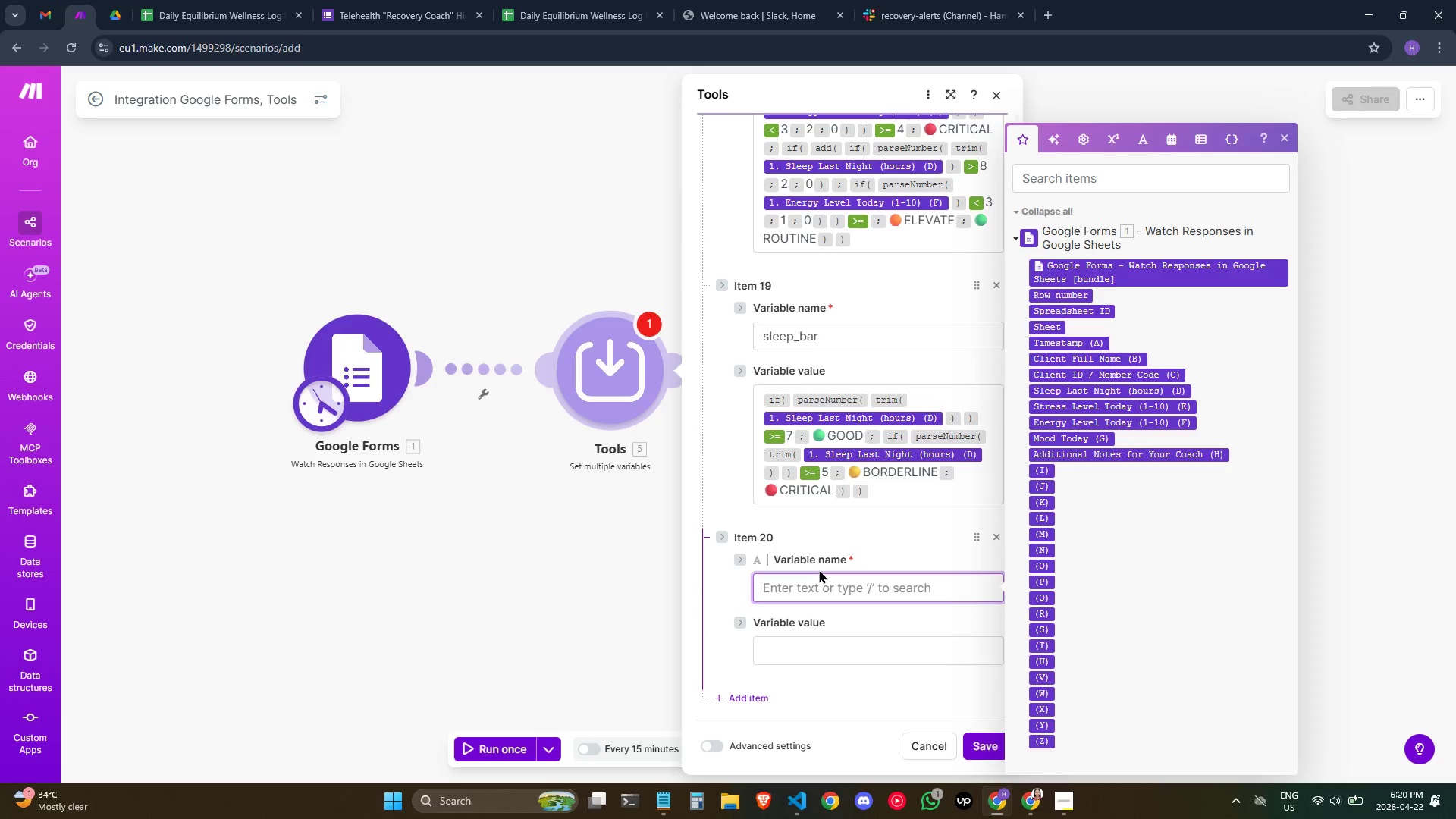 
wait(5.26)
 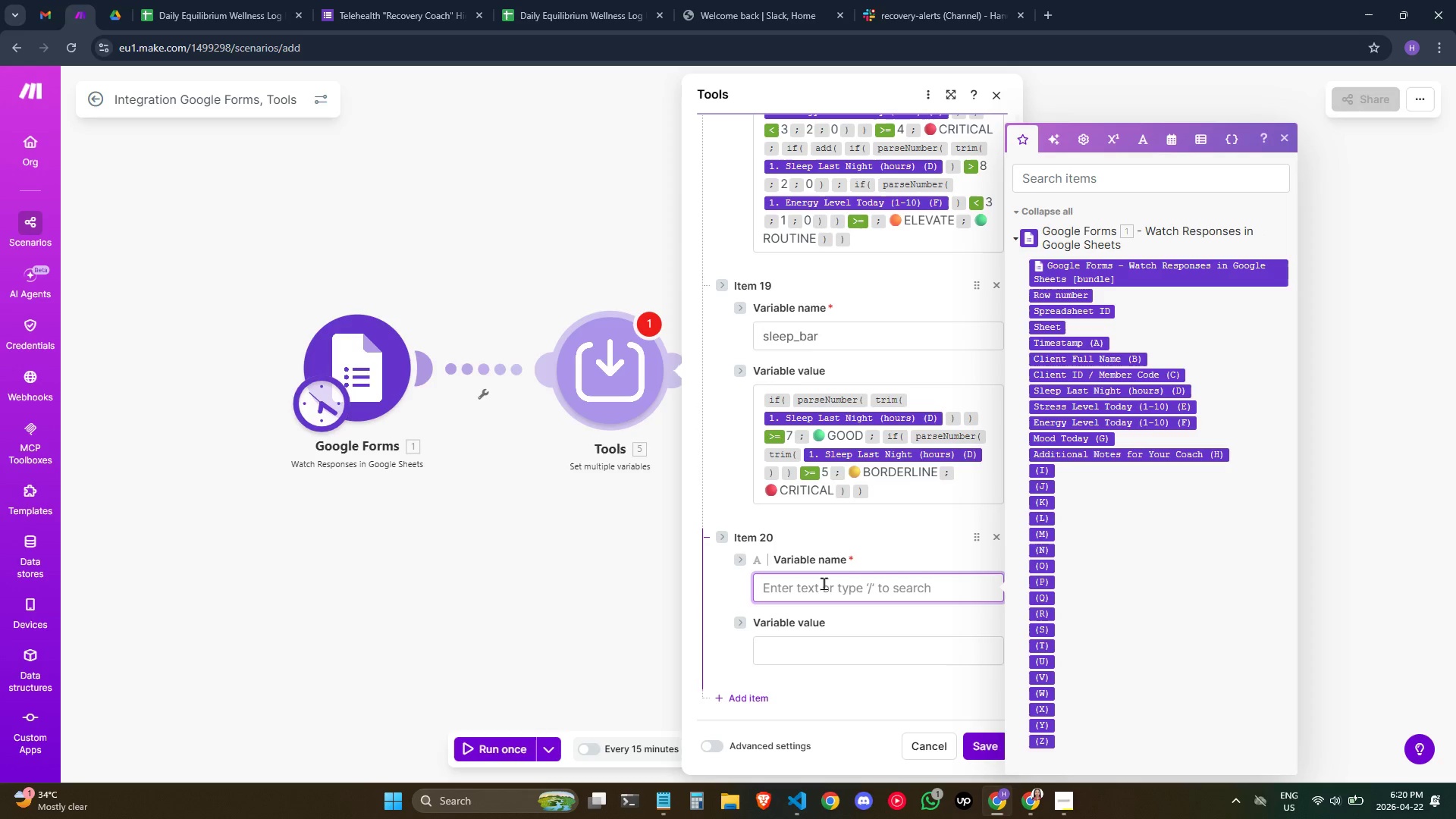 
type(SR[Delete])
key(Backspace)
type(TRESS_BAR)
 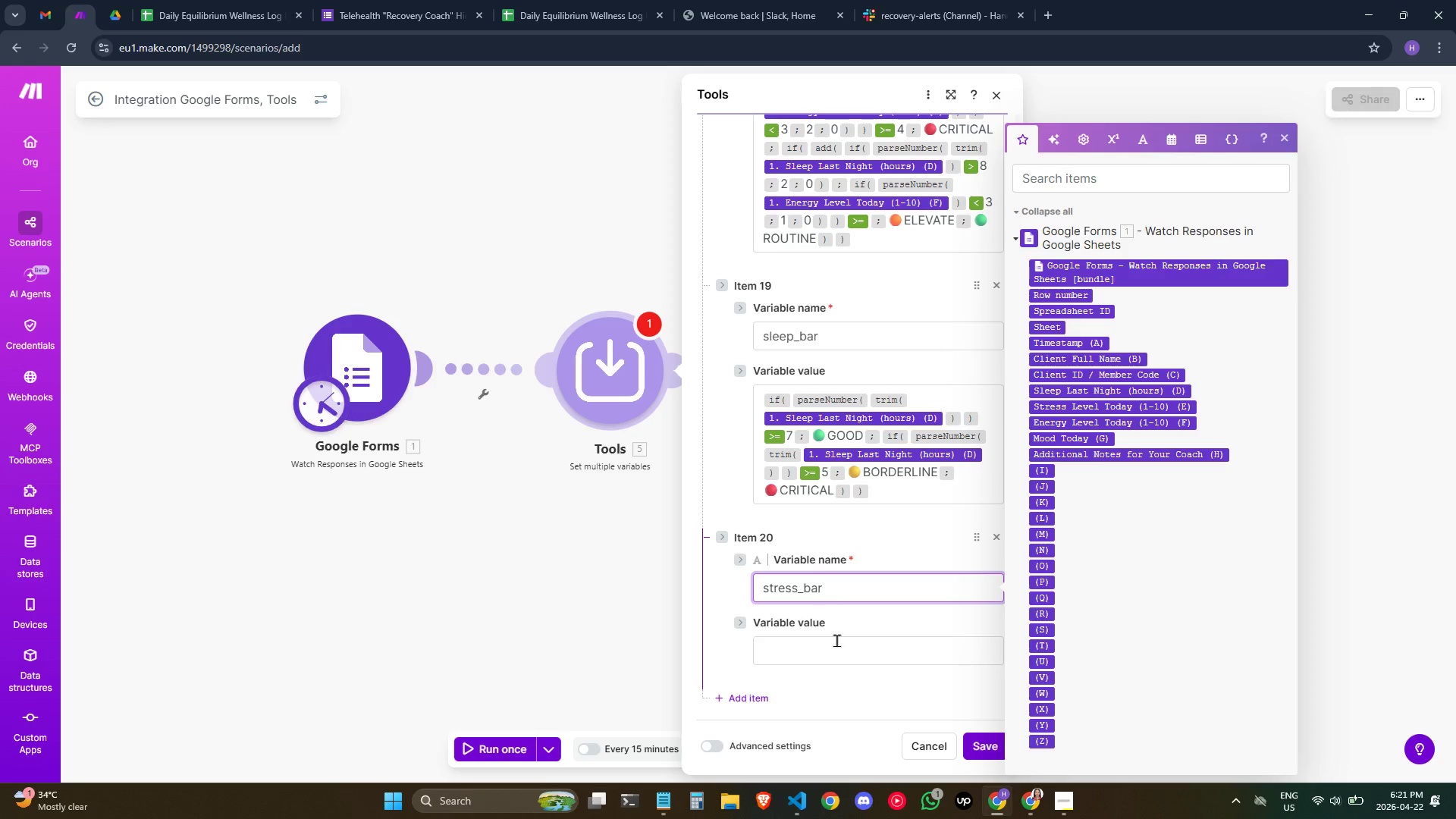 
left_click([836, 640])
 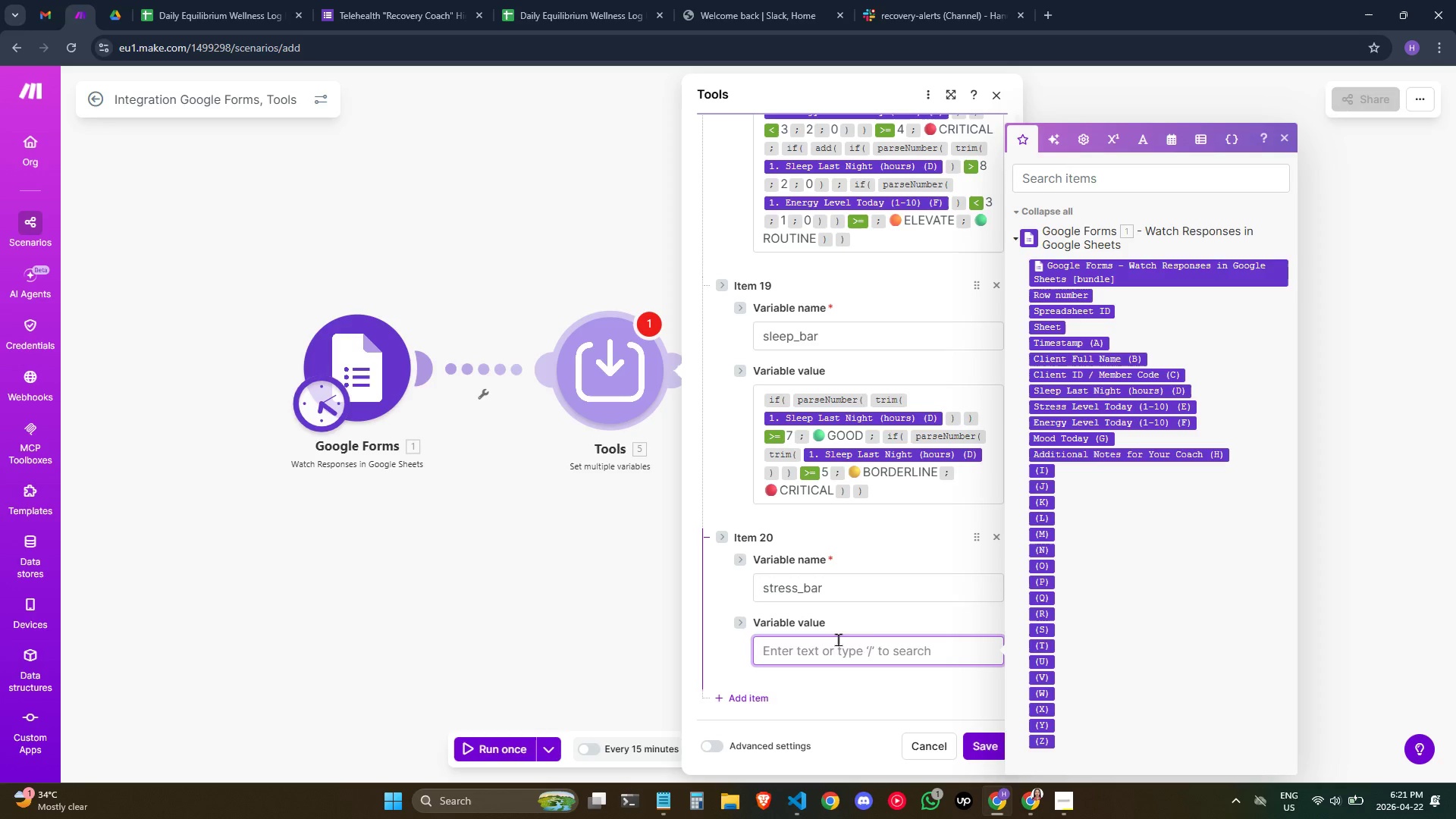 
key(Slash)
 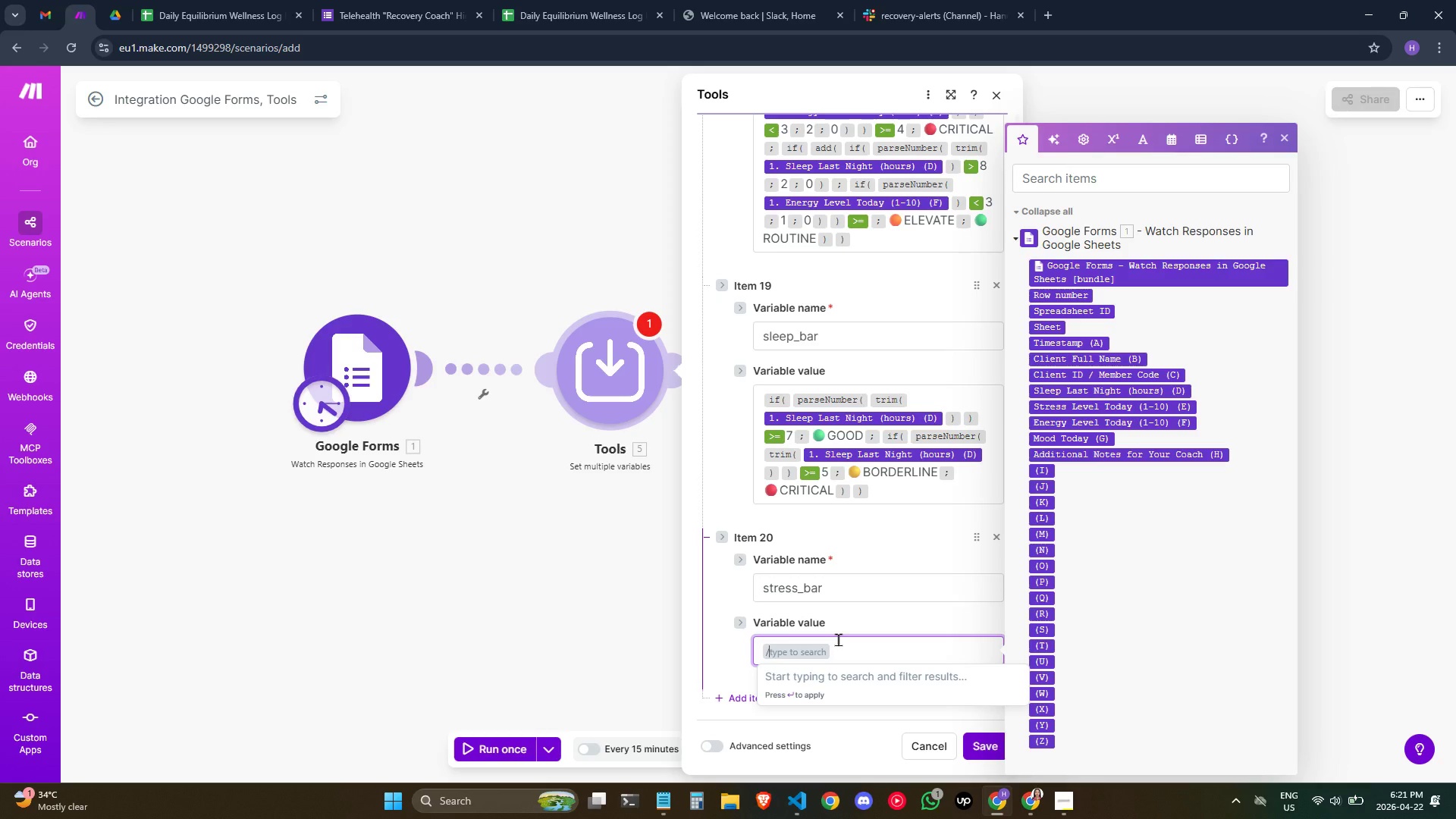 
wait(5.98)
 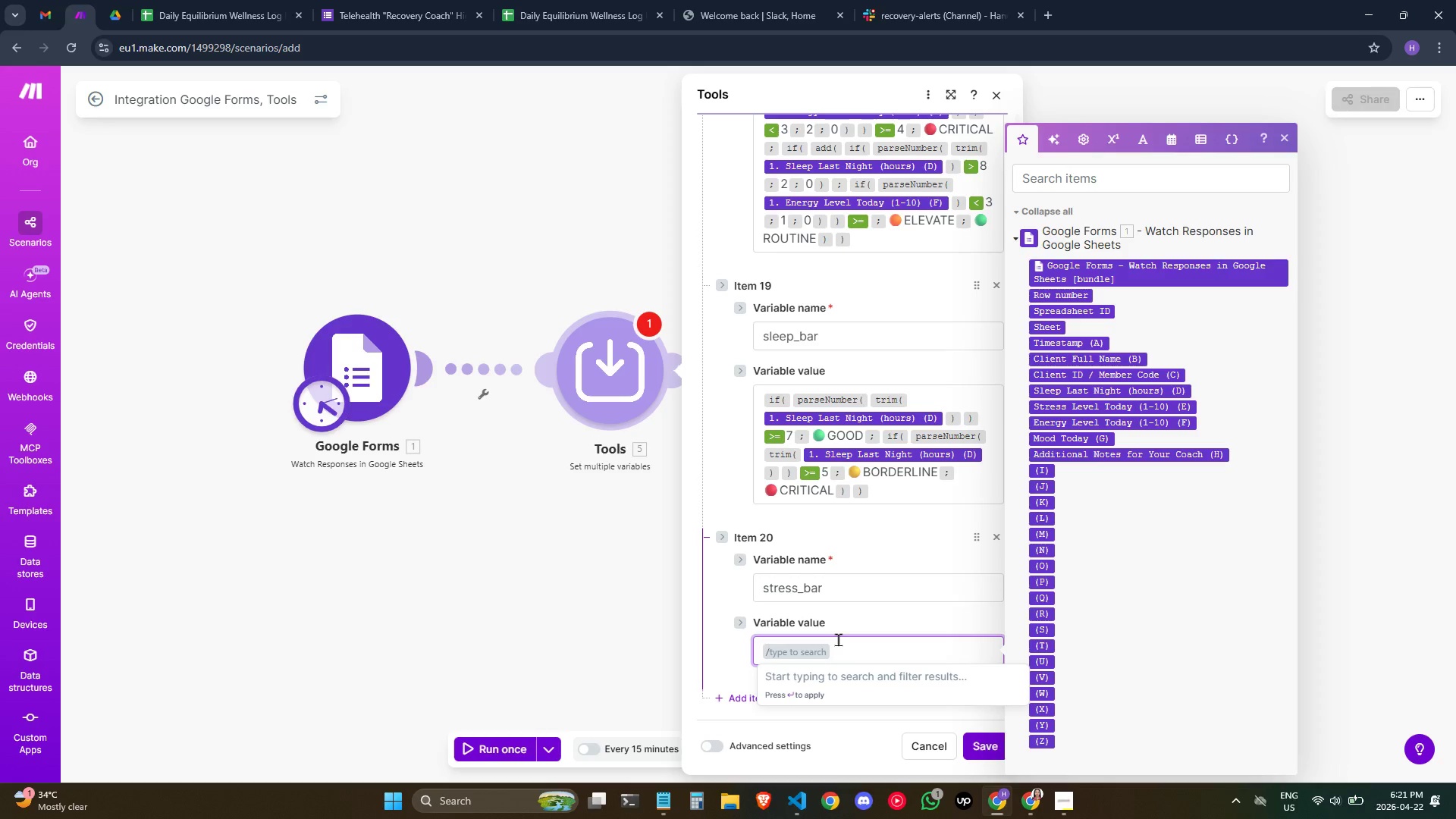 
type(IF)
 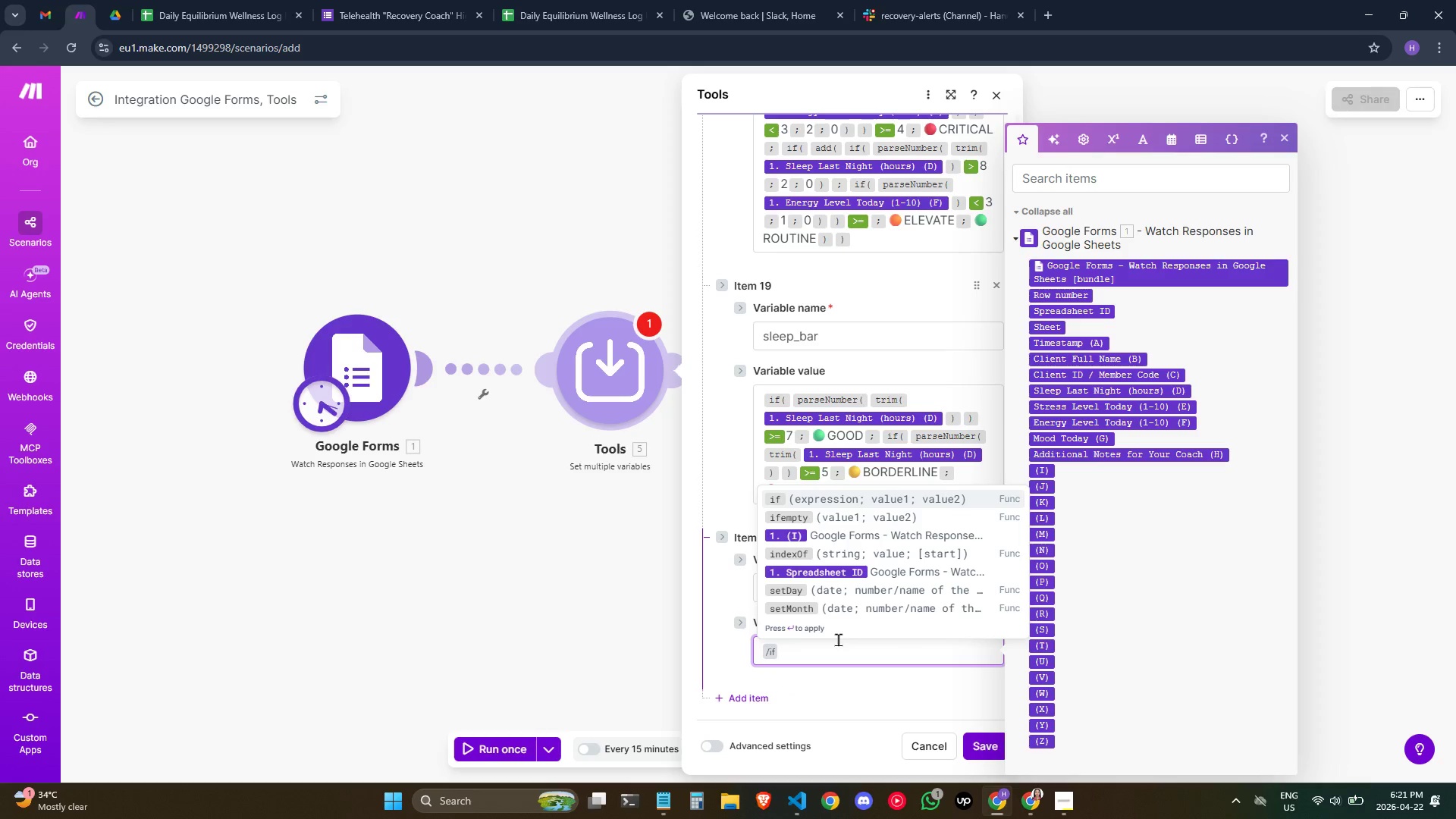 
key(Enter)
 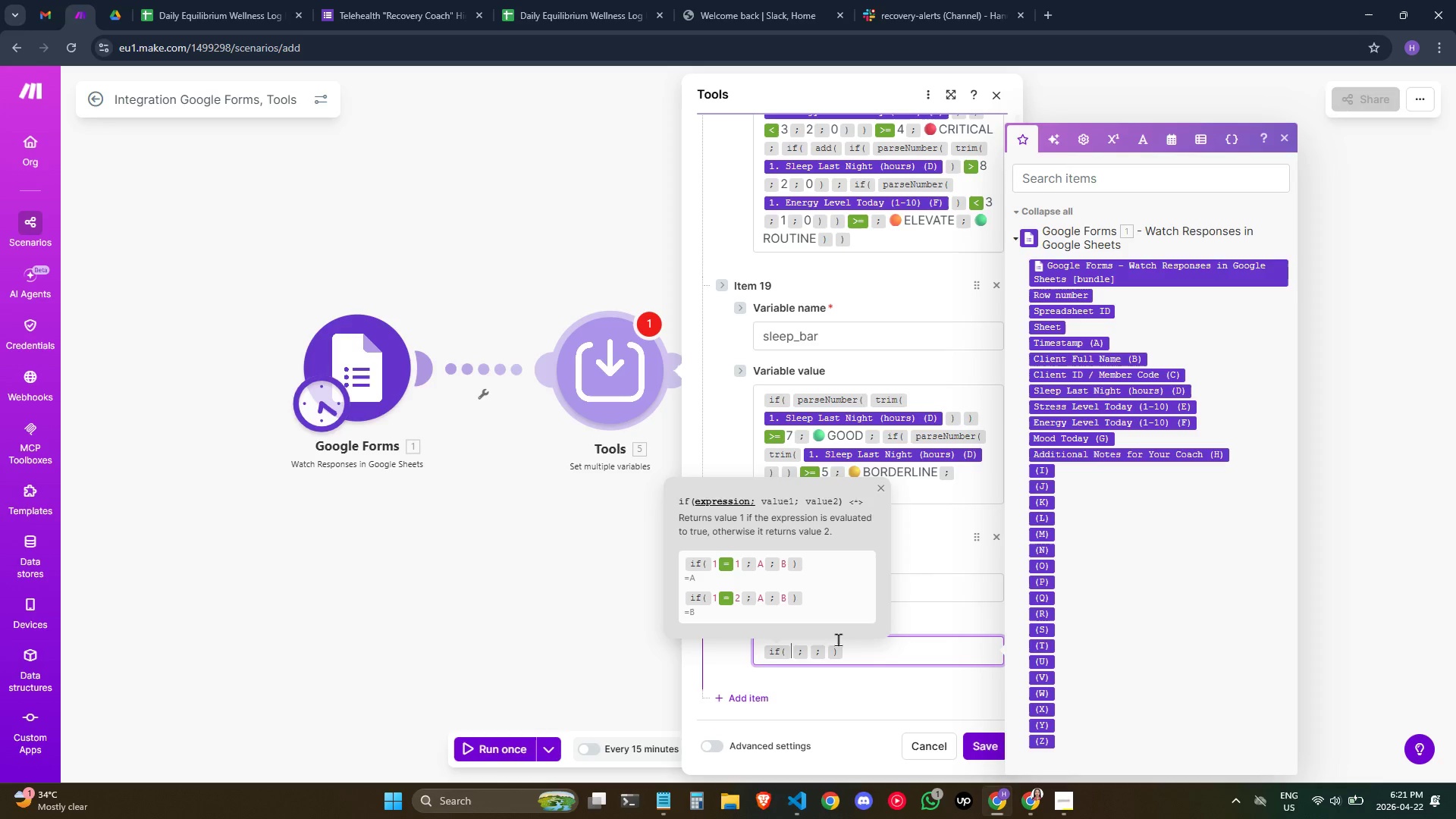 
type(/PARSE)
 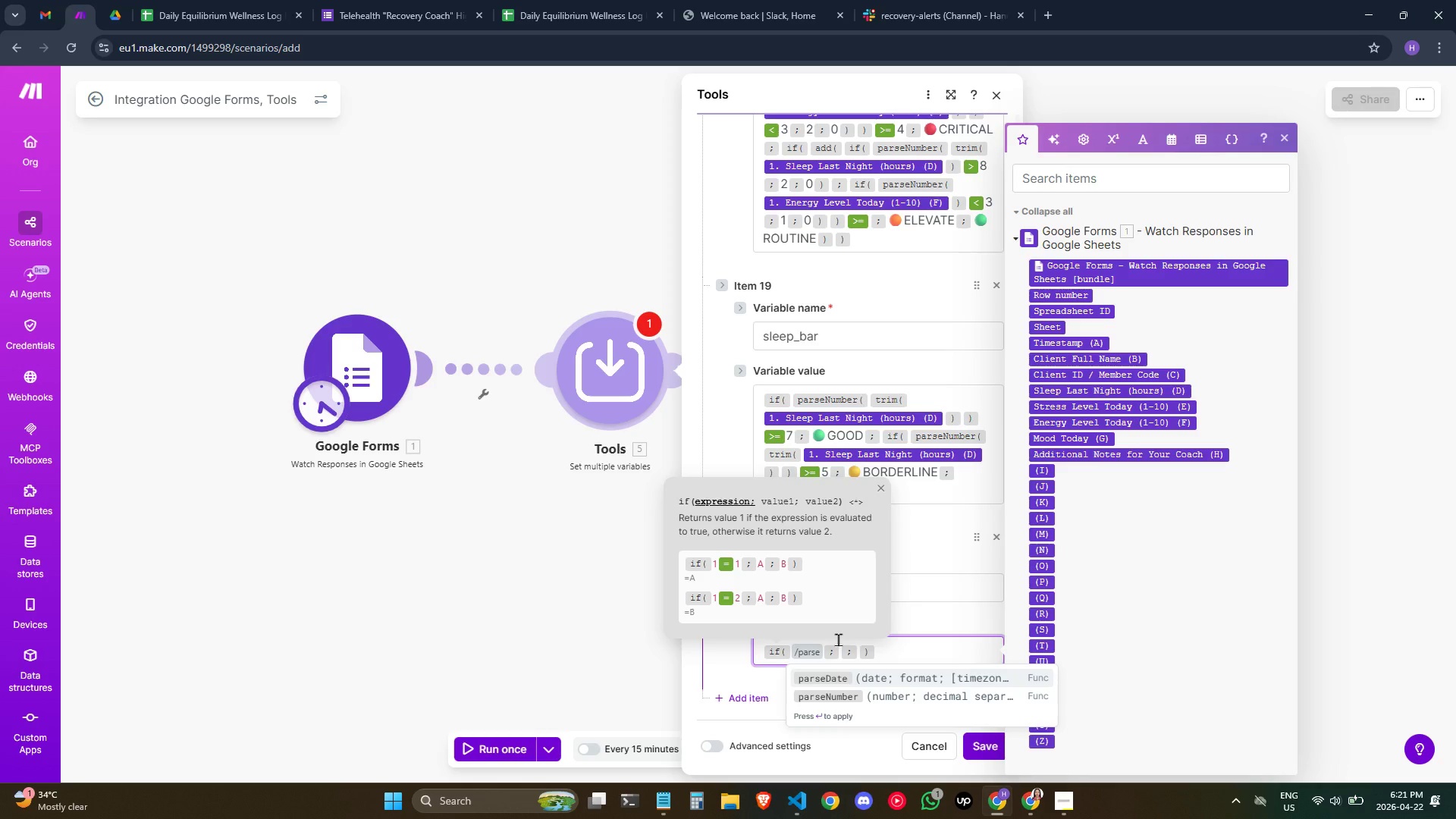 
key(ArrowDown)
 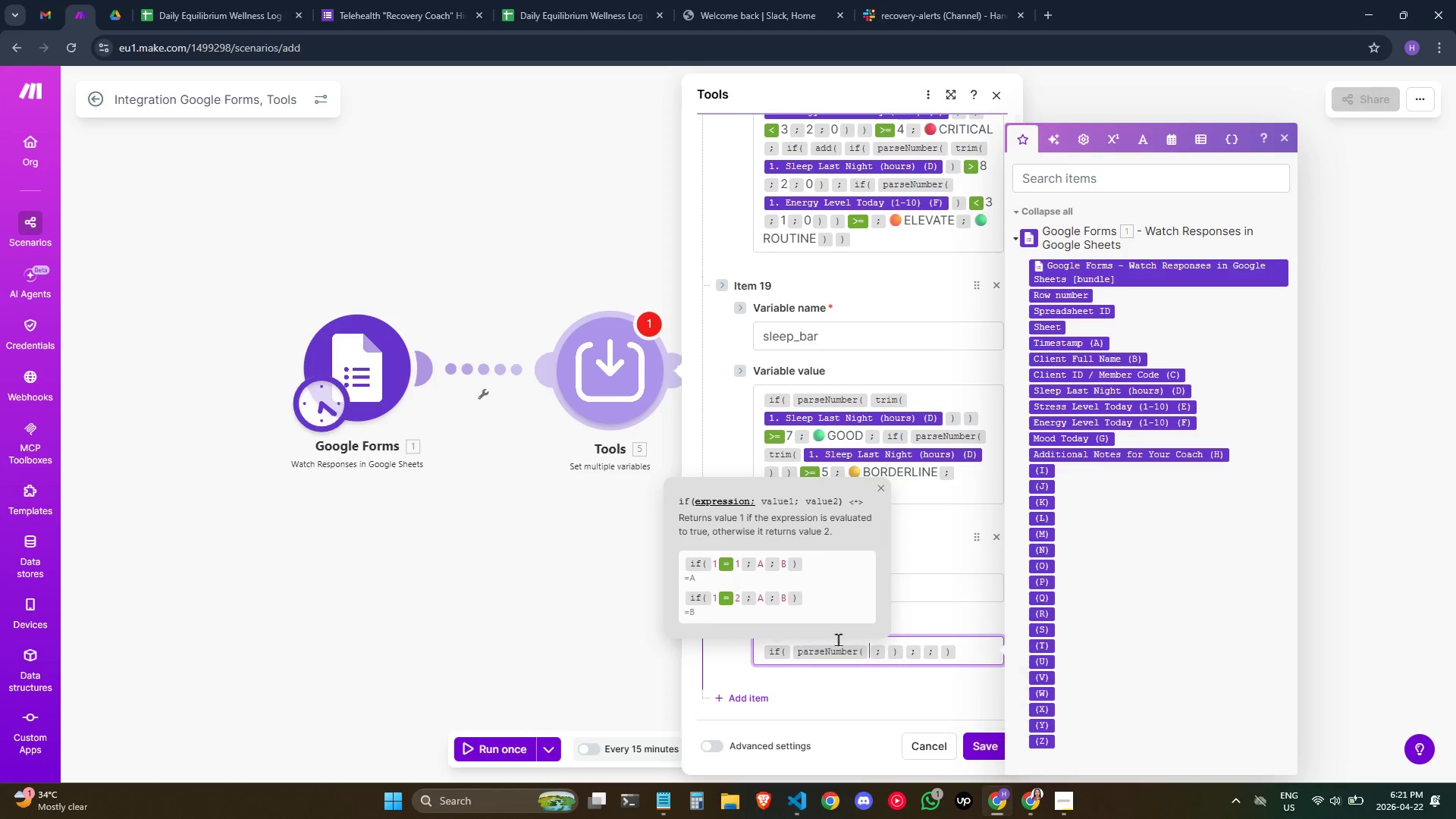 
key(Enter)
 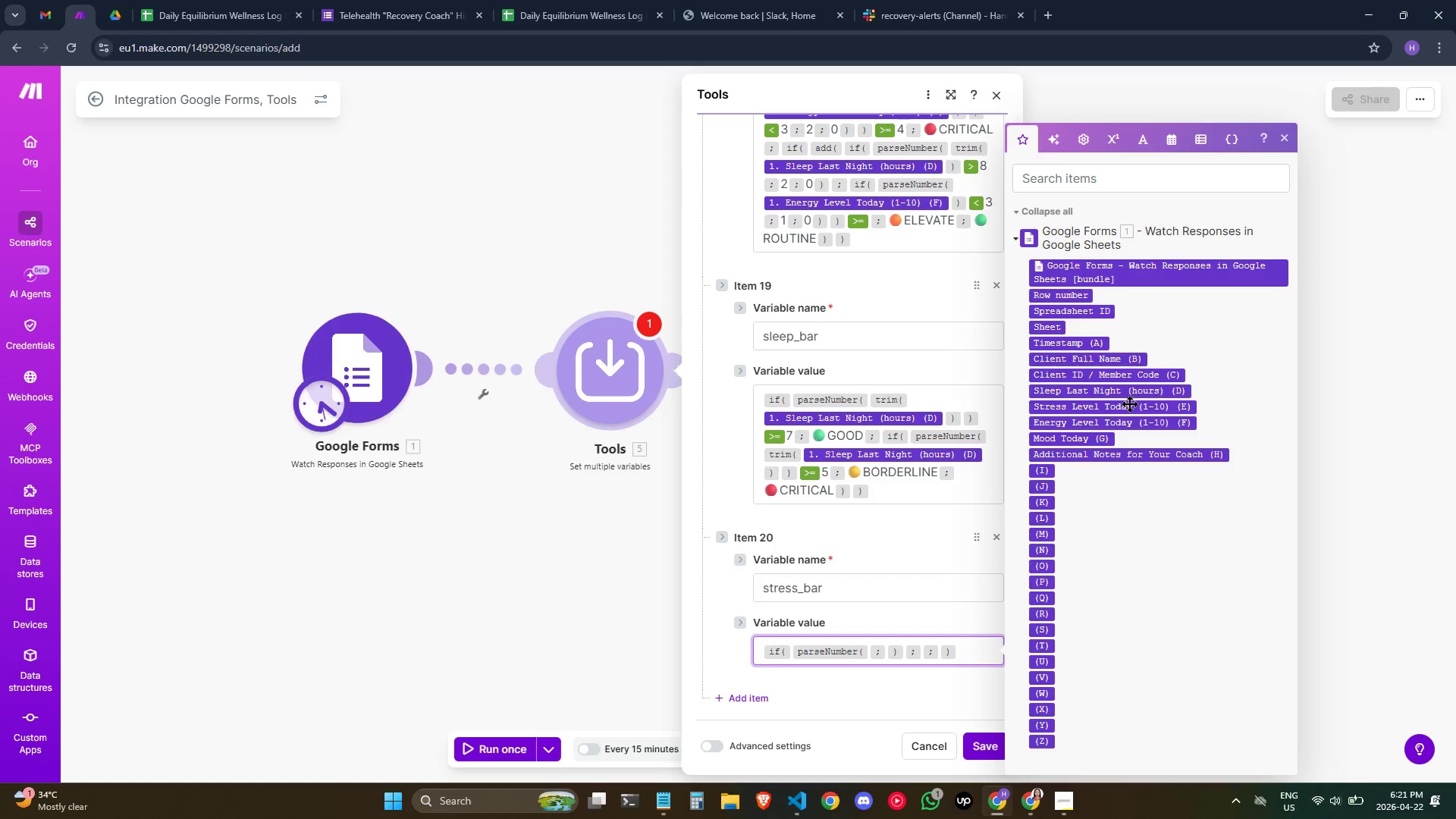 
wait(7.11)
 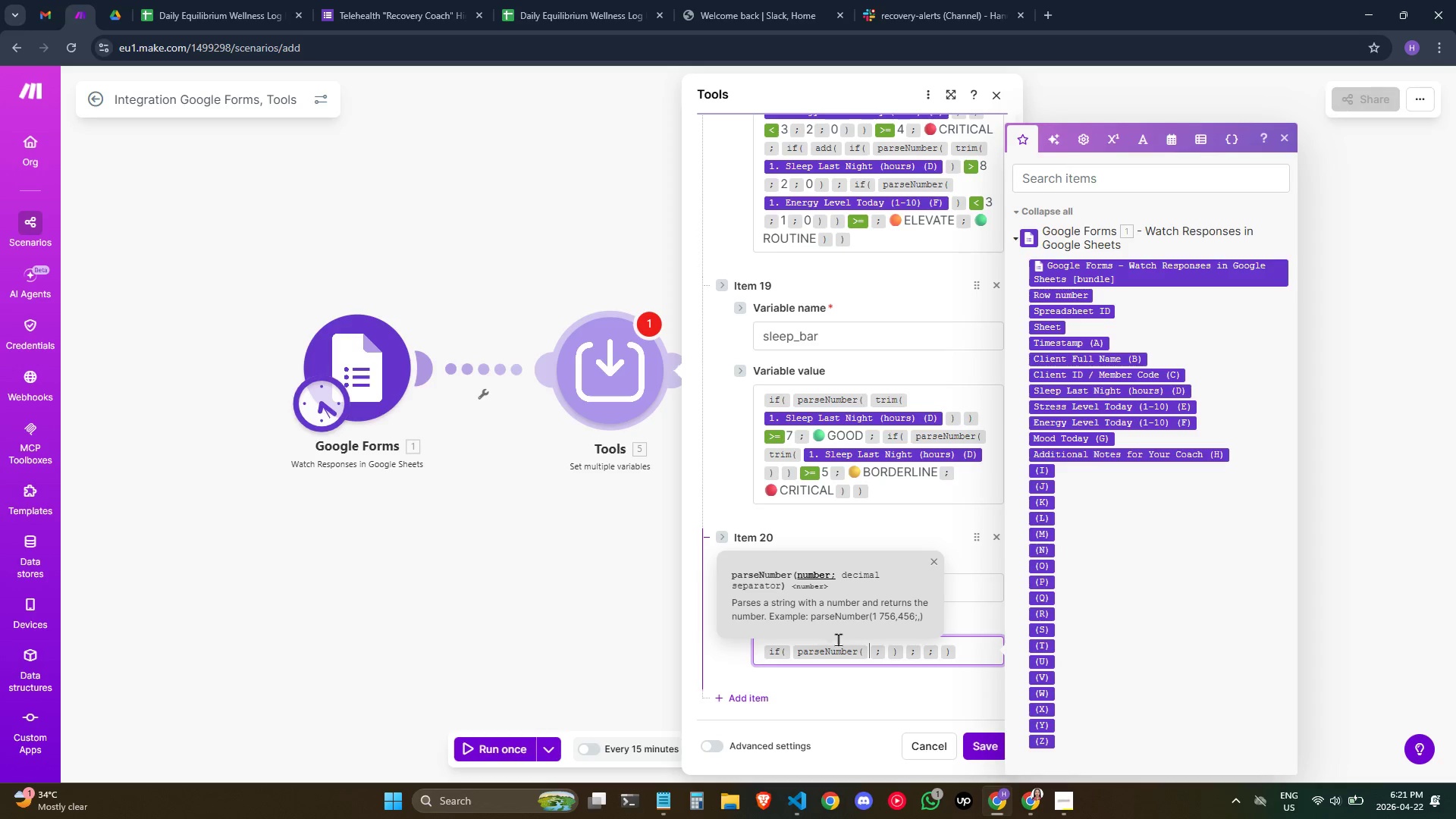 
left_click([1129, 403])
 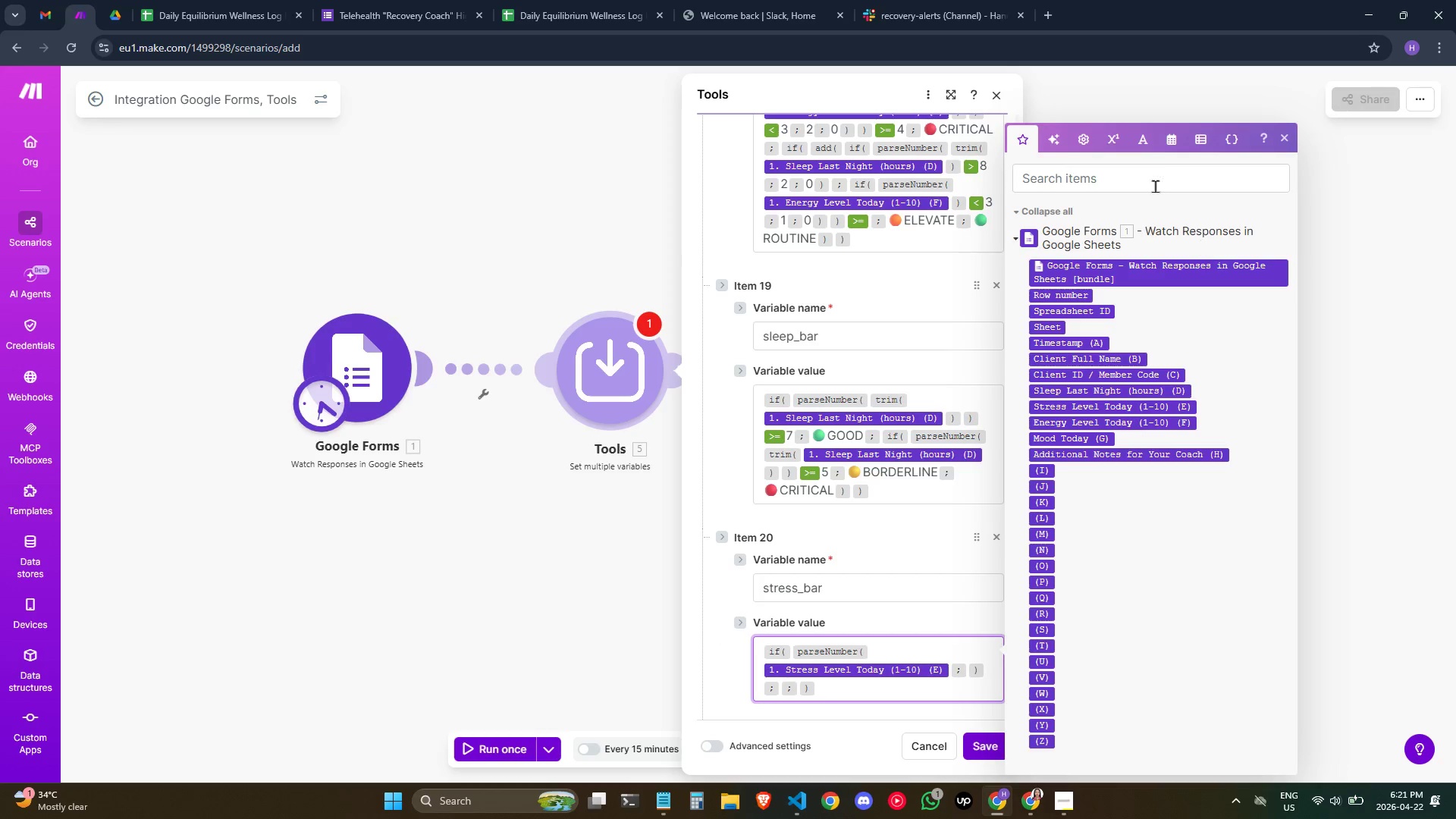 
left_click([1119, 132])
 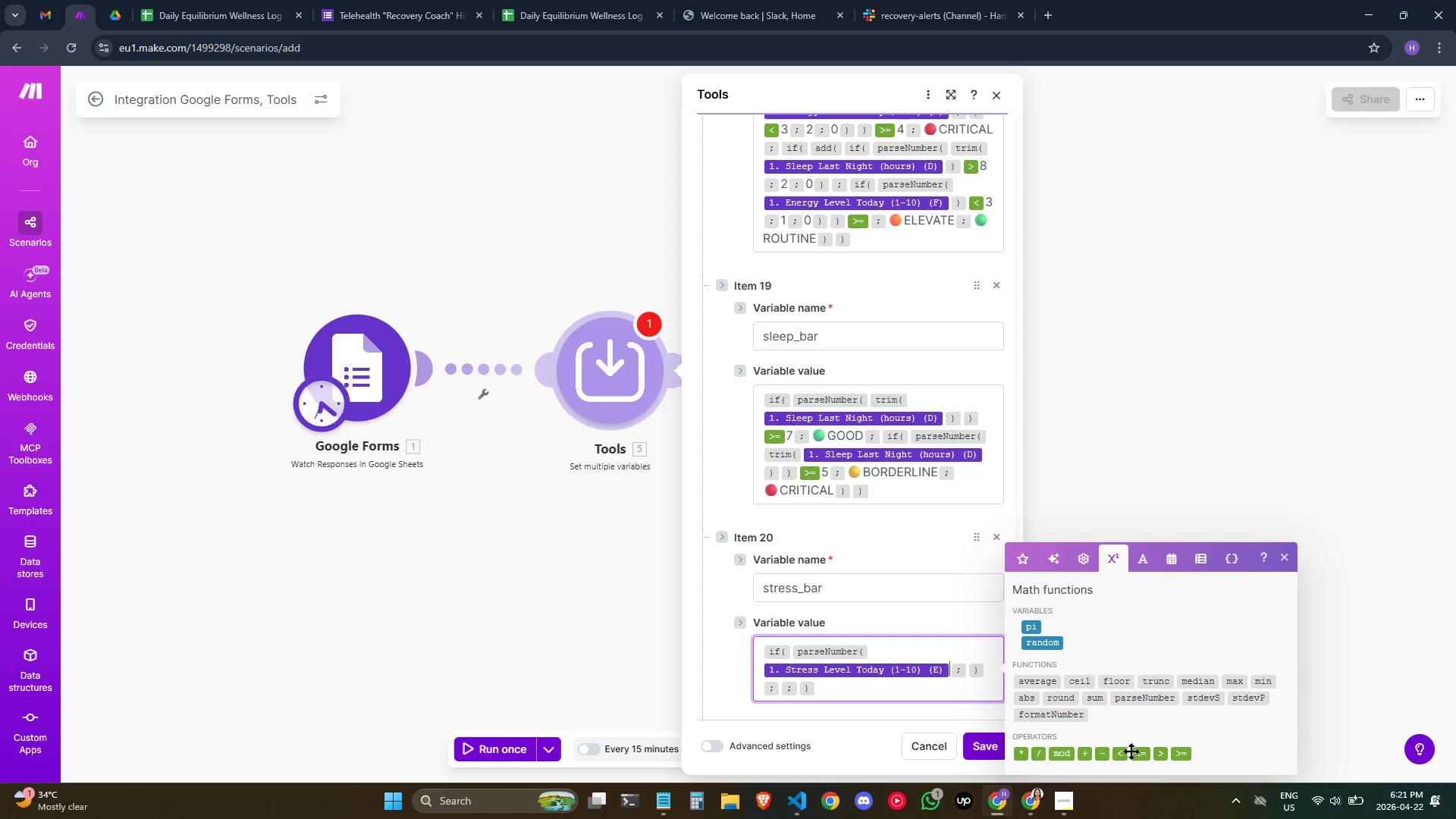 
left_click([1134, 750])
 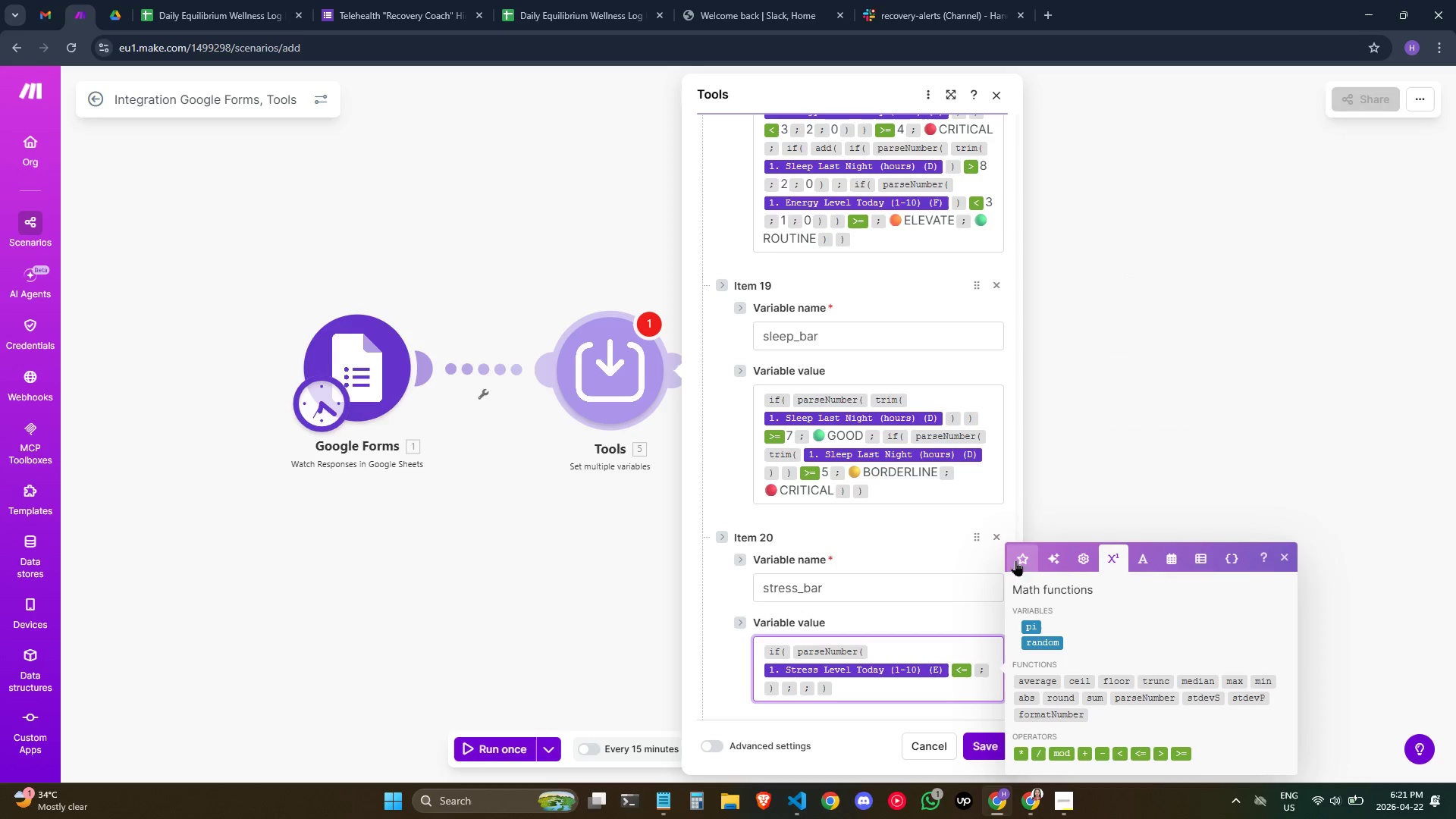 
left_click([1021, 560])
 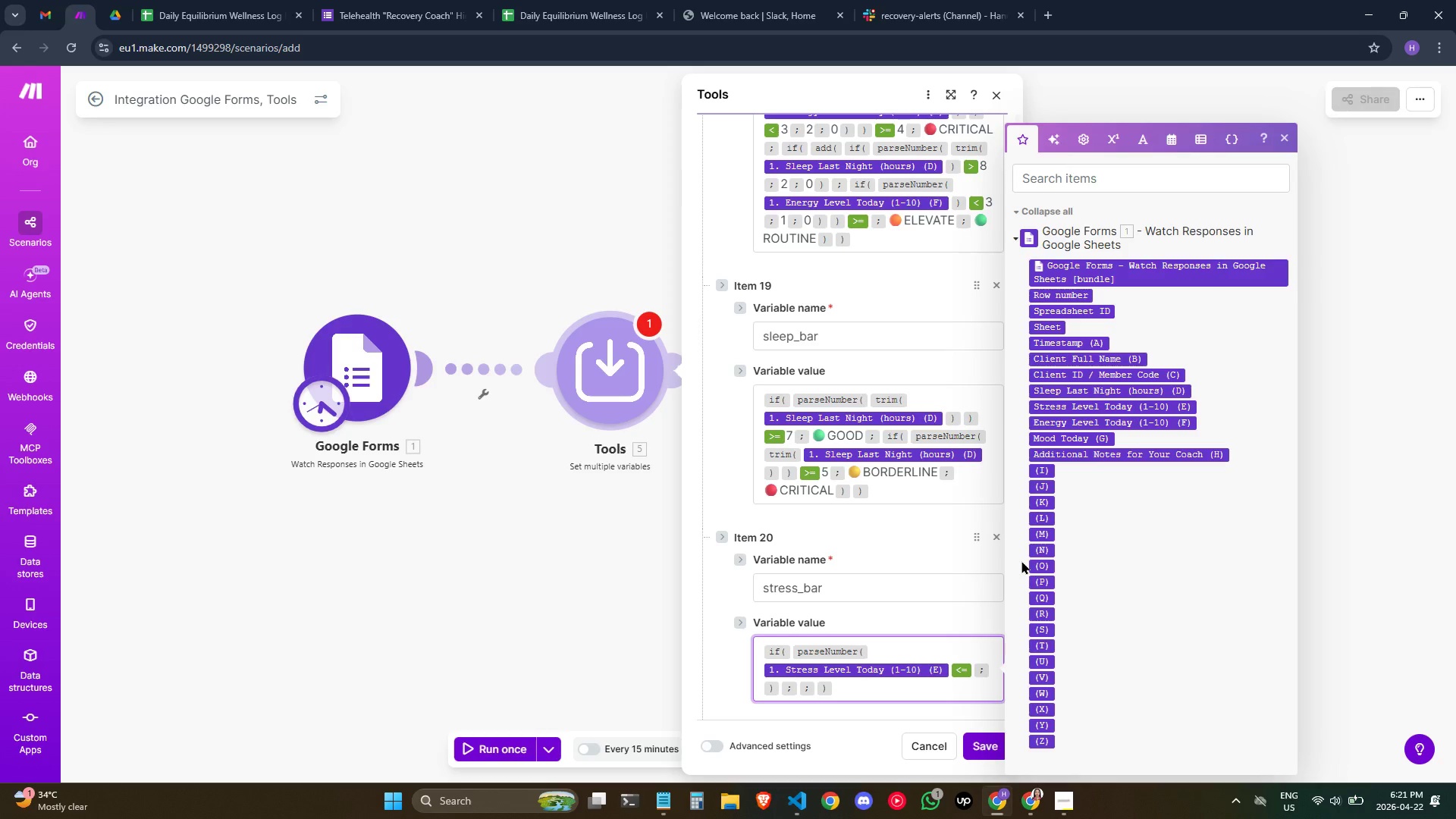 
wait(5.25)
 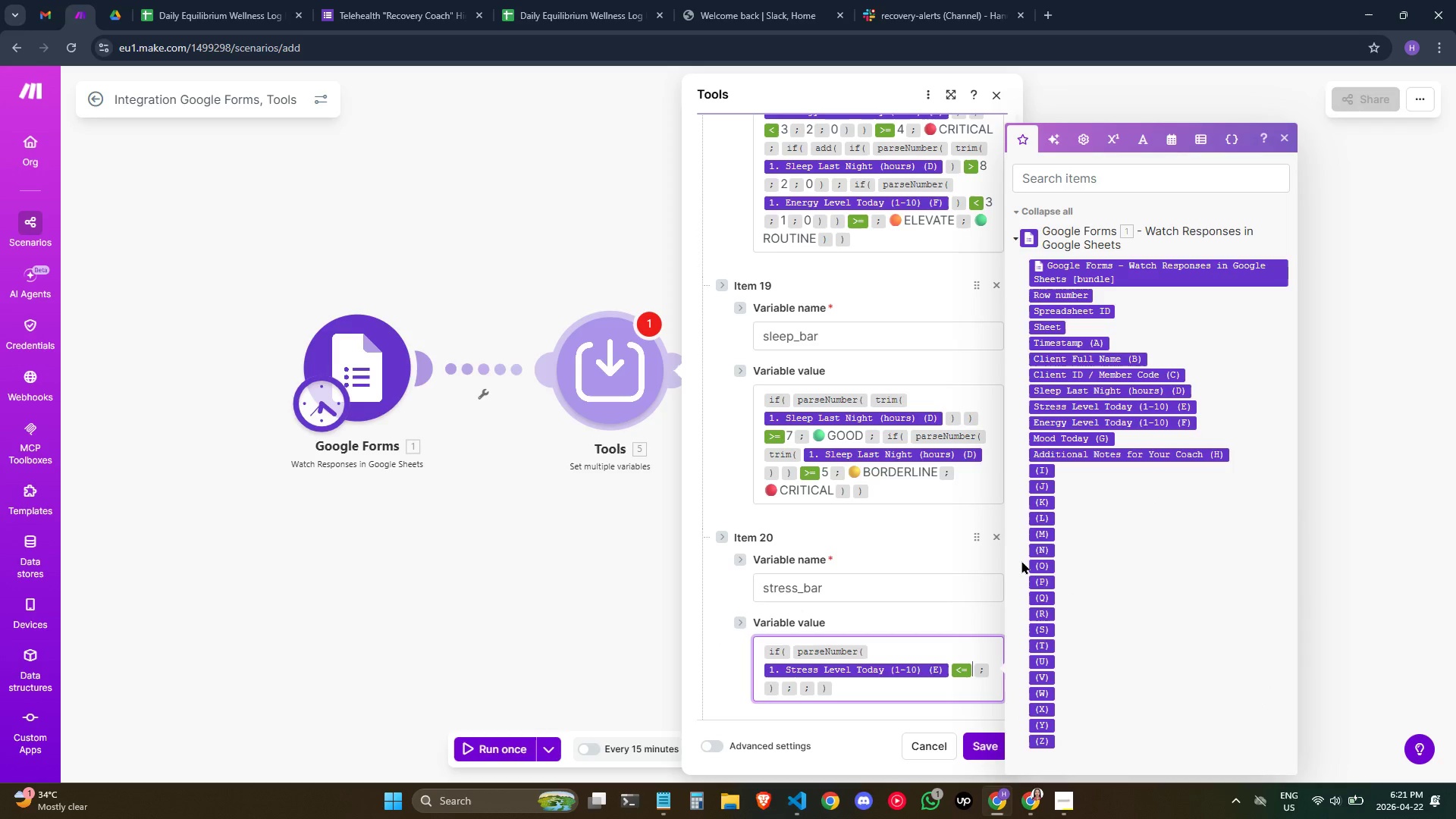 
key(4)
 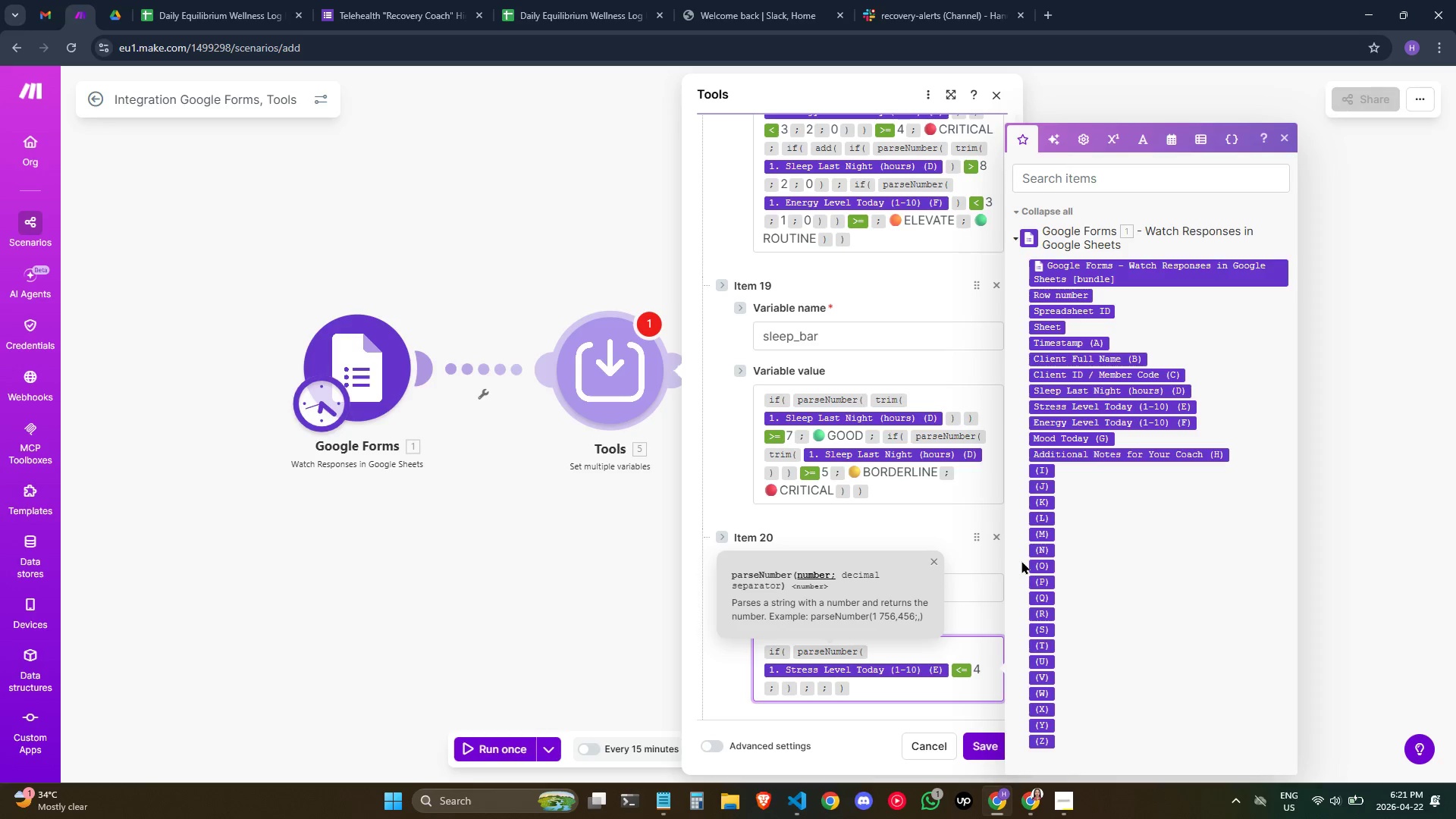 
key(ArrowRight)
 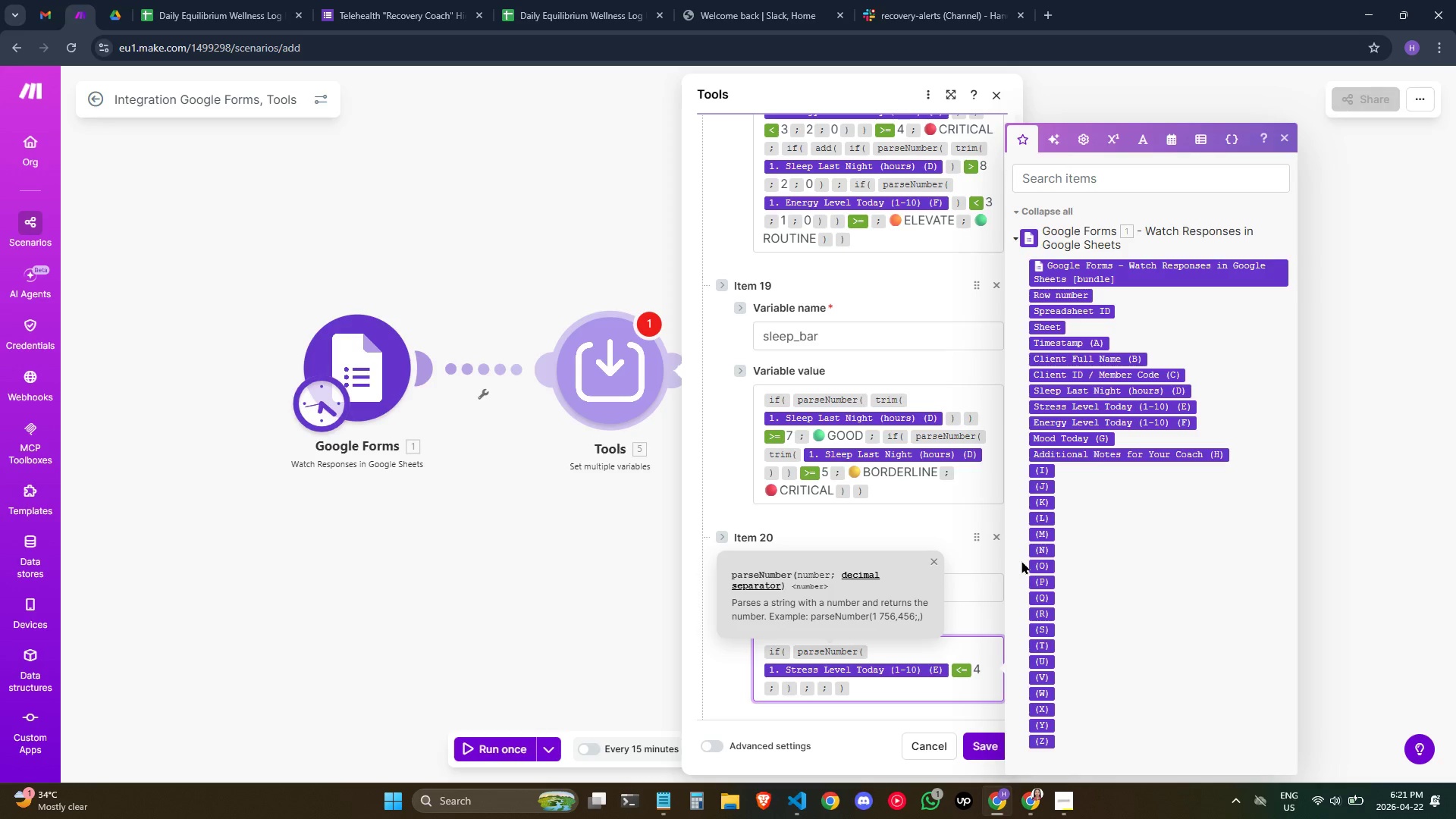 
key(Meta+Semicolon)
 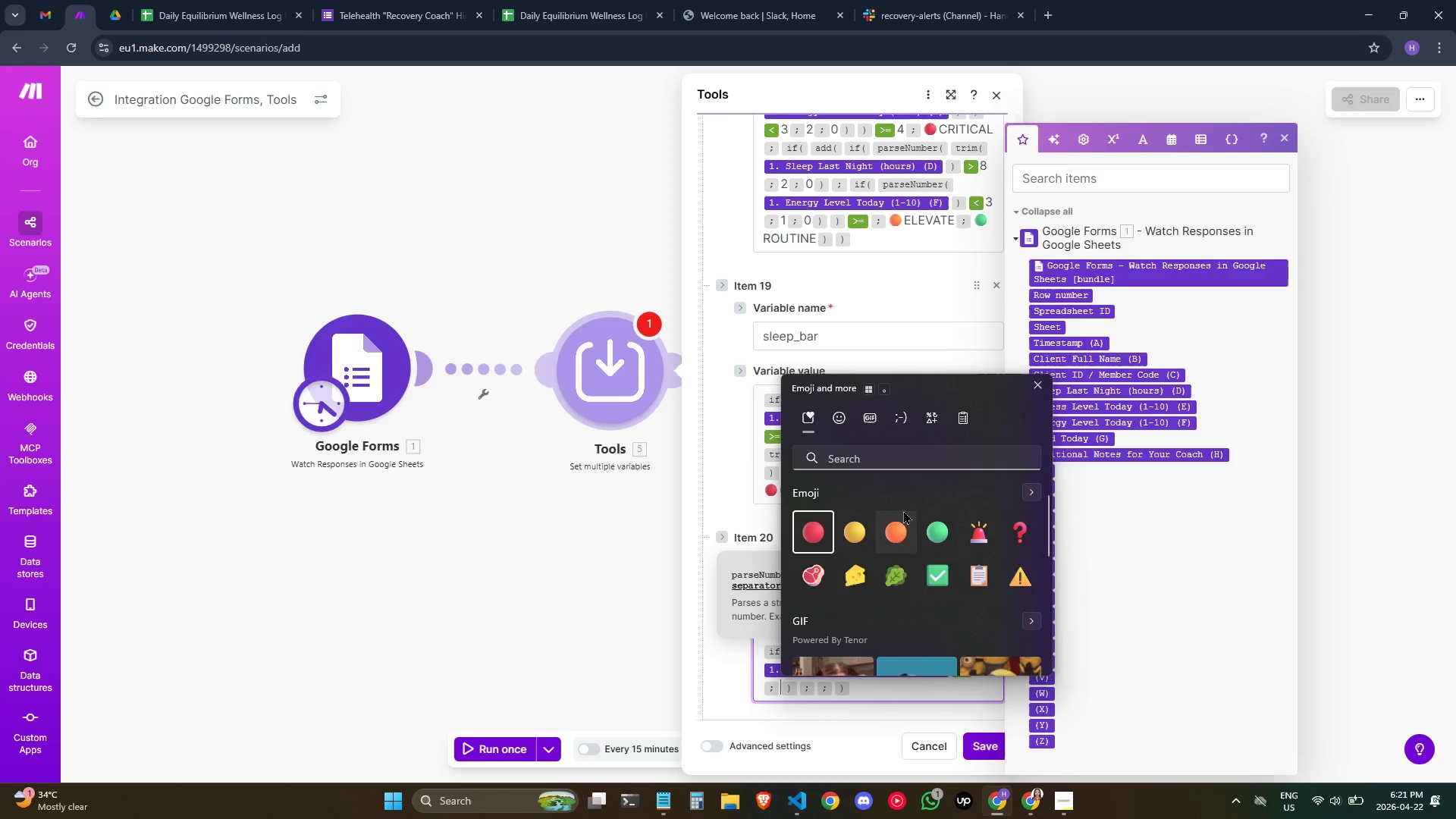 
left_click([928, 538])
 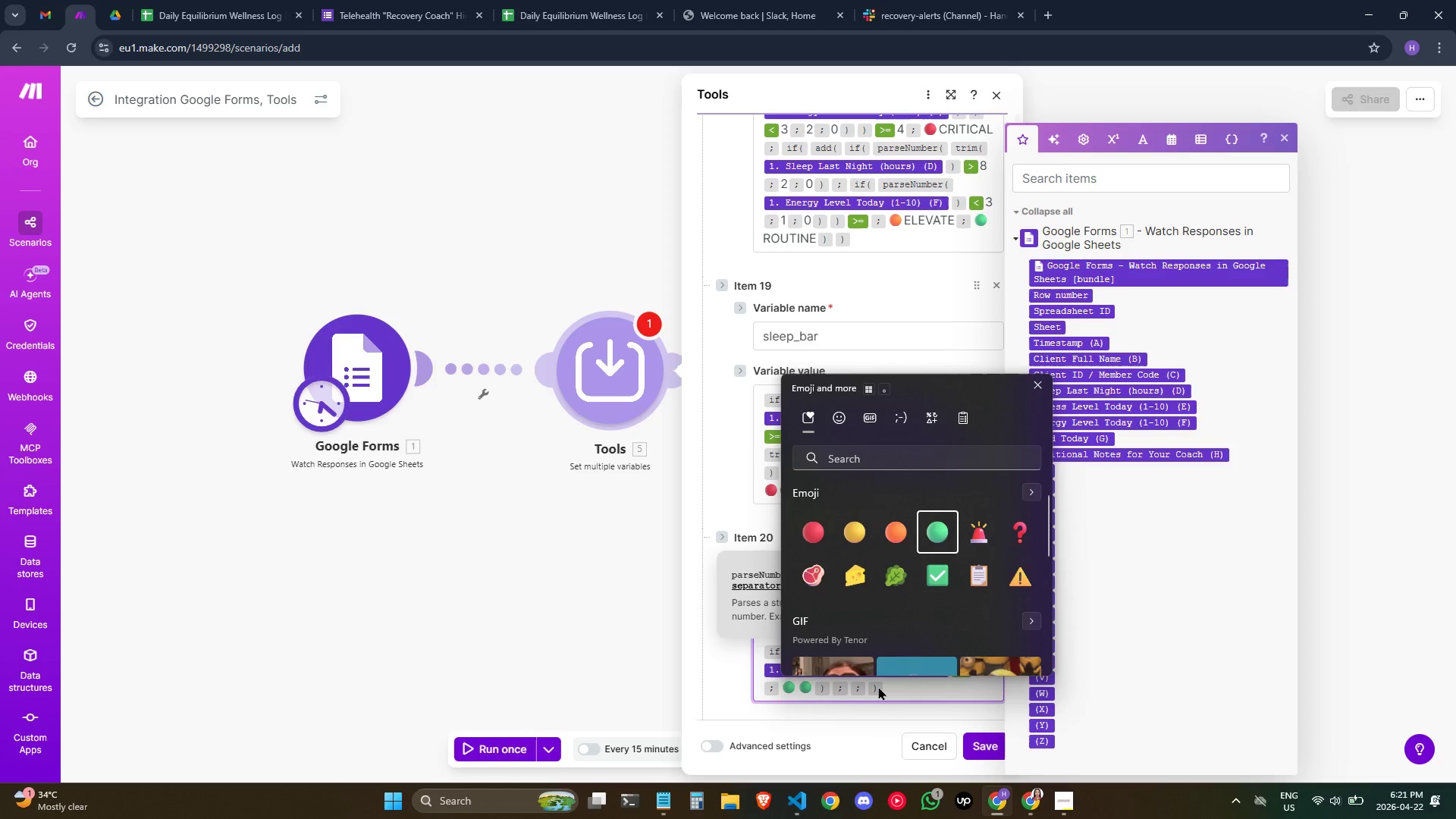 
key(Backspace)
 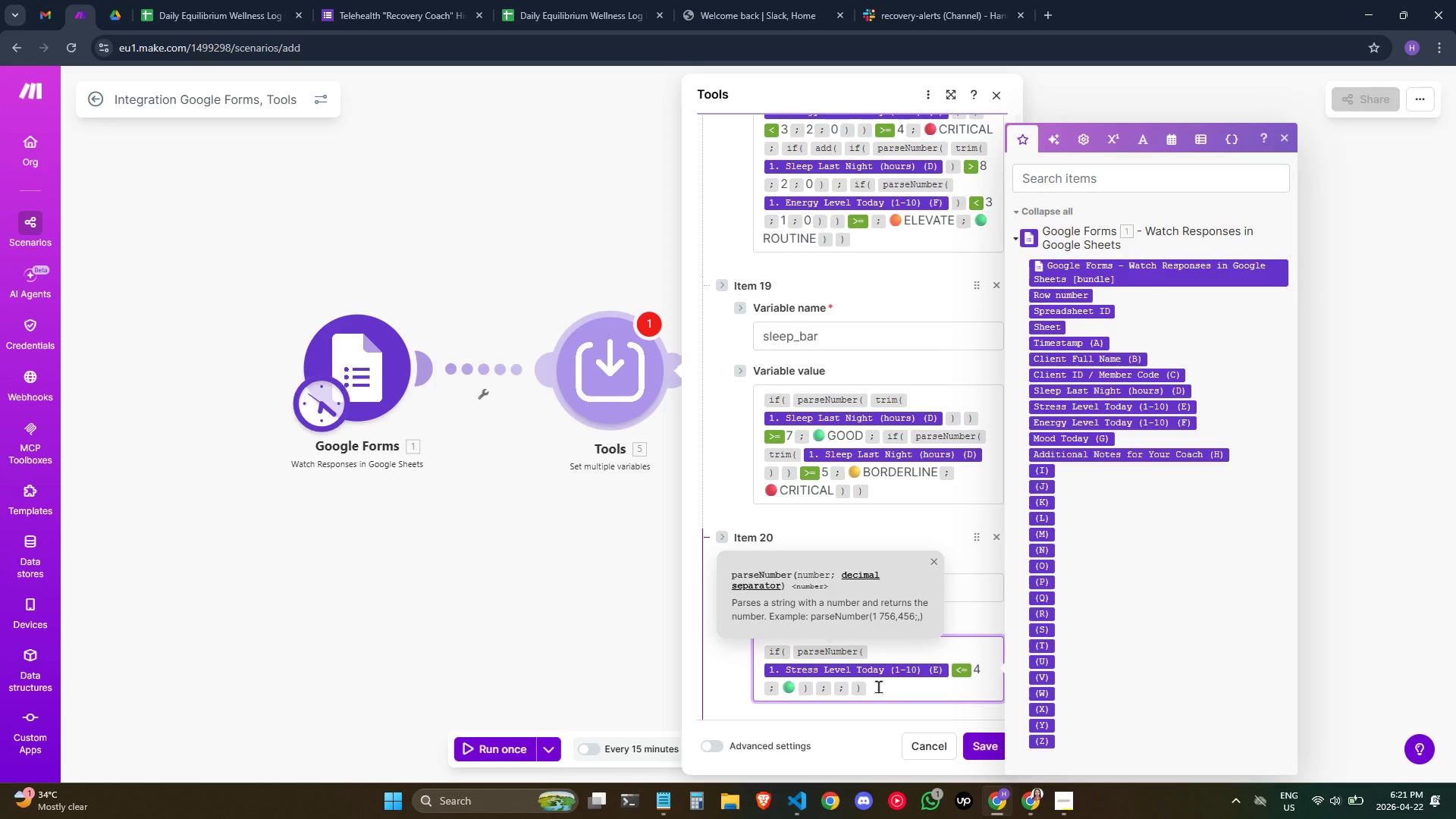 
wait(5.08)
 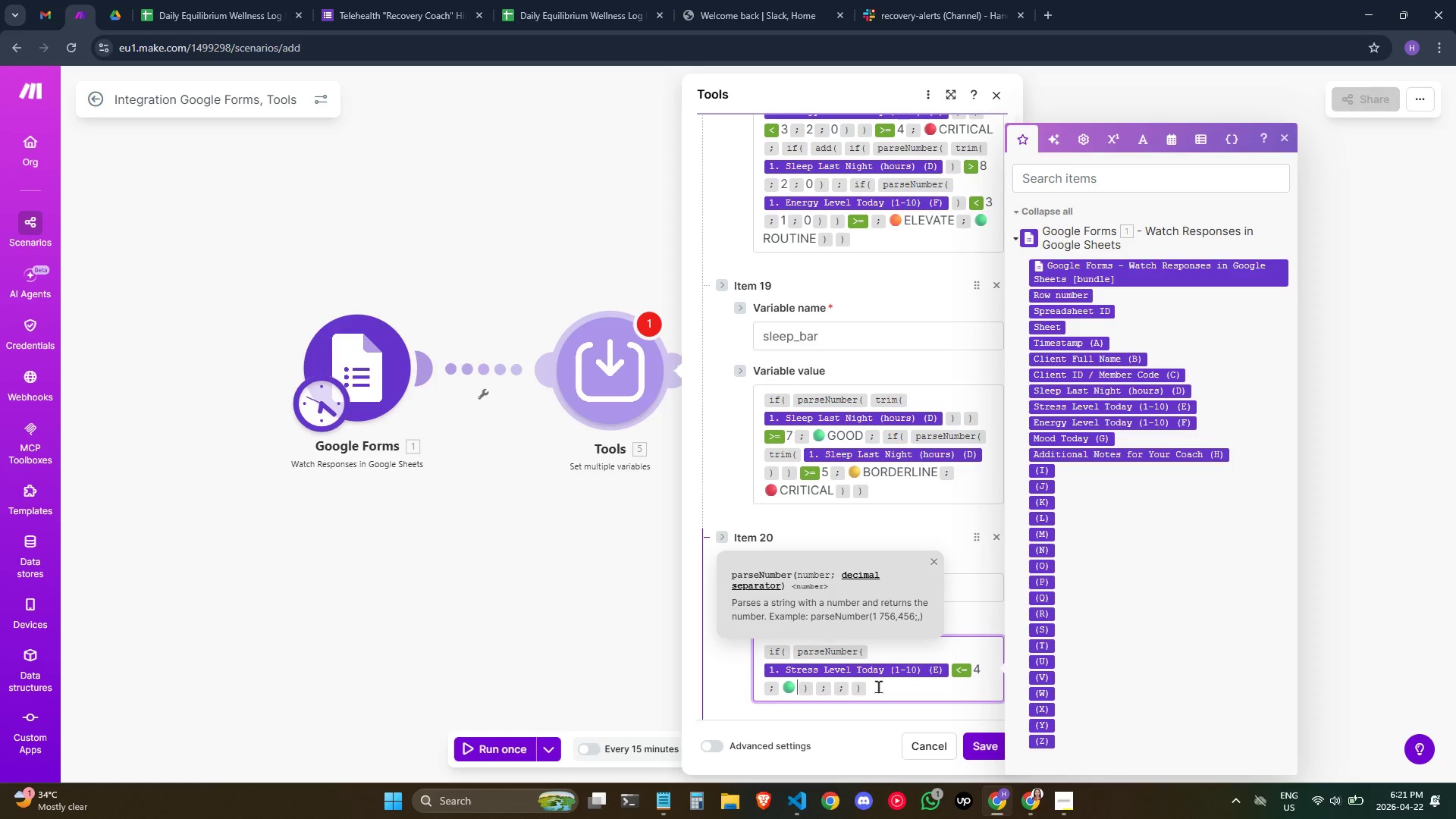 
type(low)
 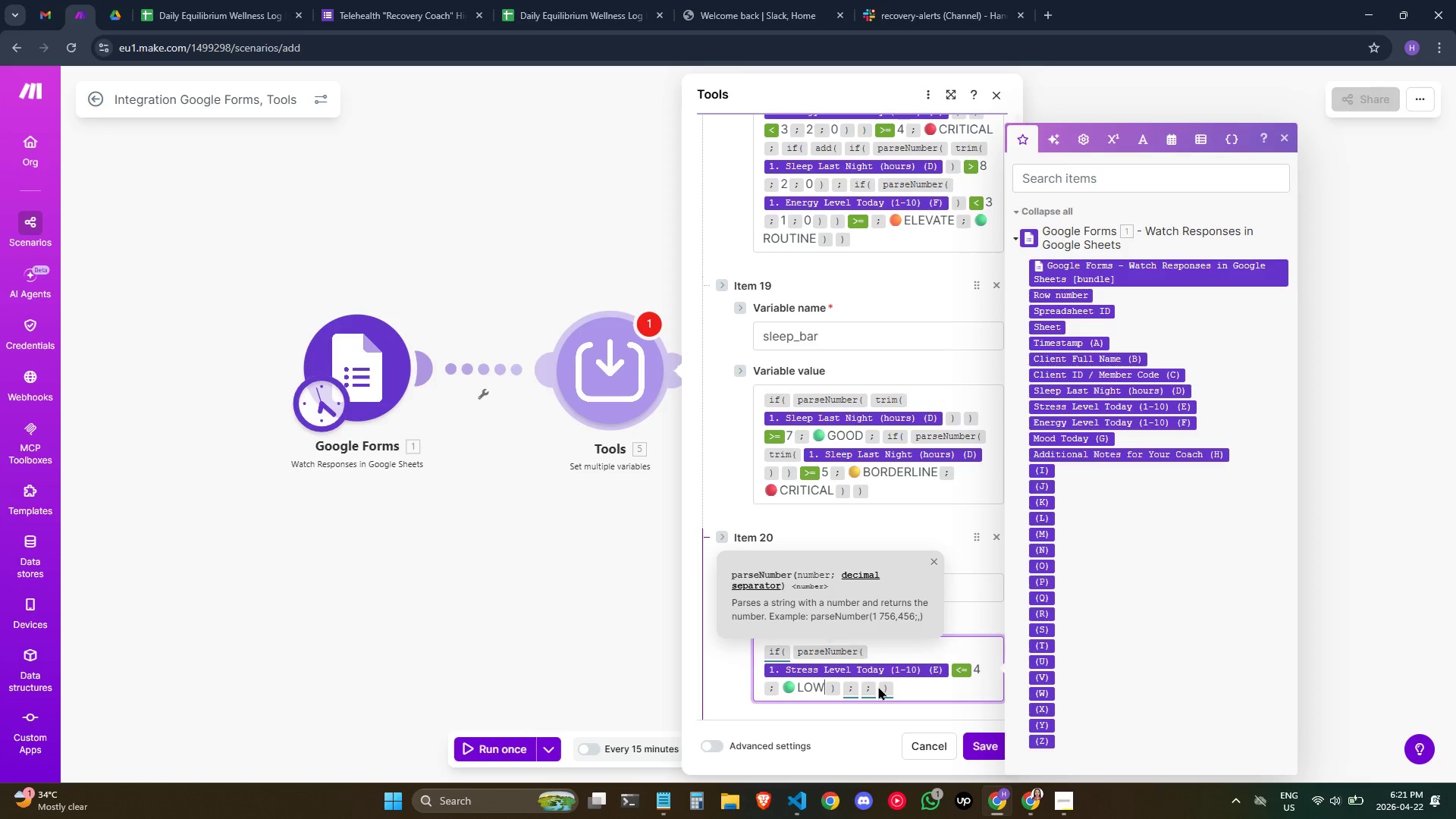 
key(ArrowRight)
 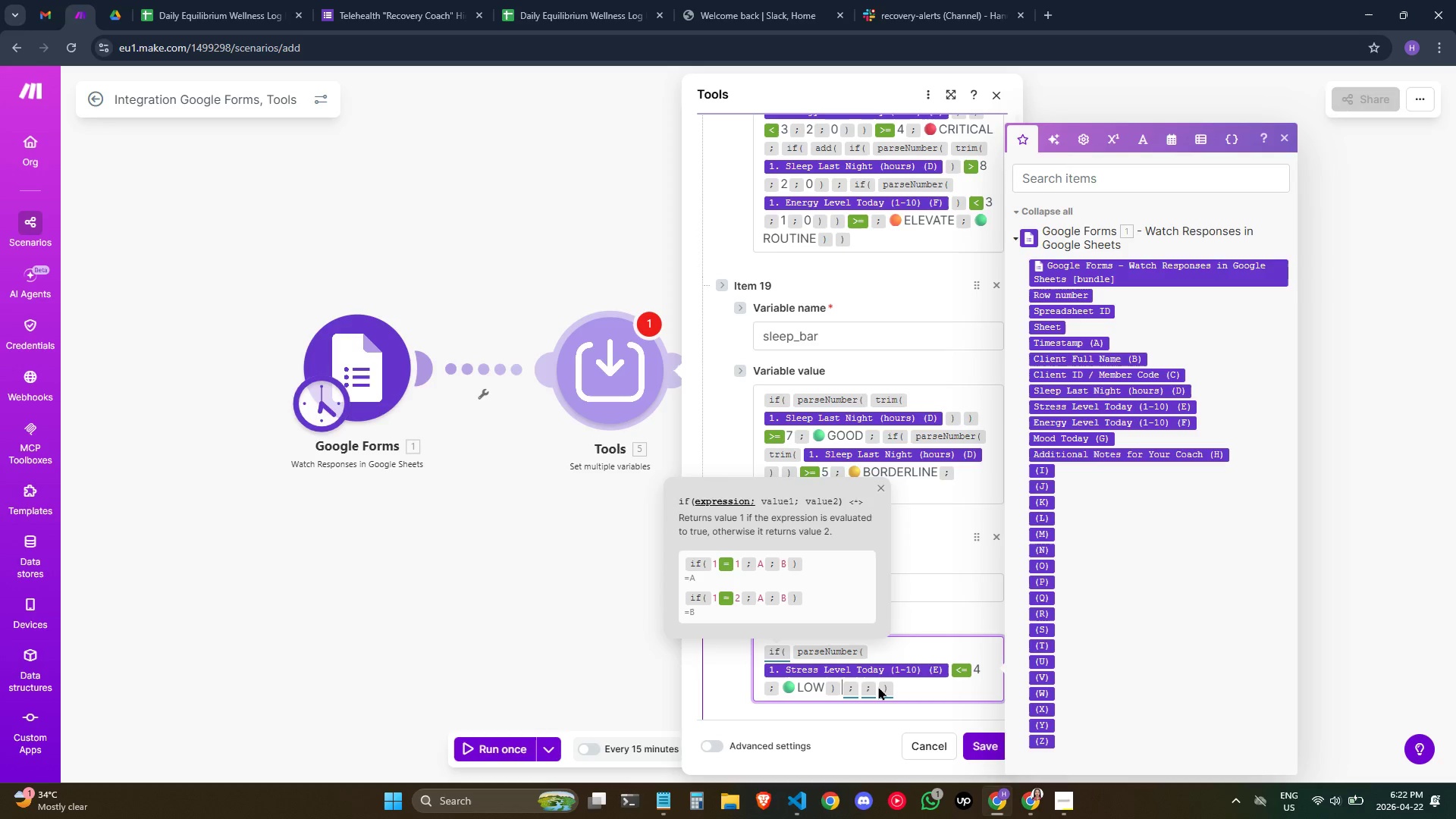 
key(Backspace)
 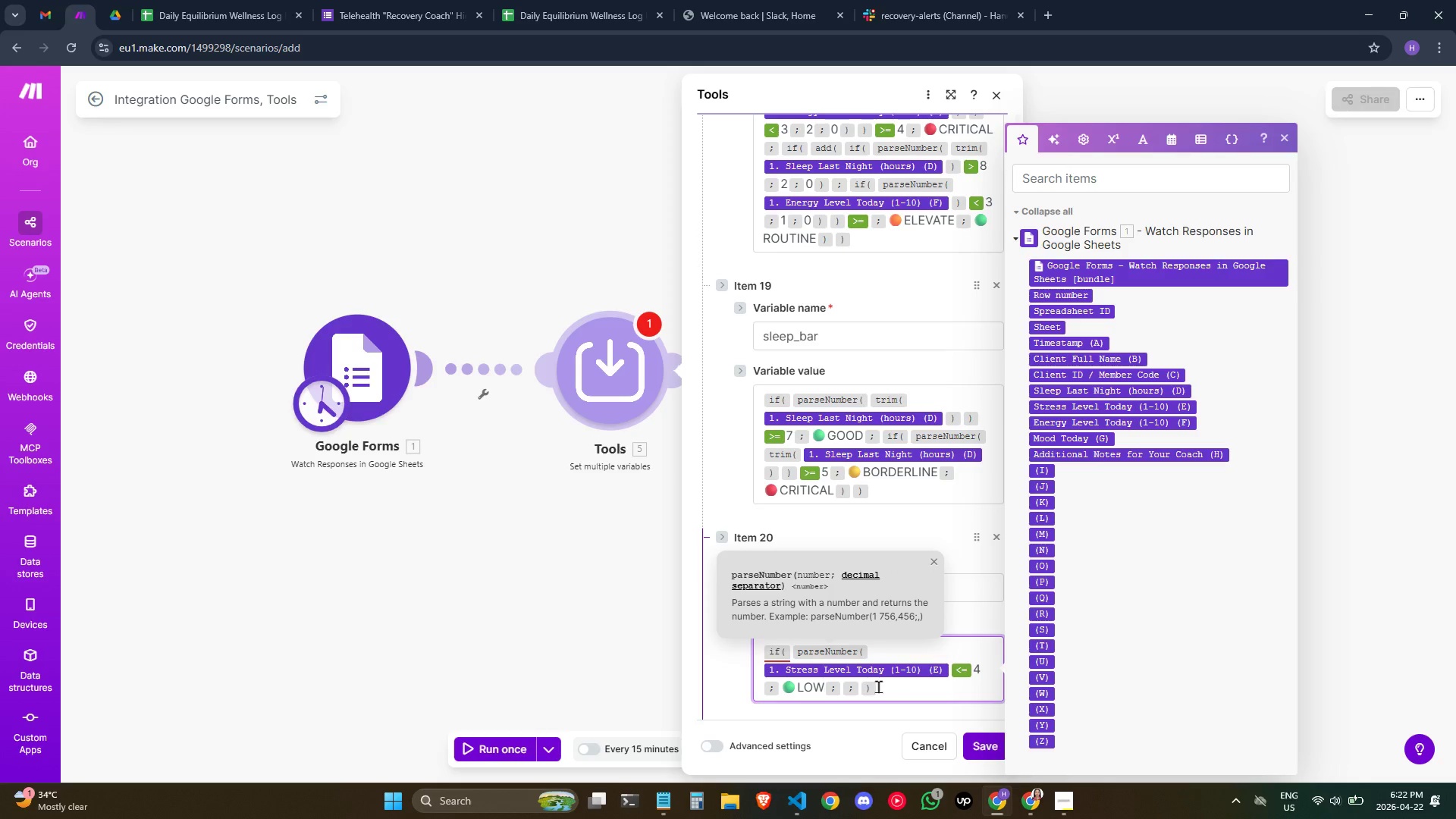 
key(ArrowRight)
 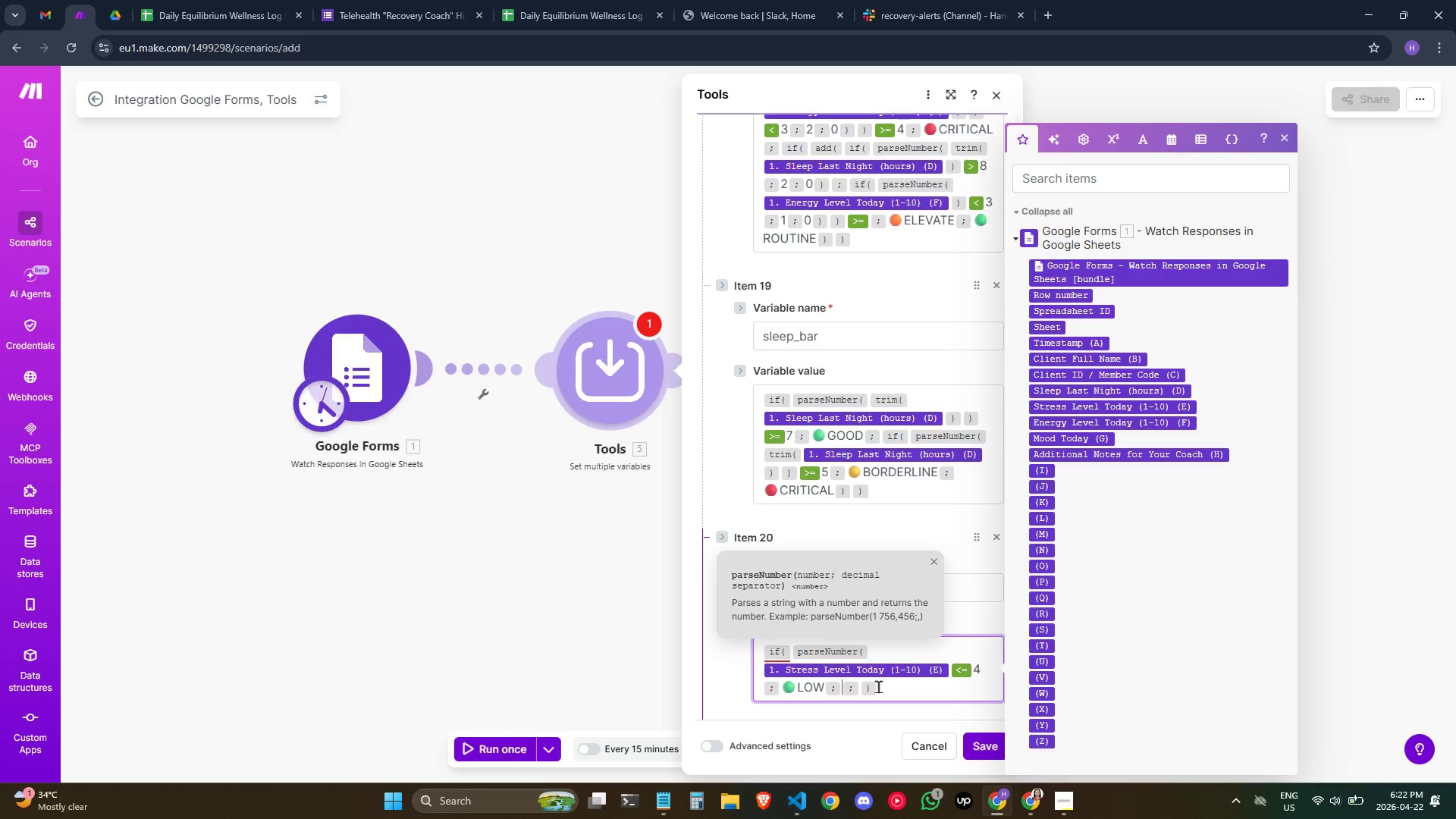 
key(Slash)
 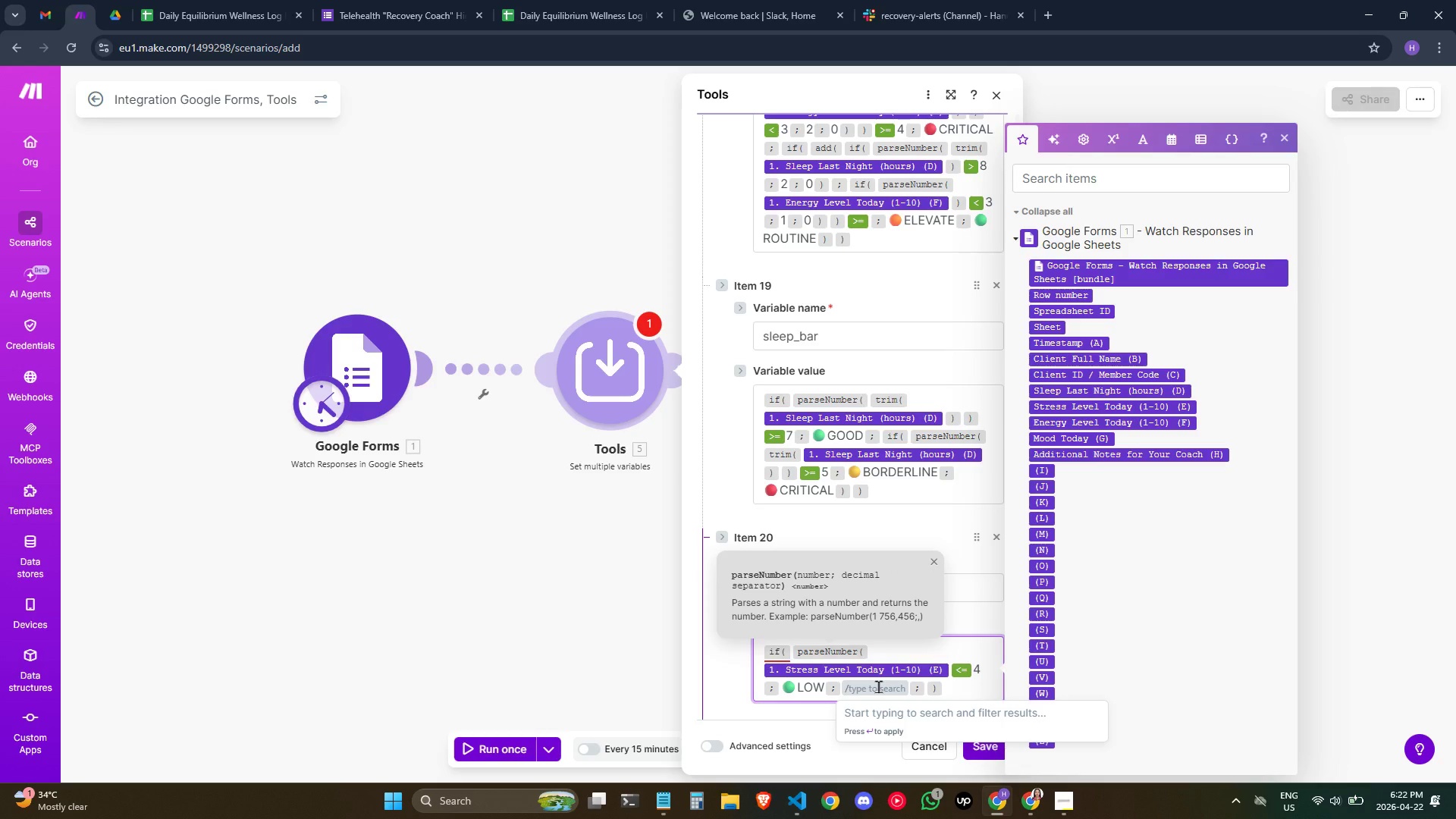 
wait(9.94)
 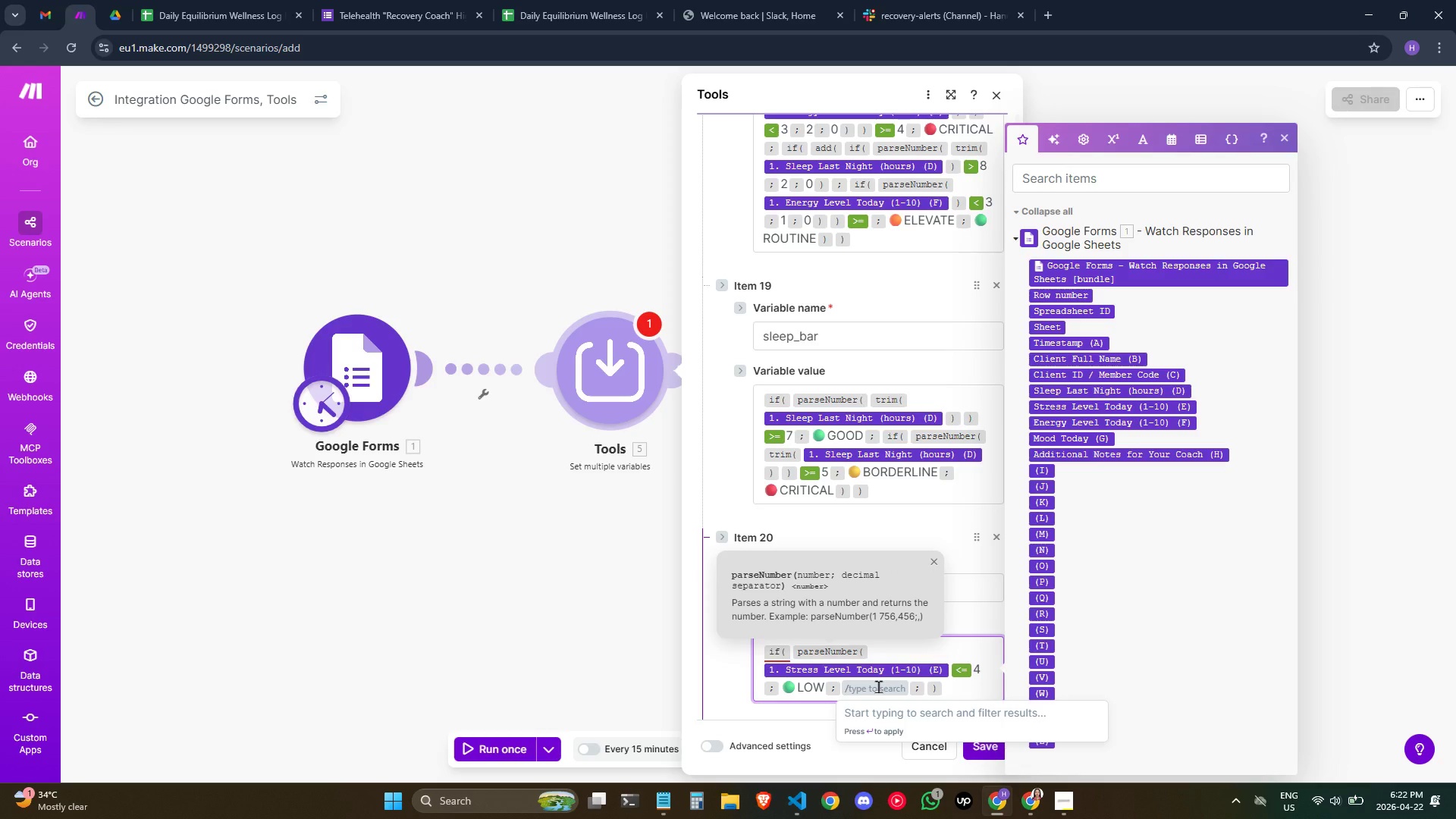 
type(if'/PARSE)
key(Backspace)
key(Backspace)
key(Backspace)
key(Backspace)
key(Backspace)
key(Backspace)
key(Backspace)
key(Backspace)
key(Backspace)
key(Backspace)
type(/I)
 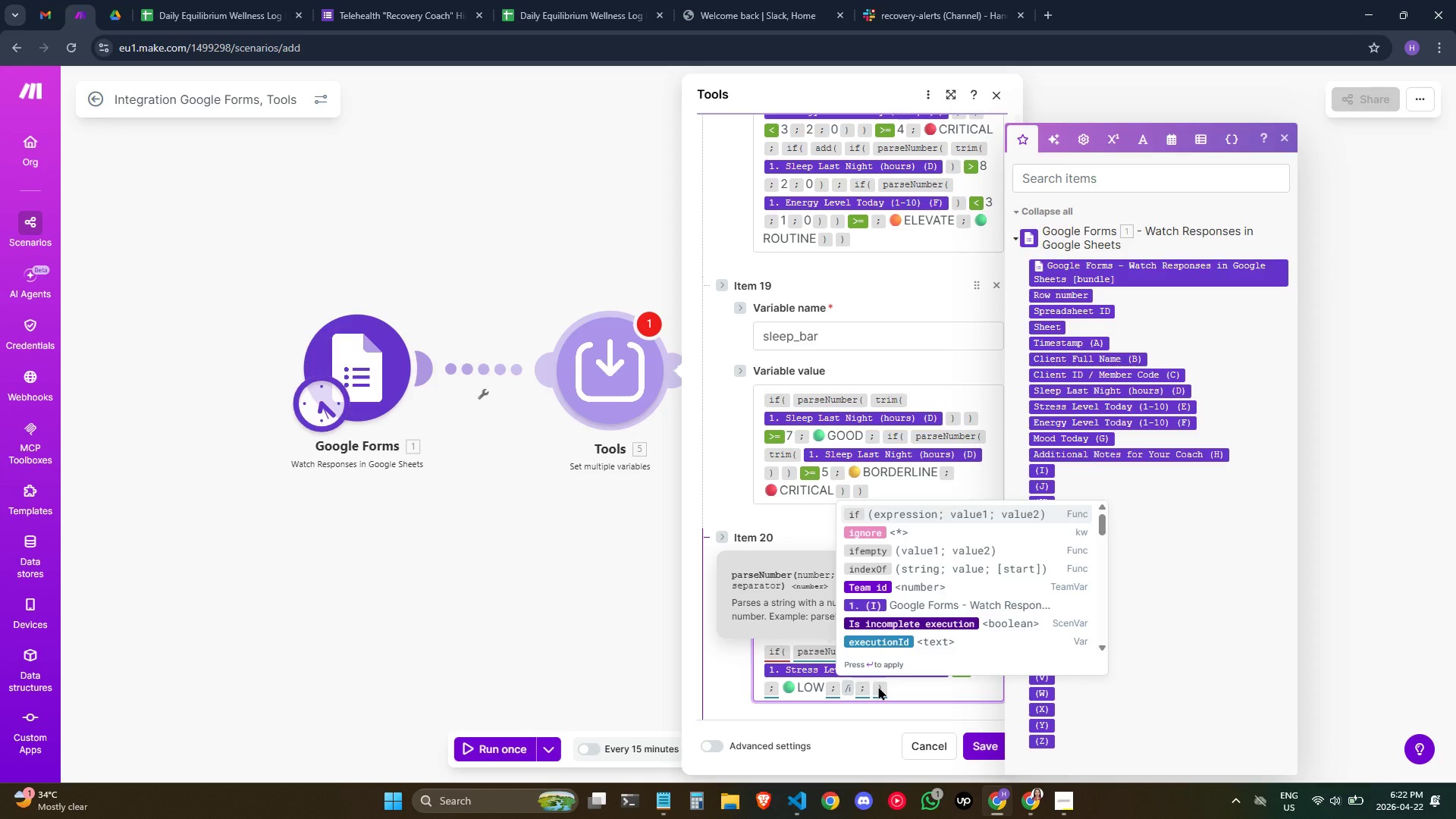 
key(Enter)
 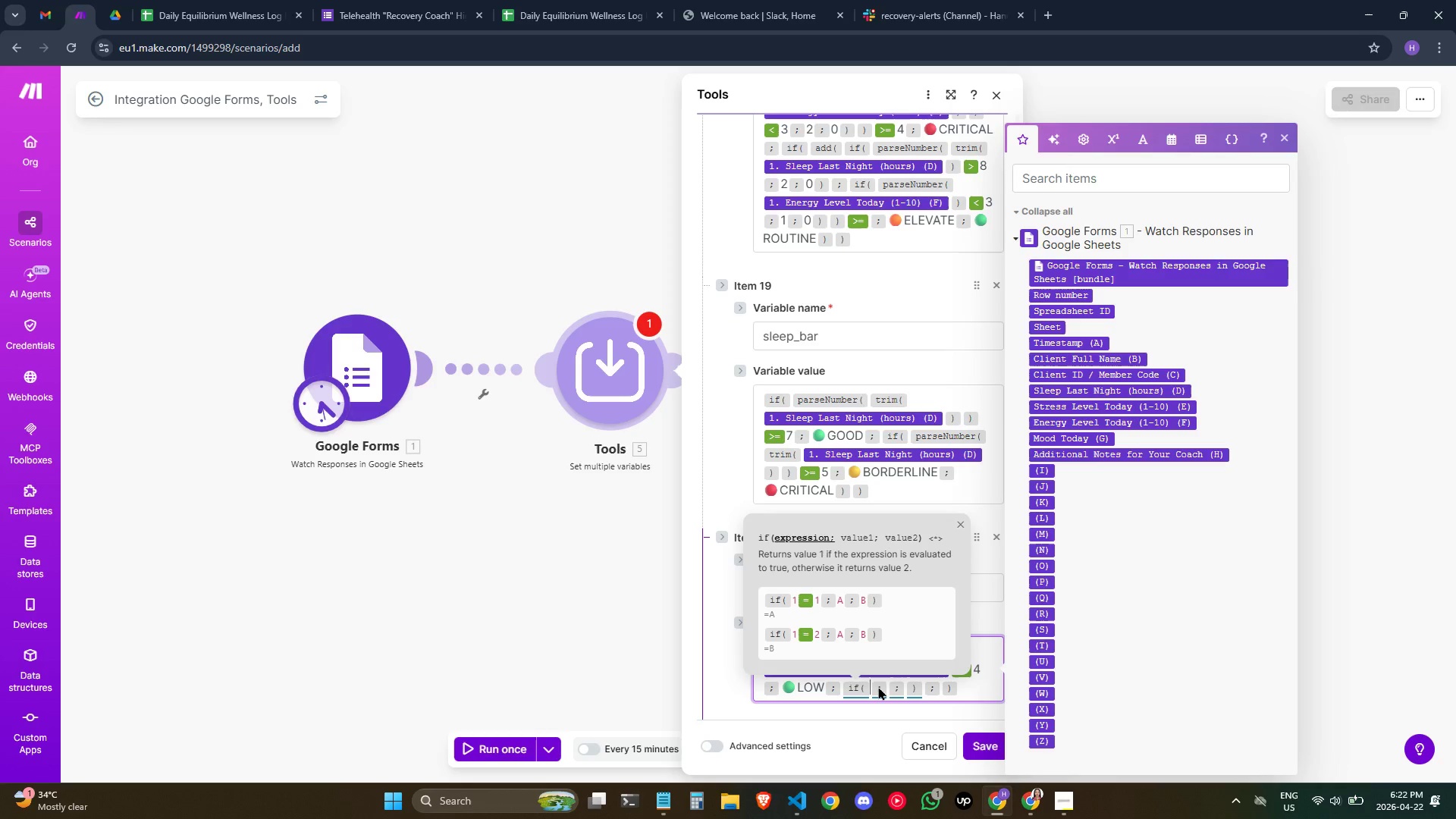 
type(/PAR)
 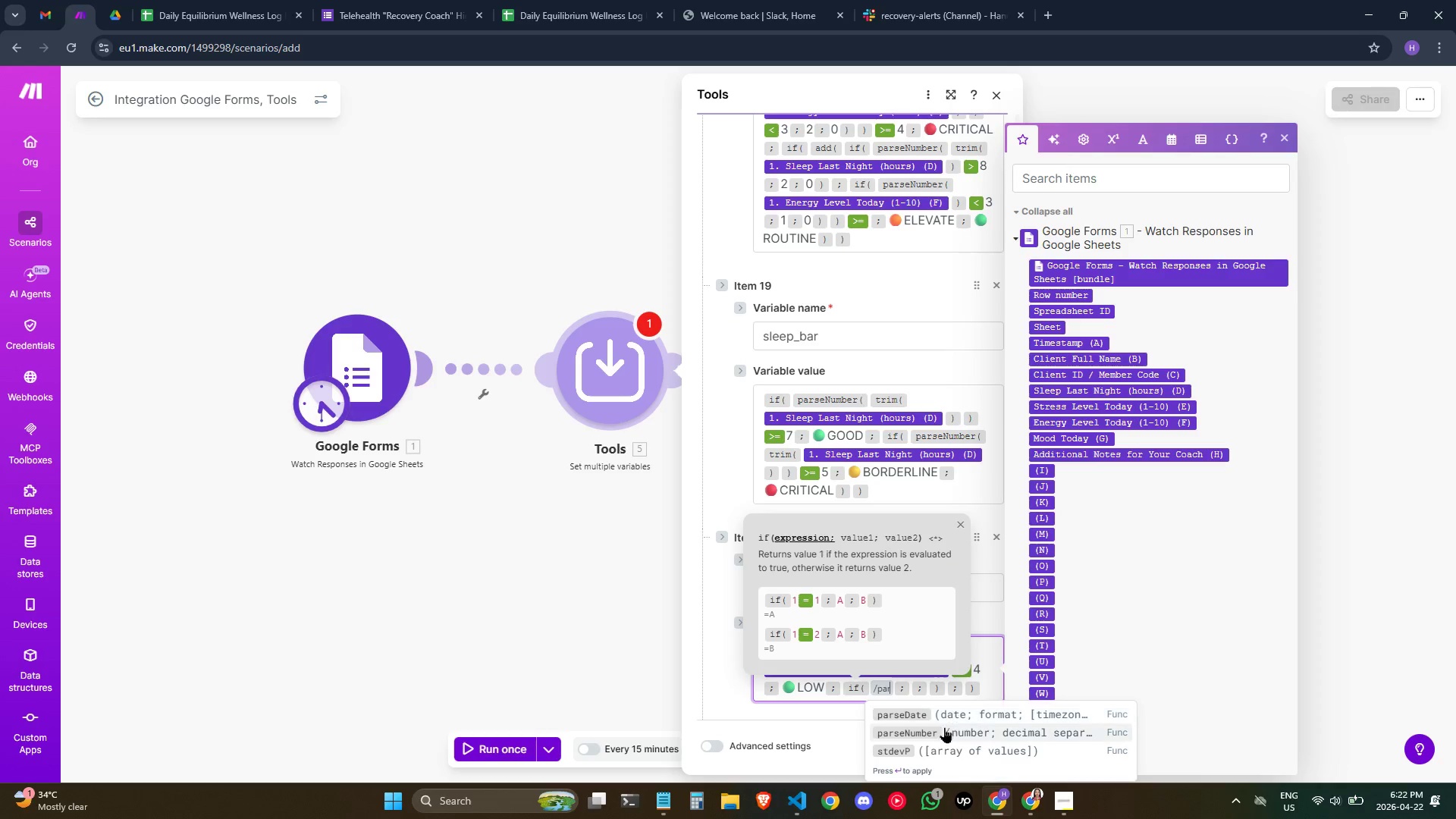 
left_click([944, 727])
 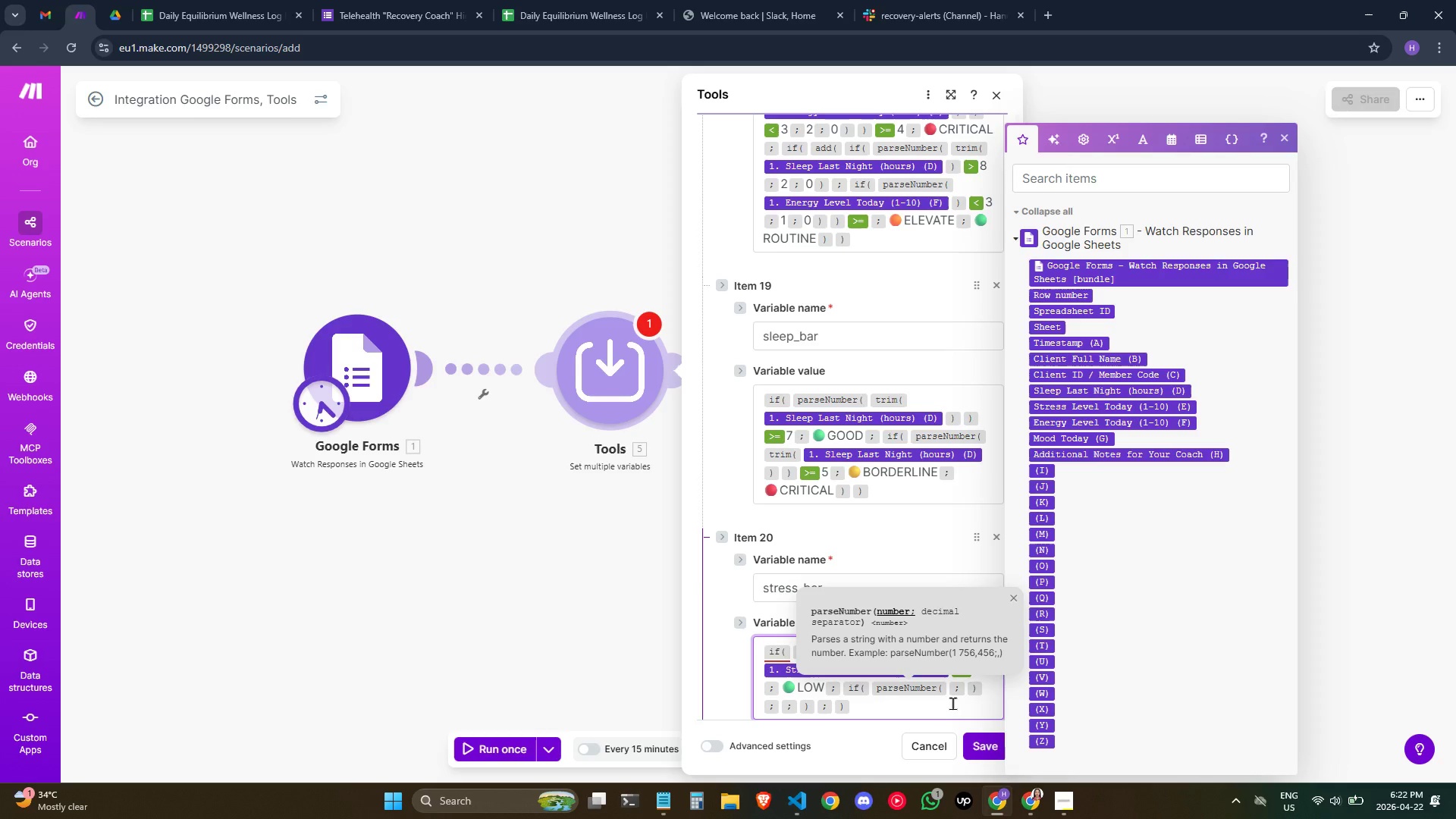 
key(ArrowUp)
 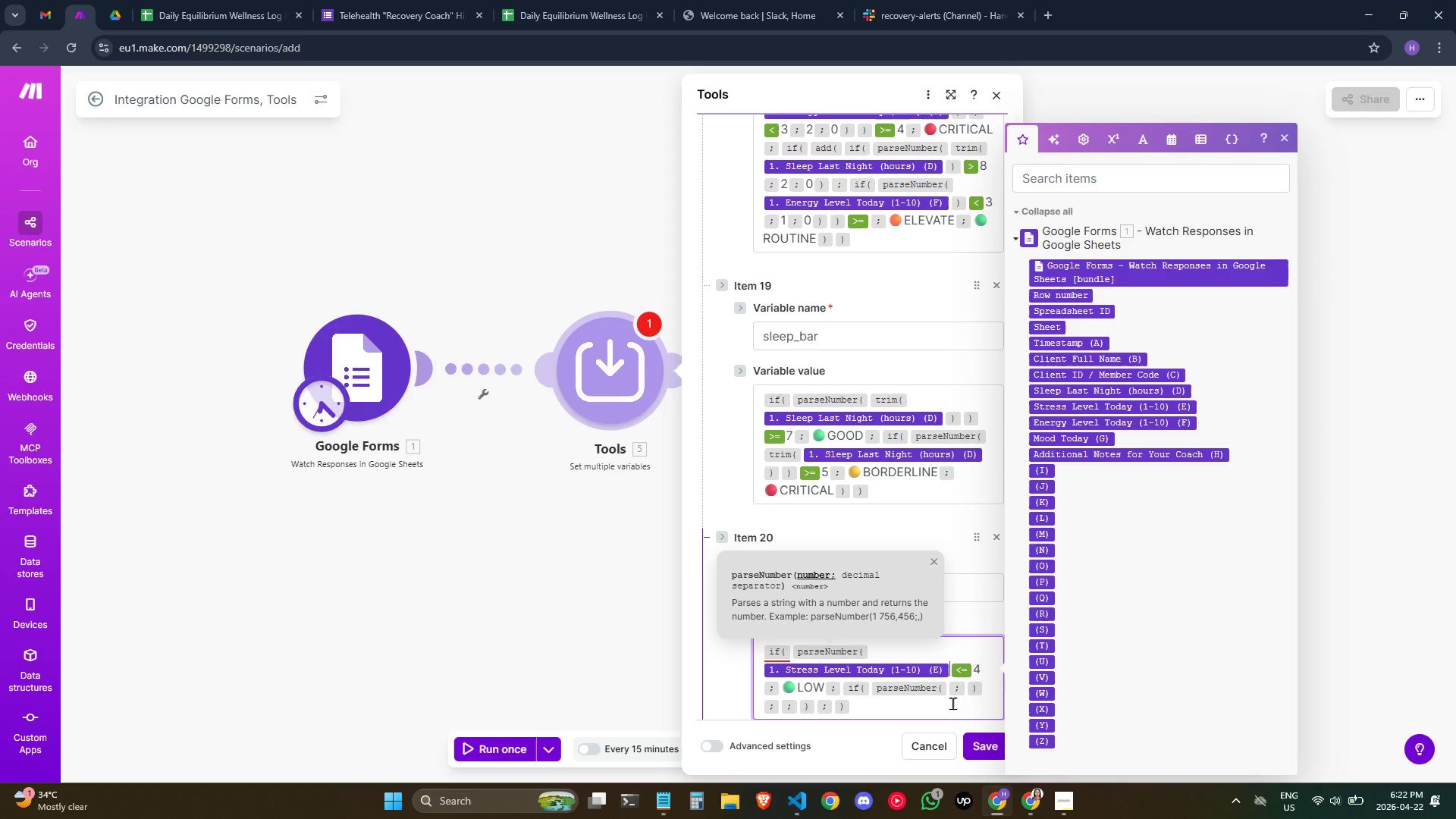 
key(Slash)
 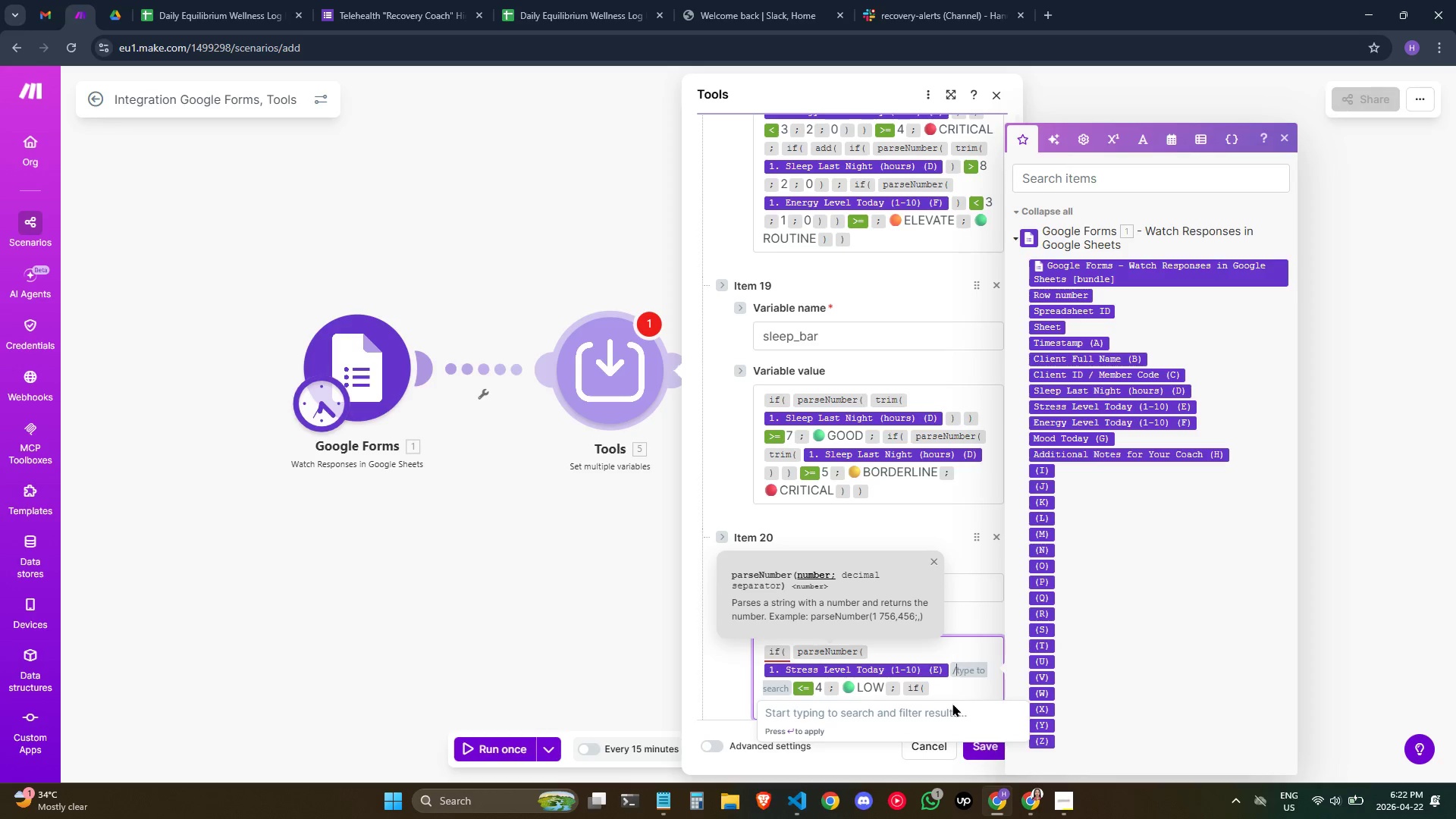 
key(Shift+0)
 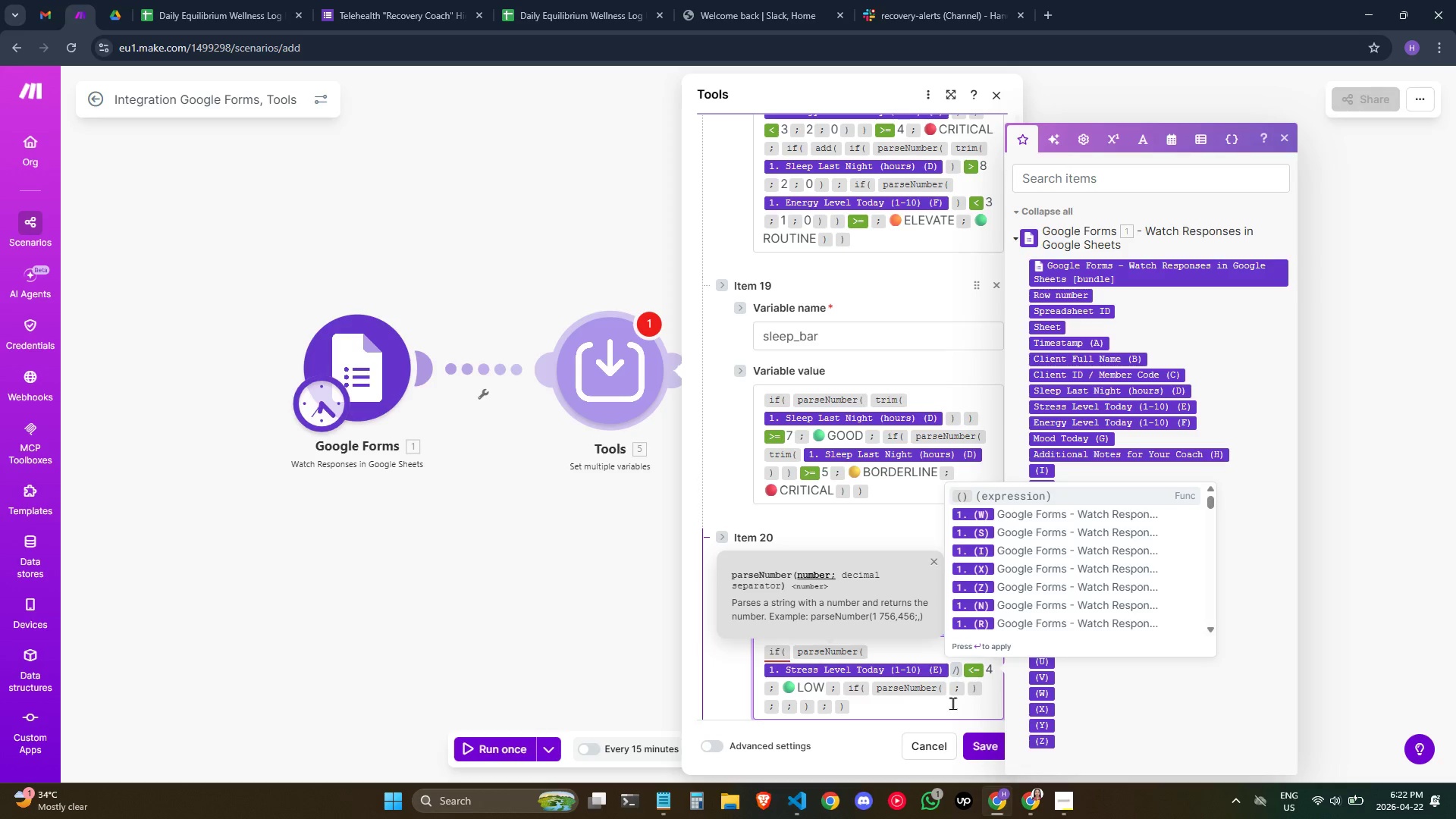 
key(Enter)
 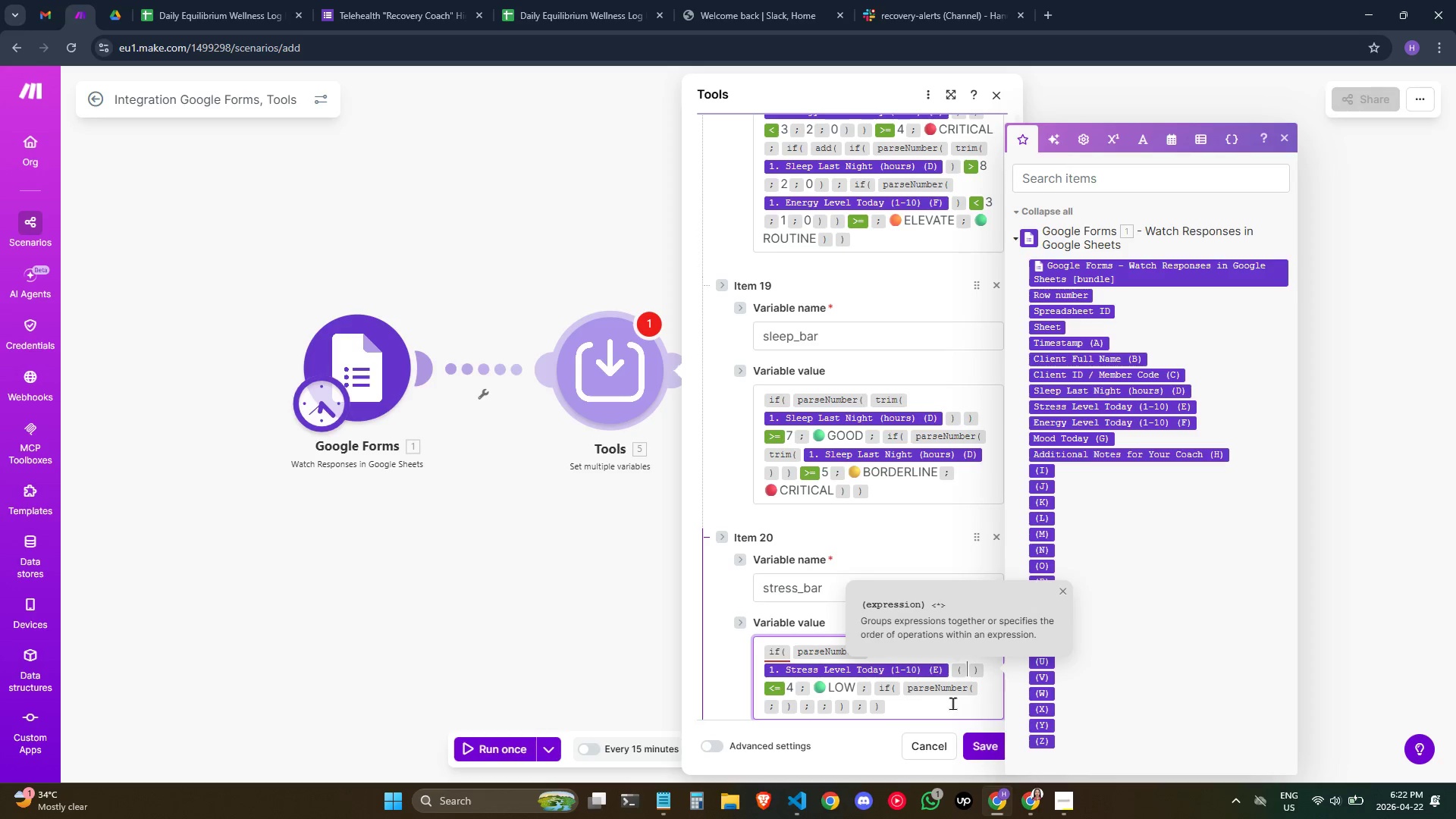 
key(Backspace)
 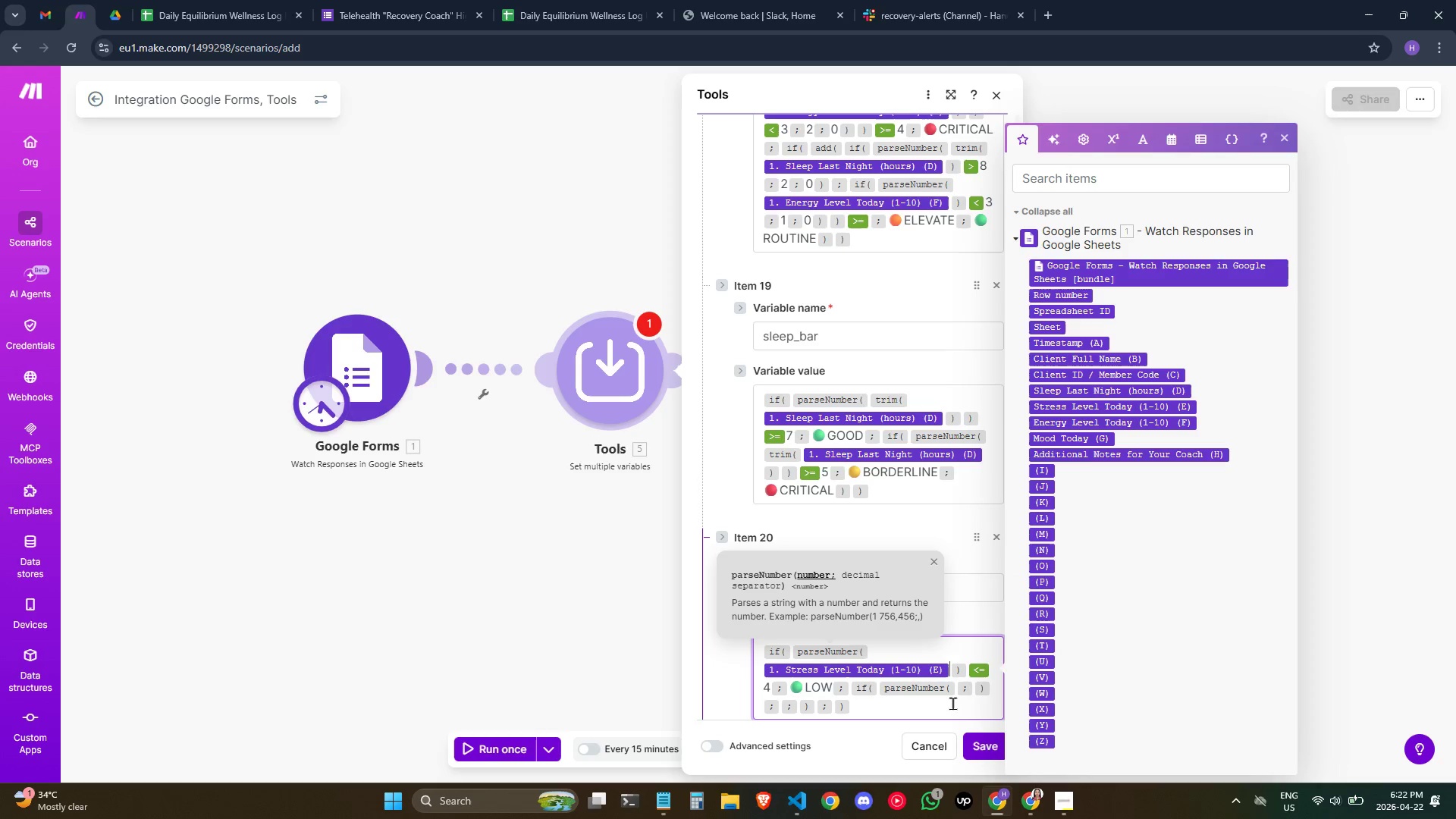 
left_click([949, 705])
 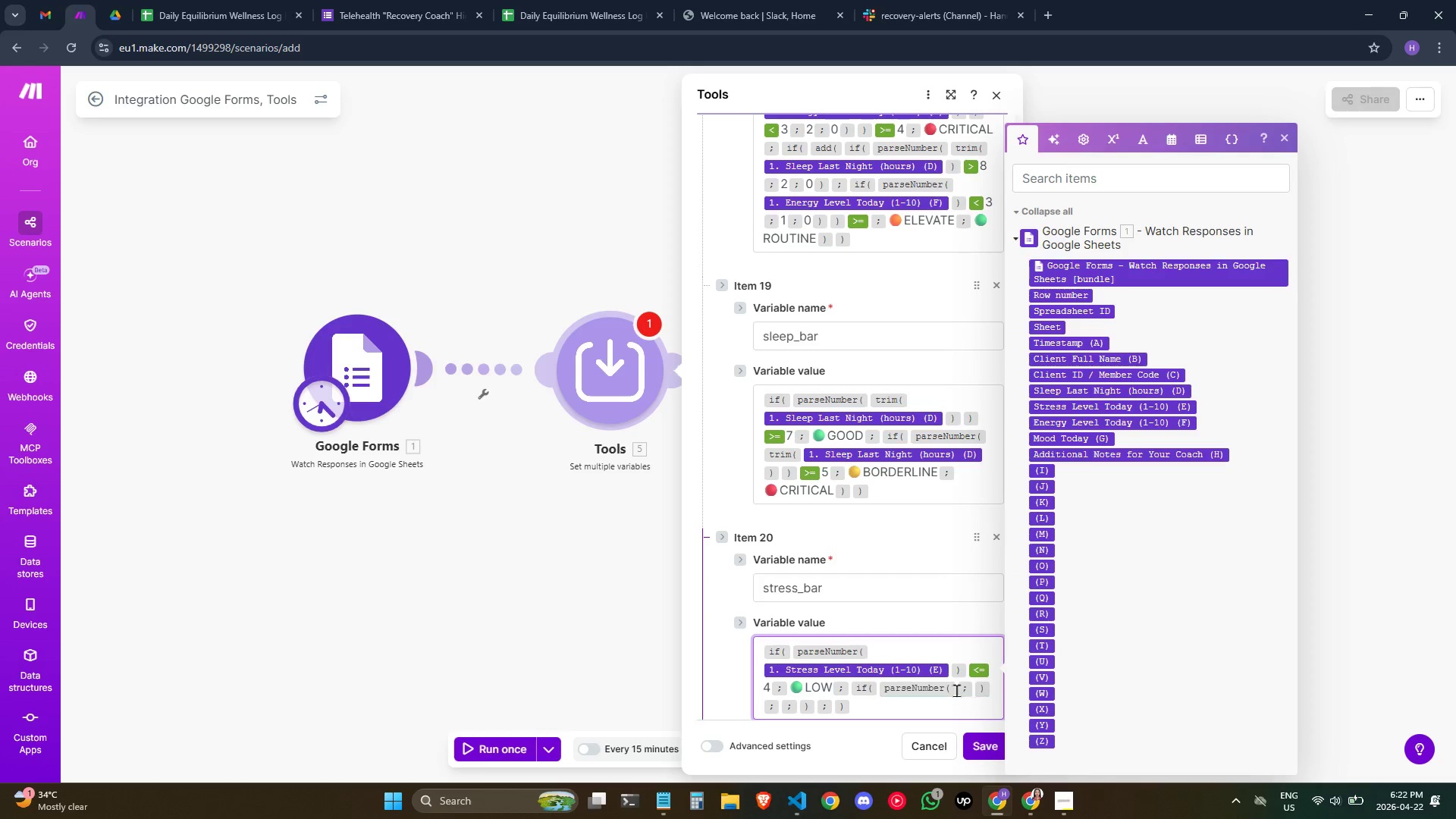 
left_click([956, 690])
 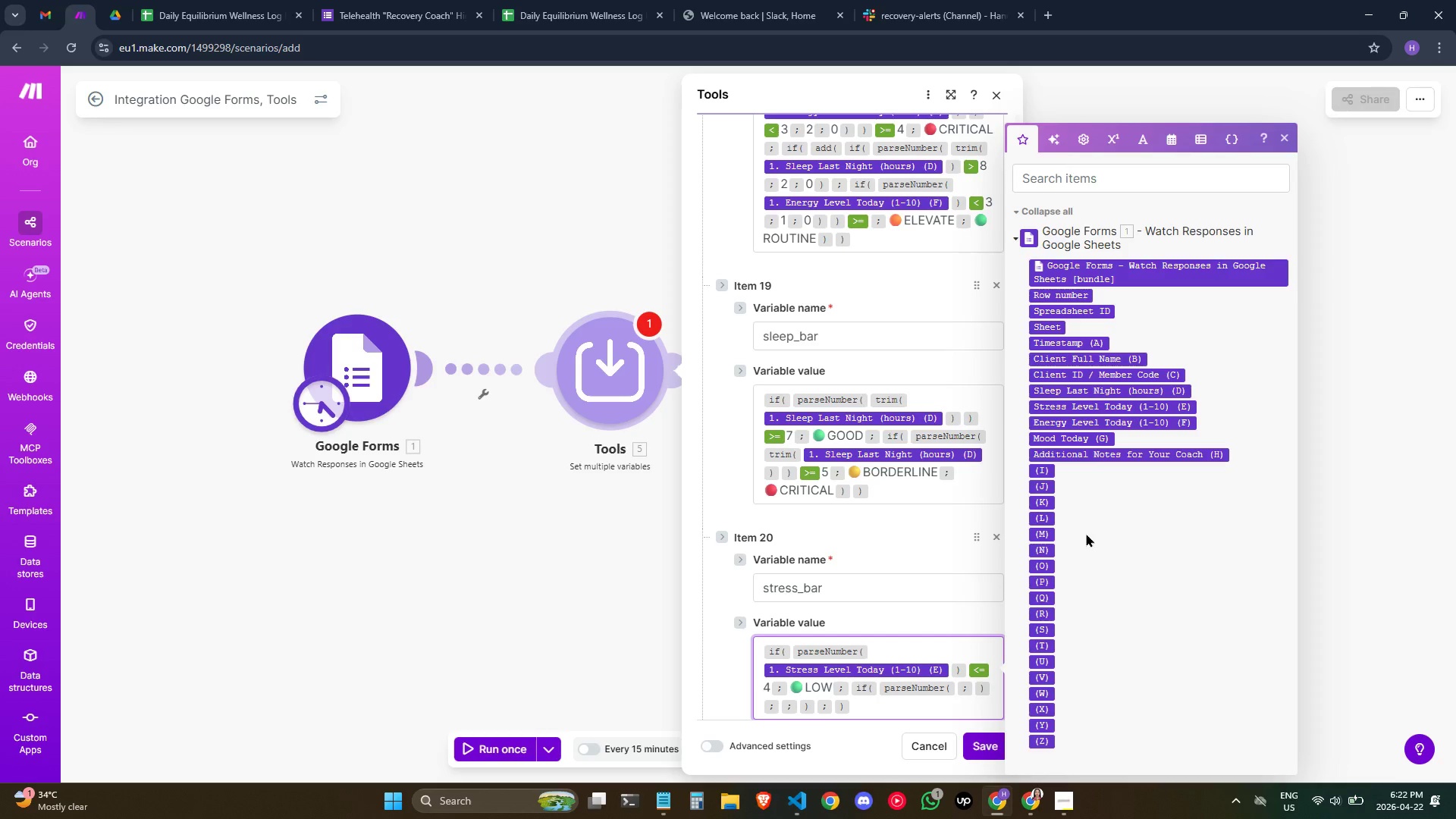 
wait(6.41)
 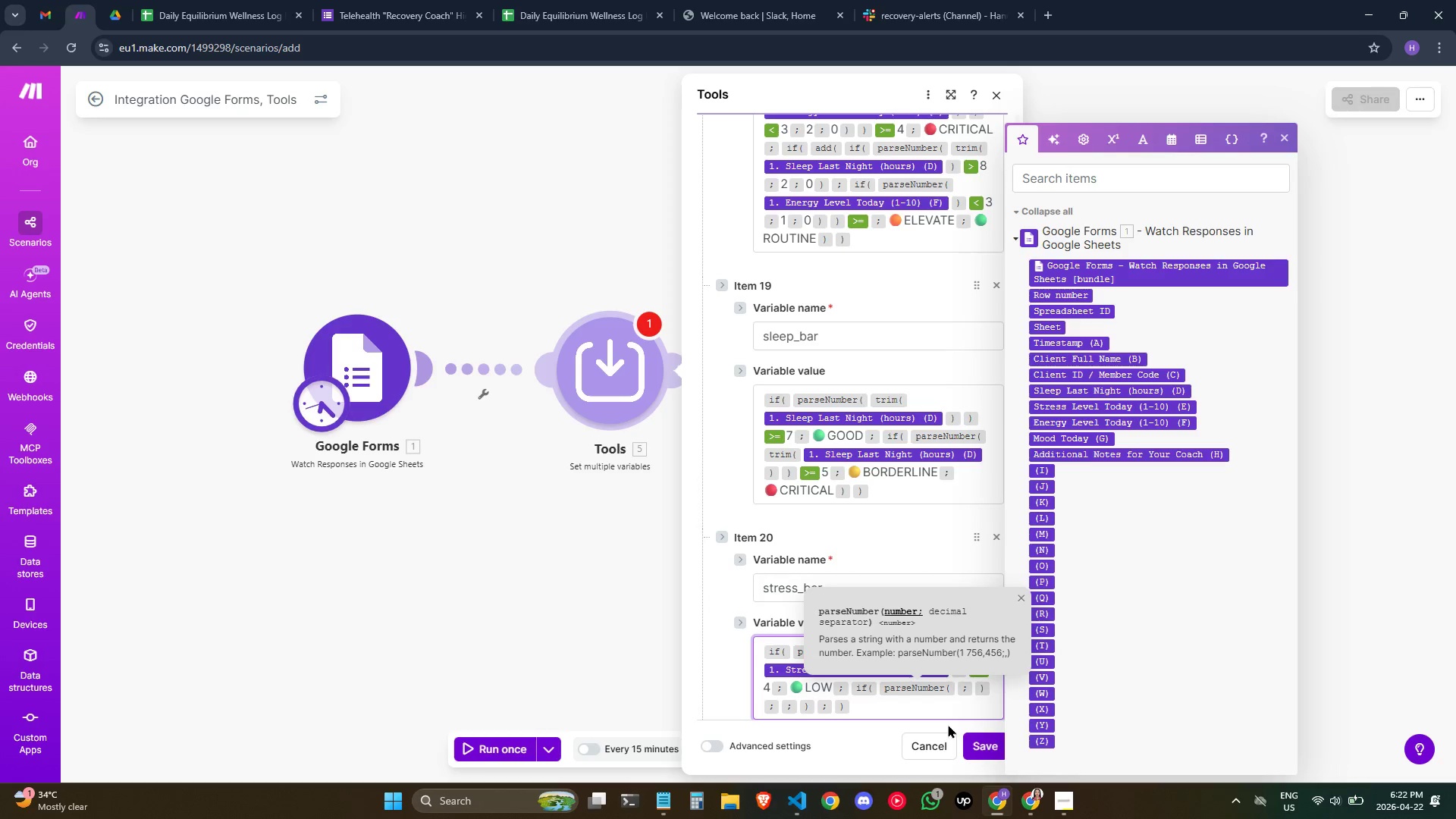 
left_click([1124, 404])
 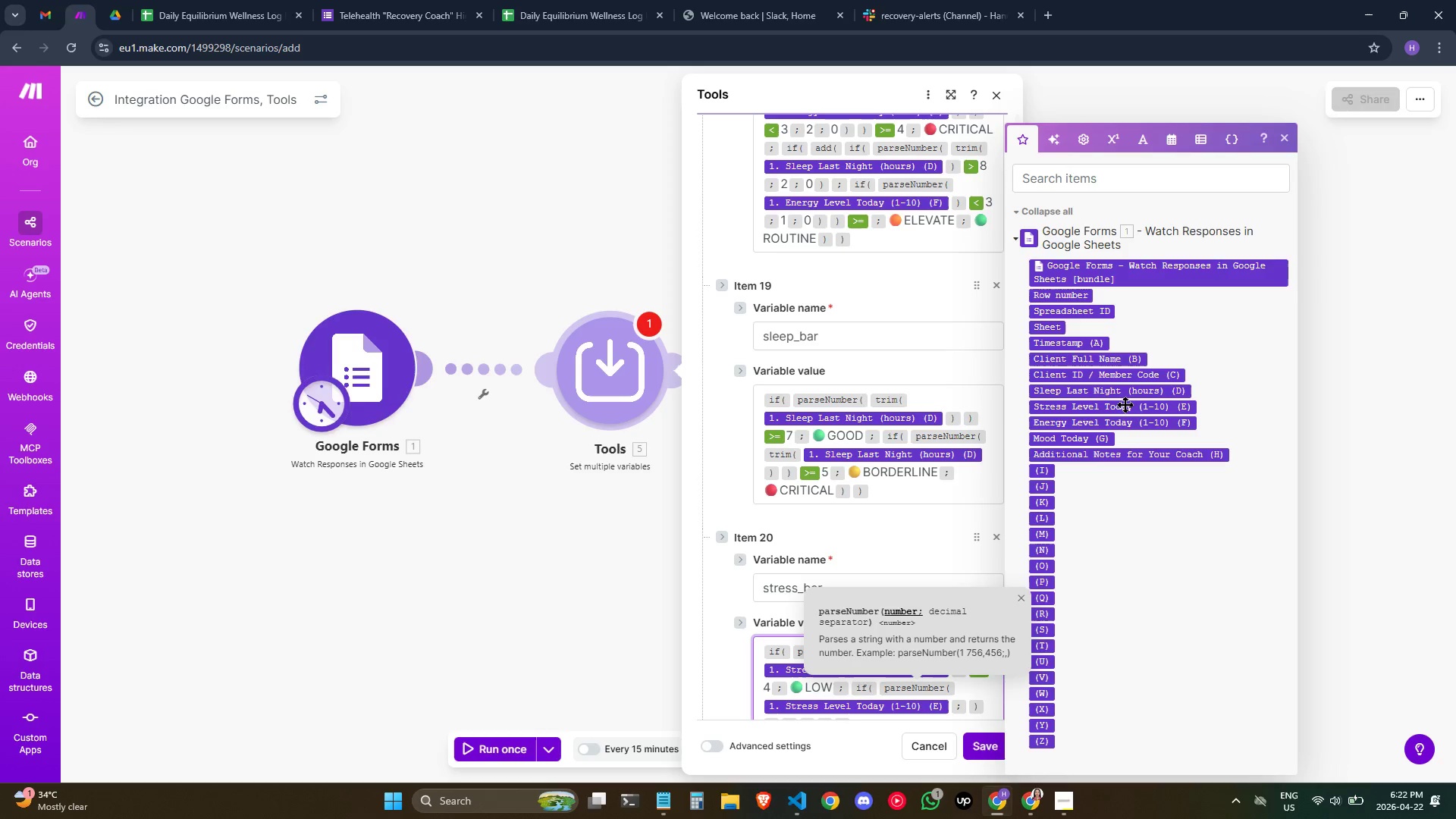 
left_click([1119, 140])
 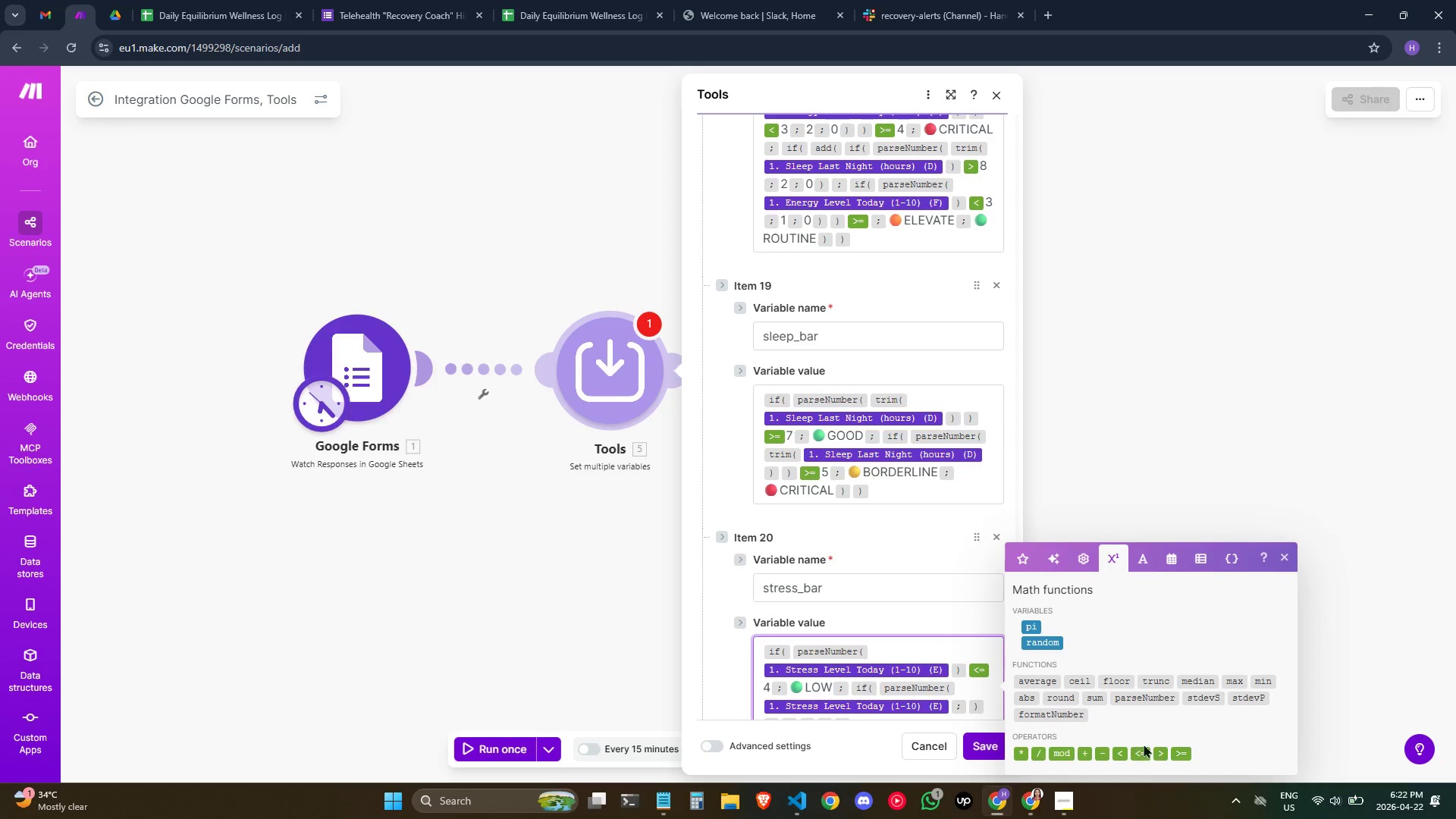 
left_click([1134, 752])
 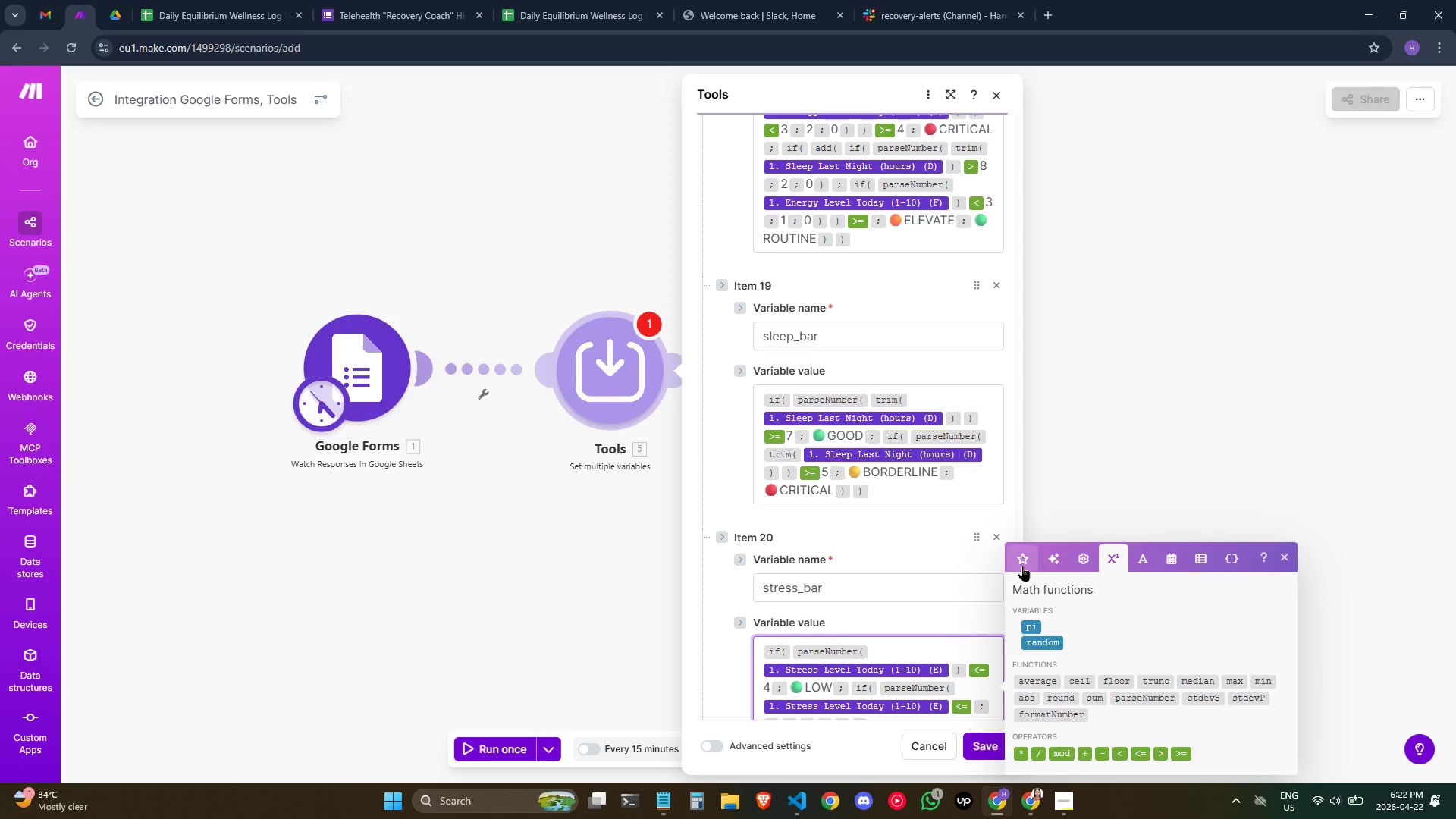 
left_click([1027, 563])
 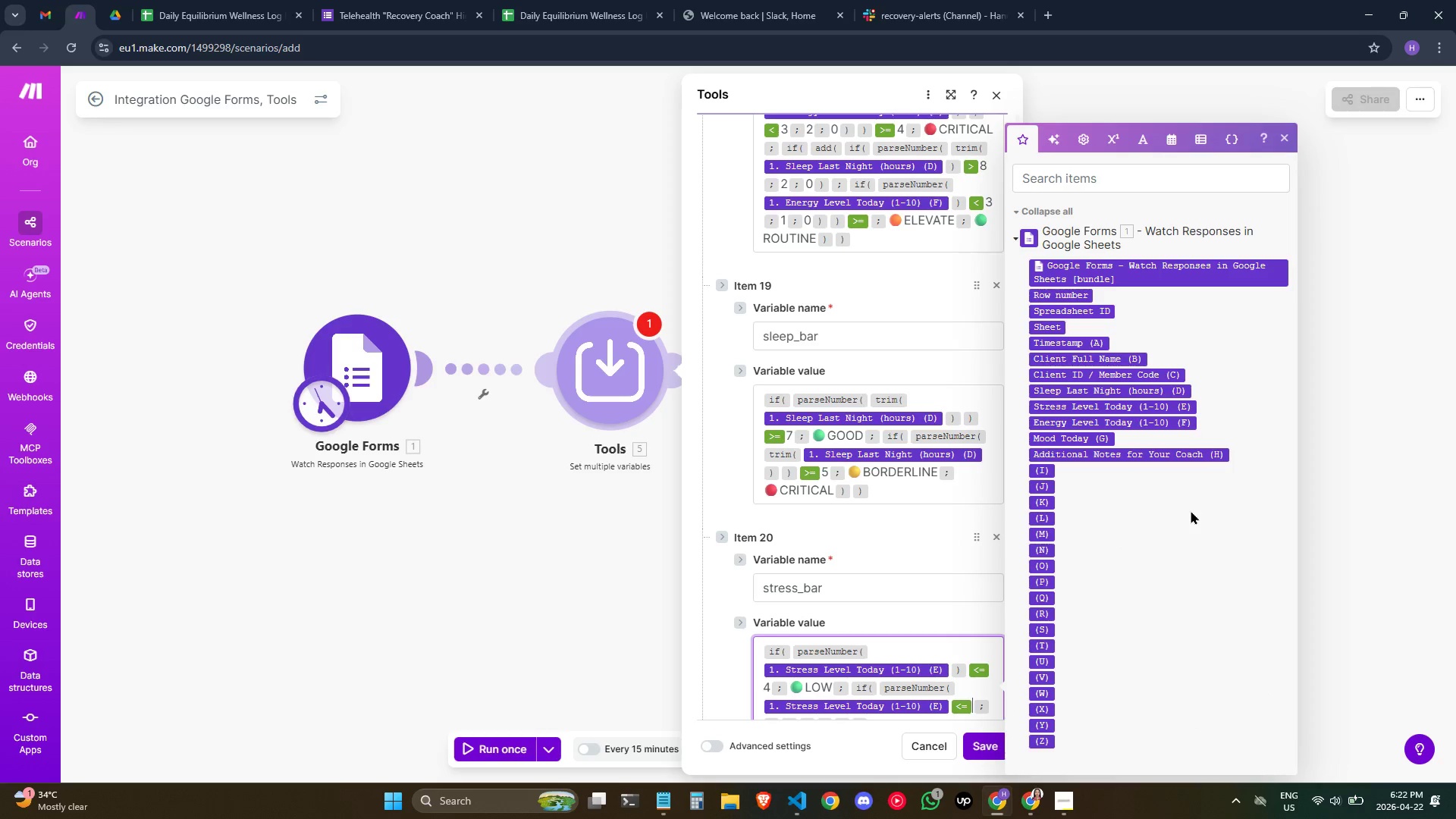 
key(7)
 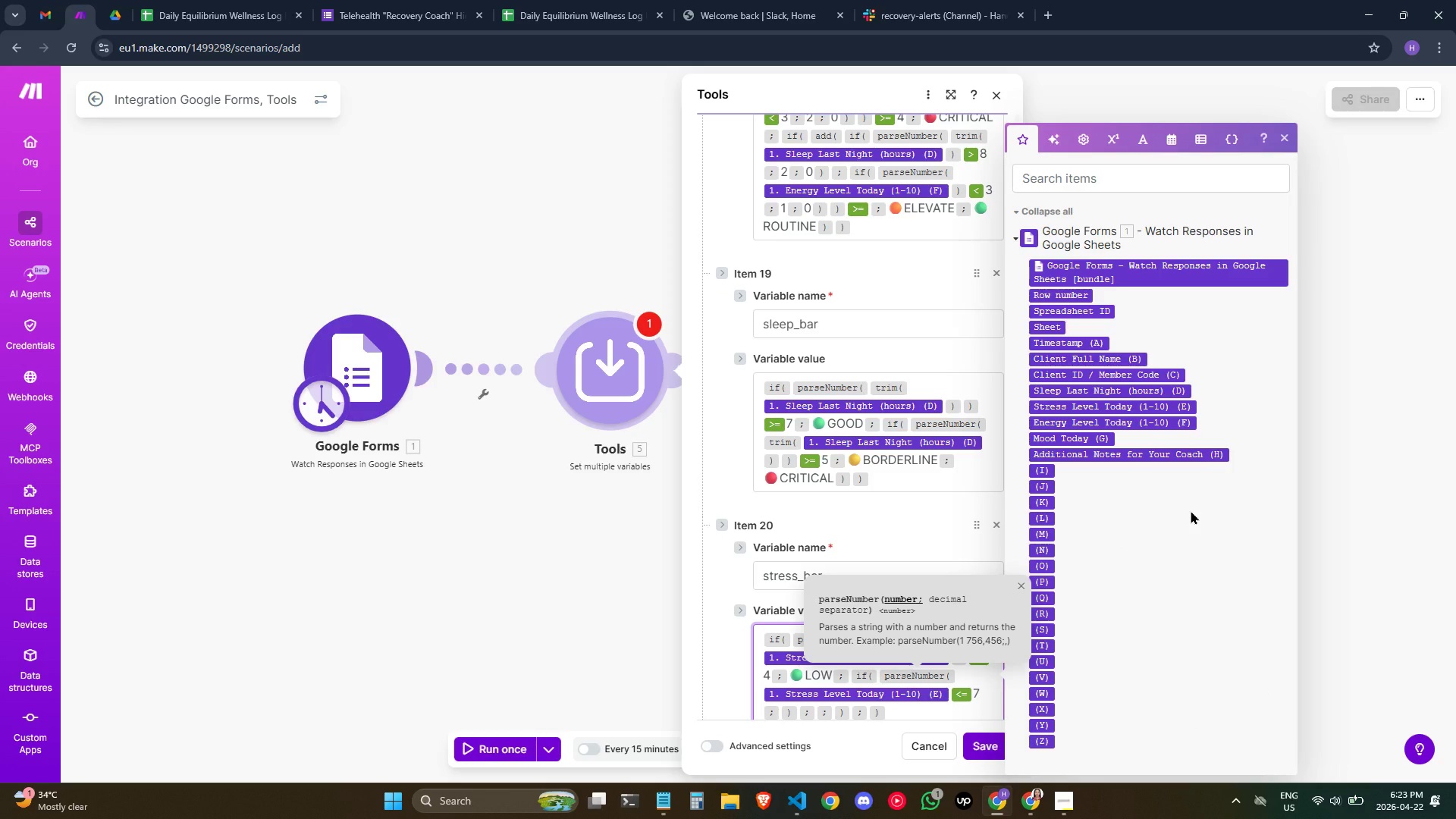 
key(ArrowRight)
 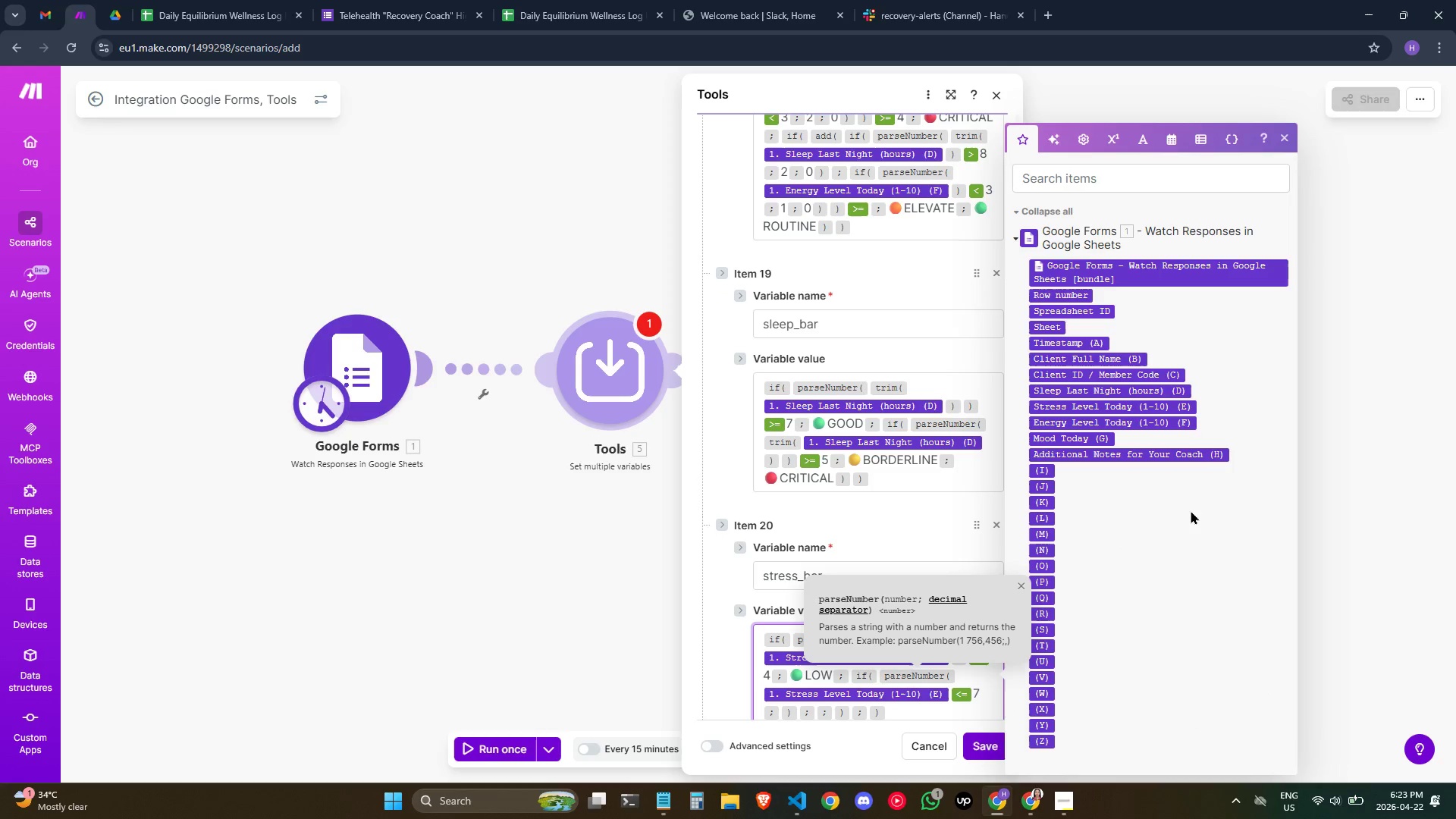 
key(Meta+MetaLeft)
 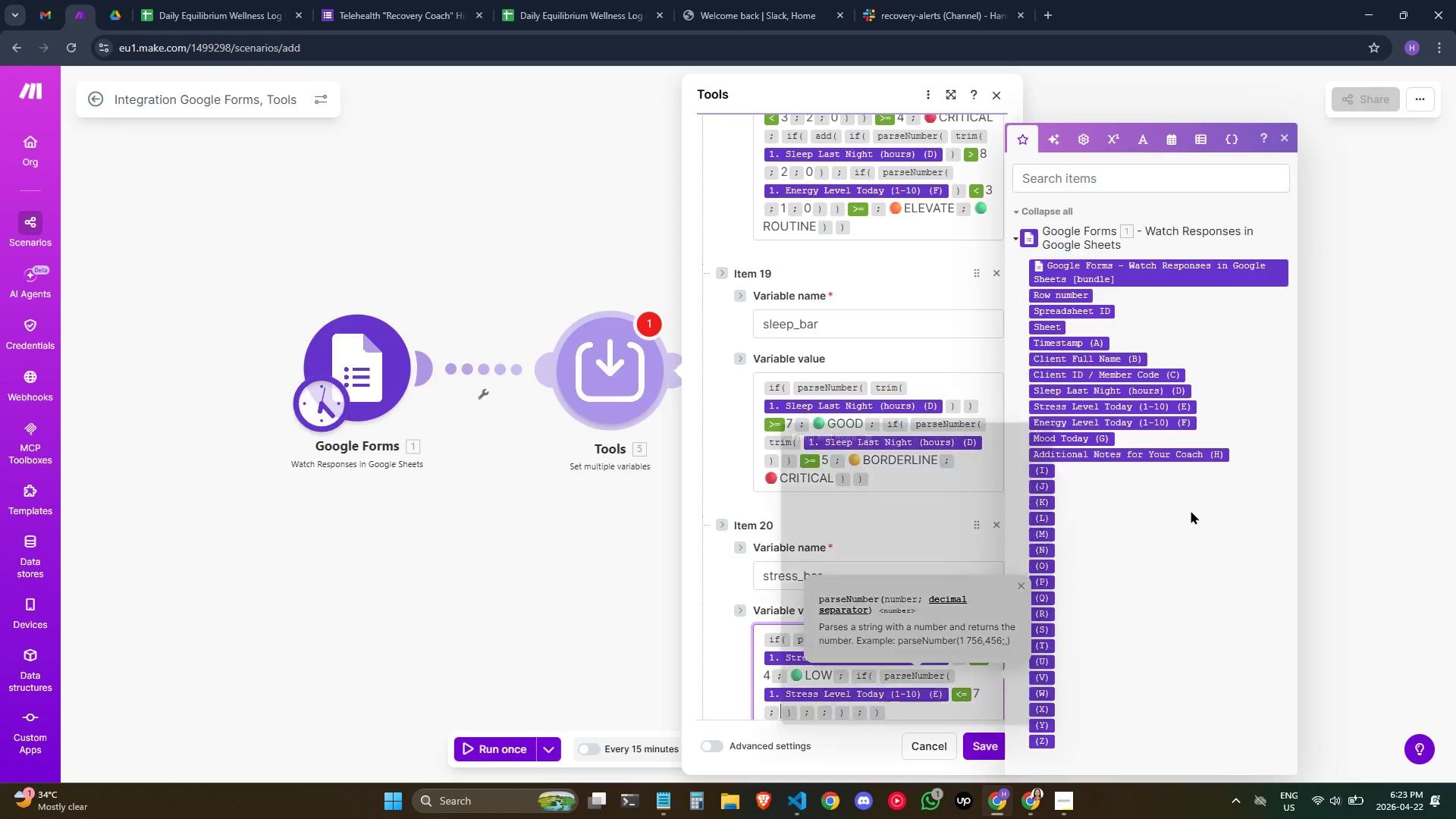 
key(Meta+Semicolon)
 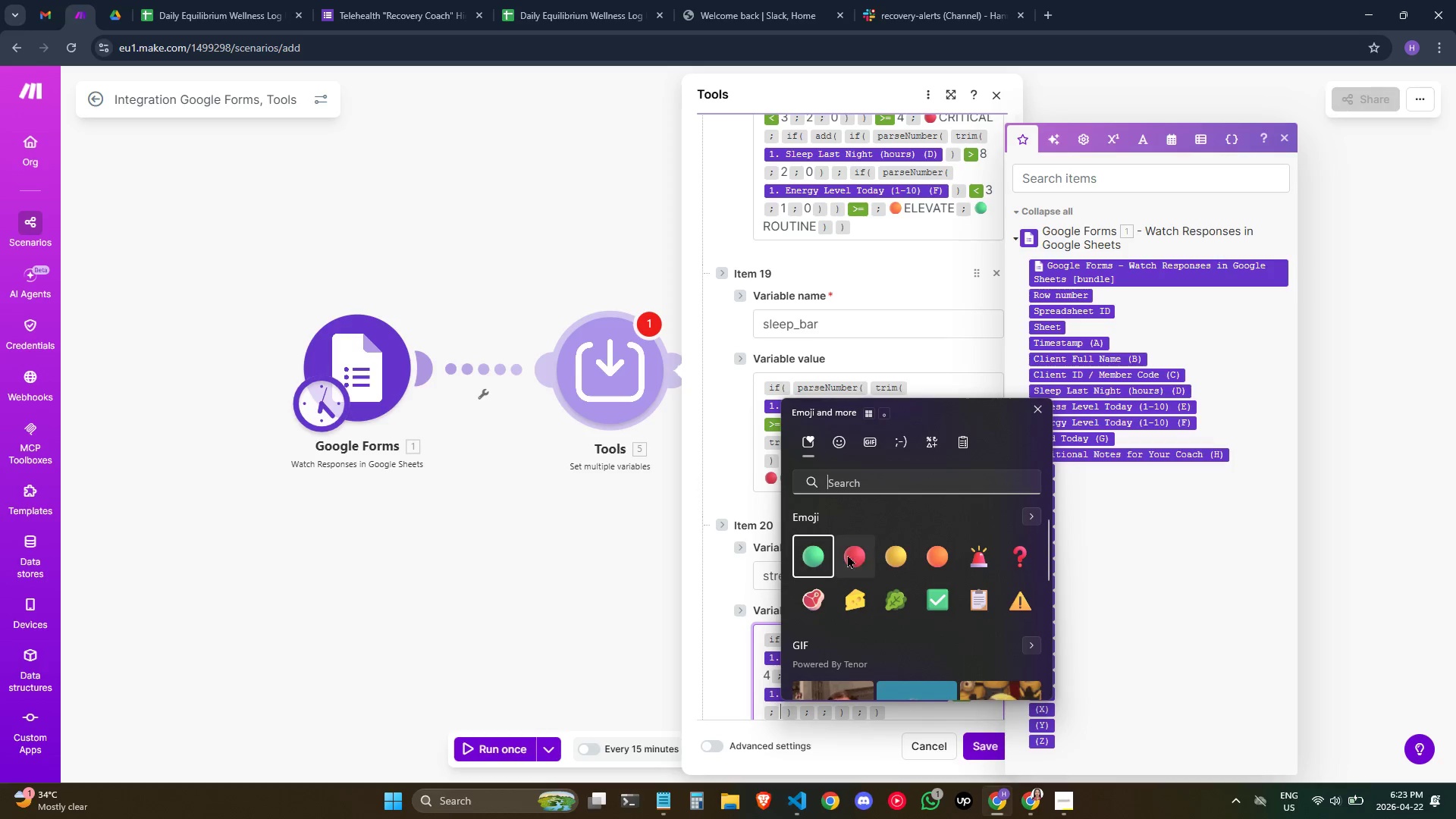 
left_click([885, 558])
 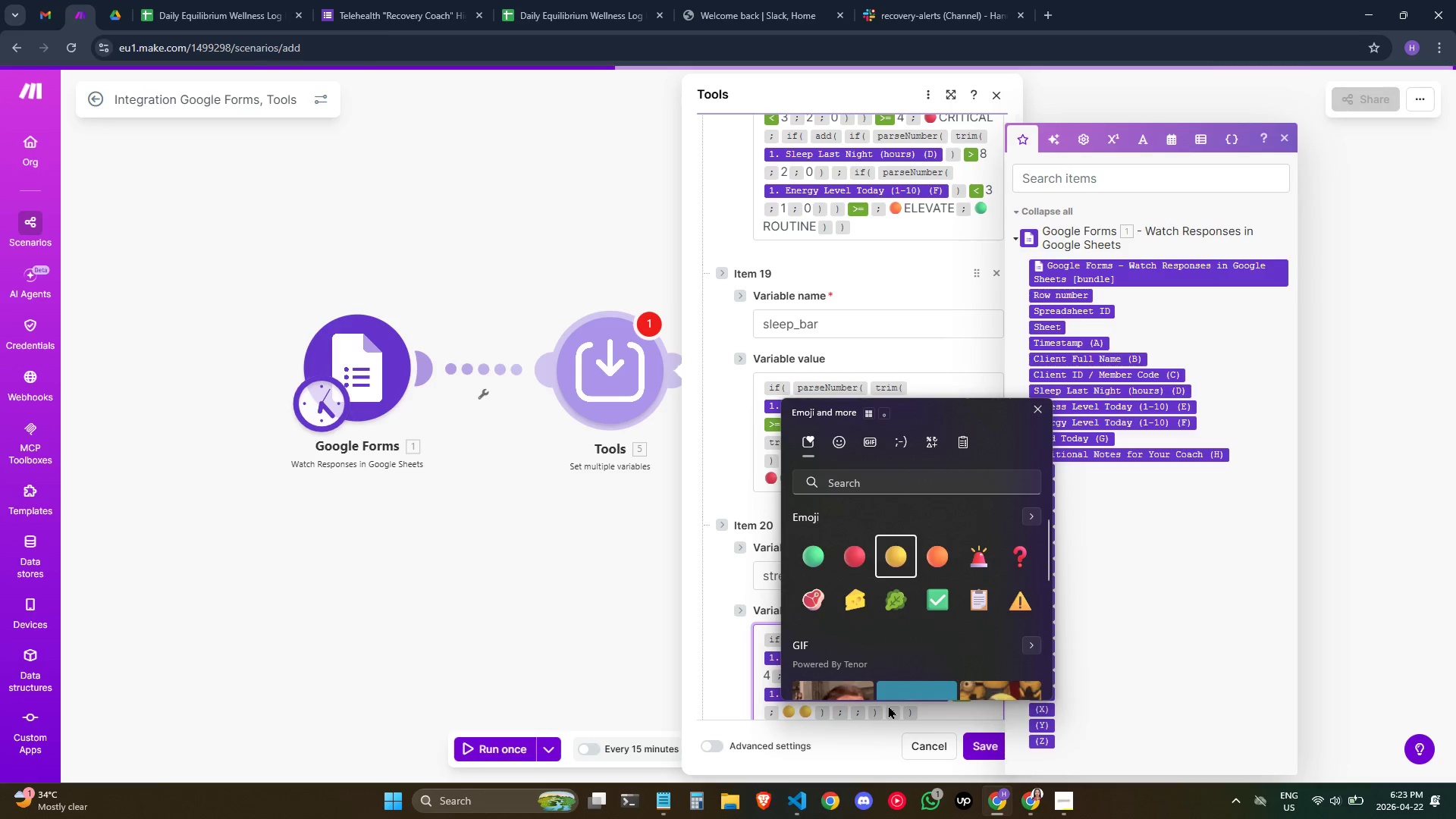 
key(Backspace)
type(moderate)
 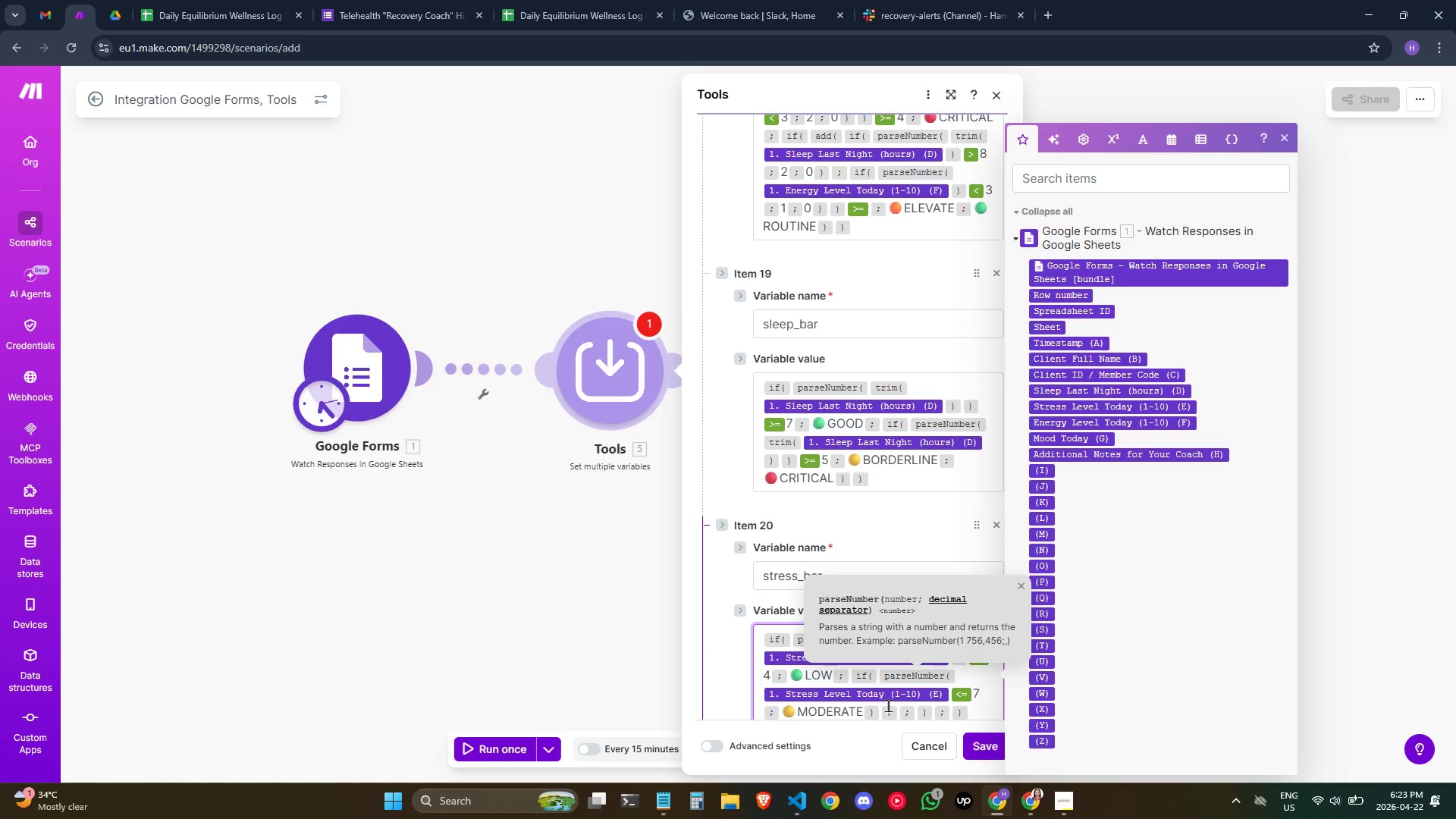 
key(ArrowRight)
 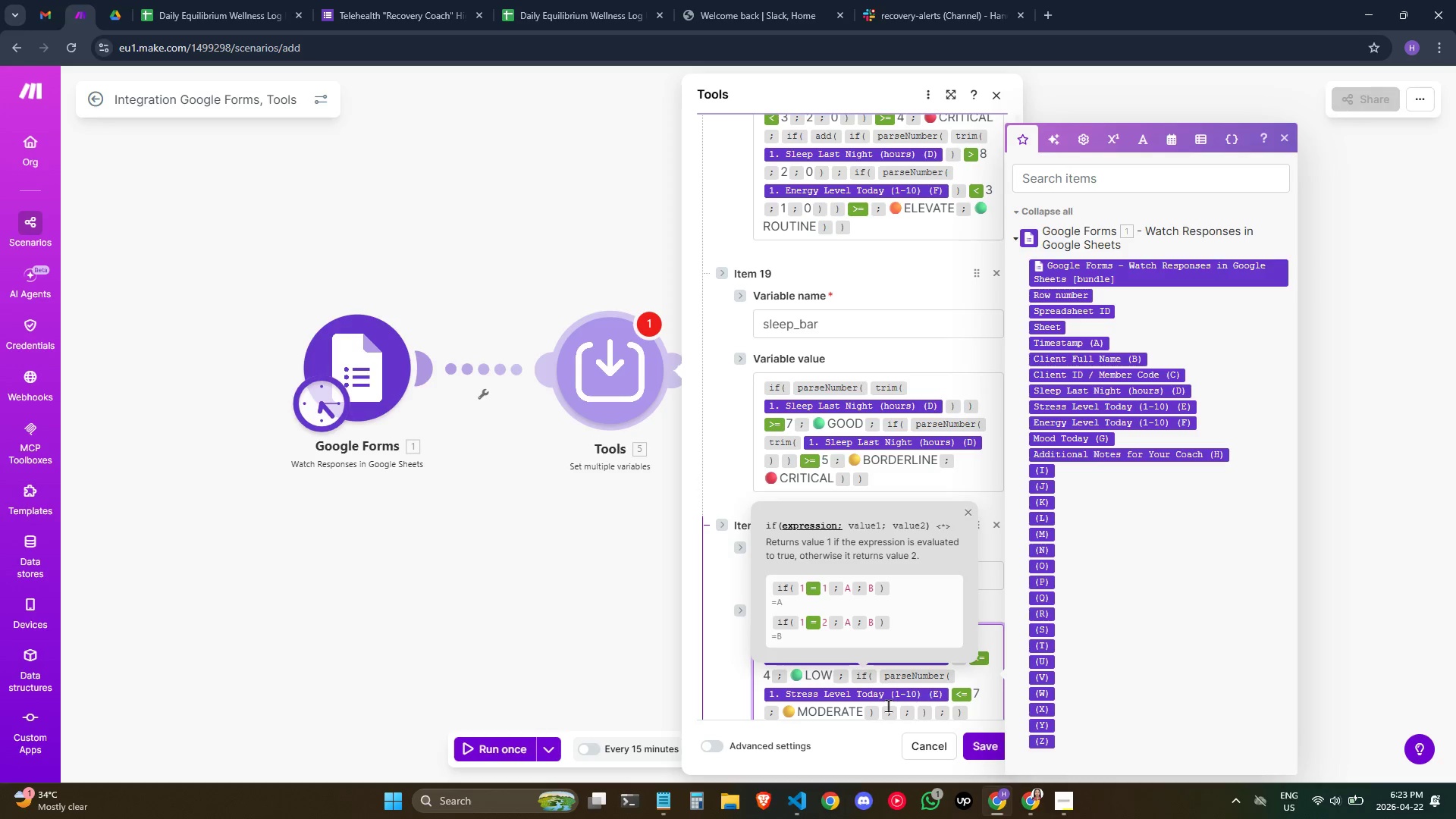 
key(Backspace)
 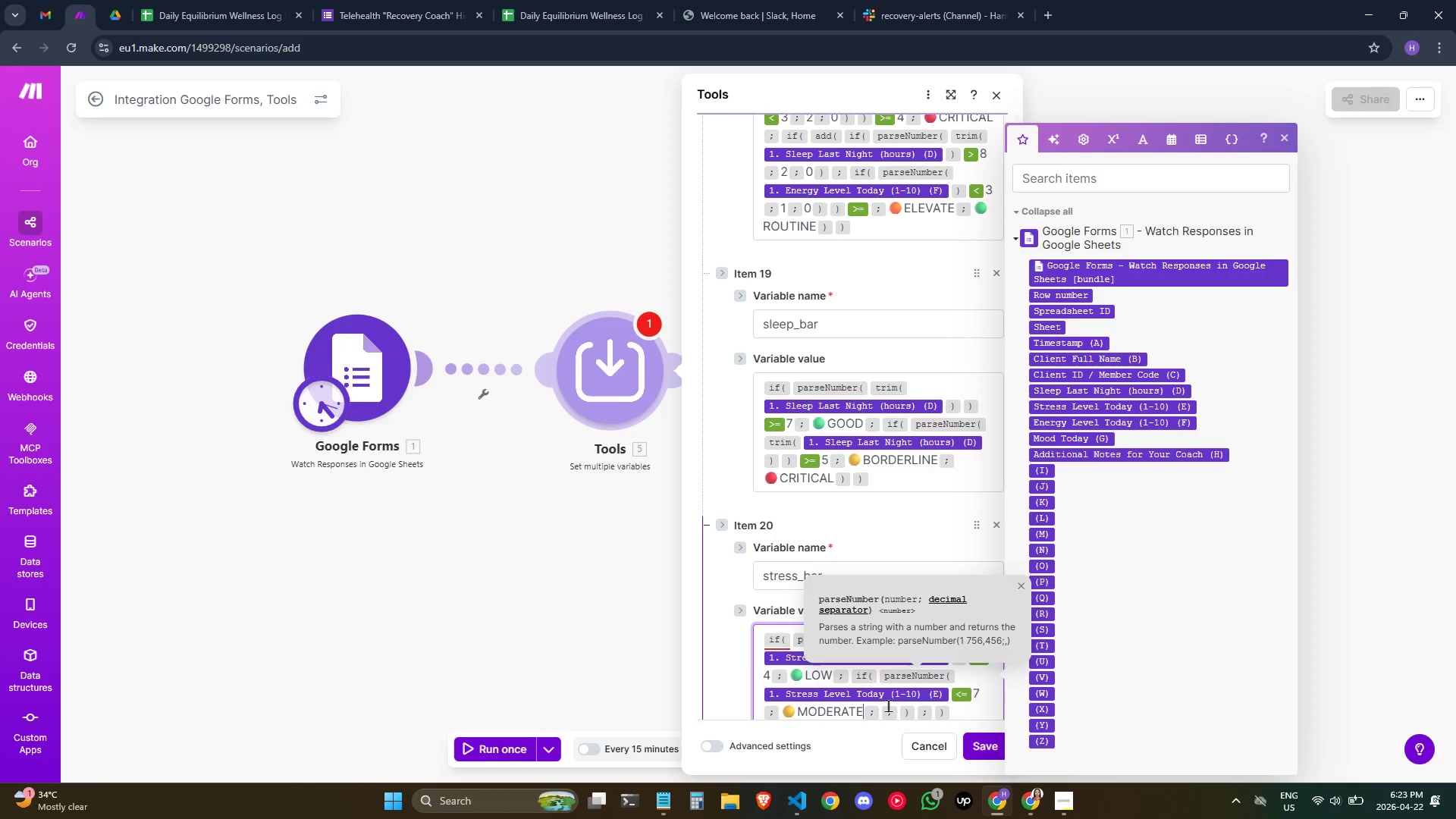 
key(ArrowRight)
 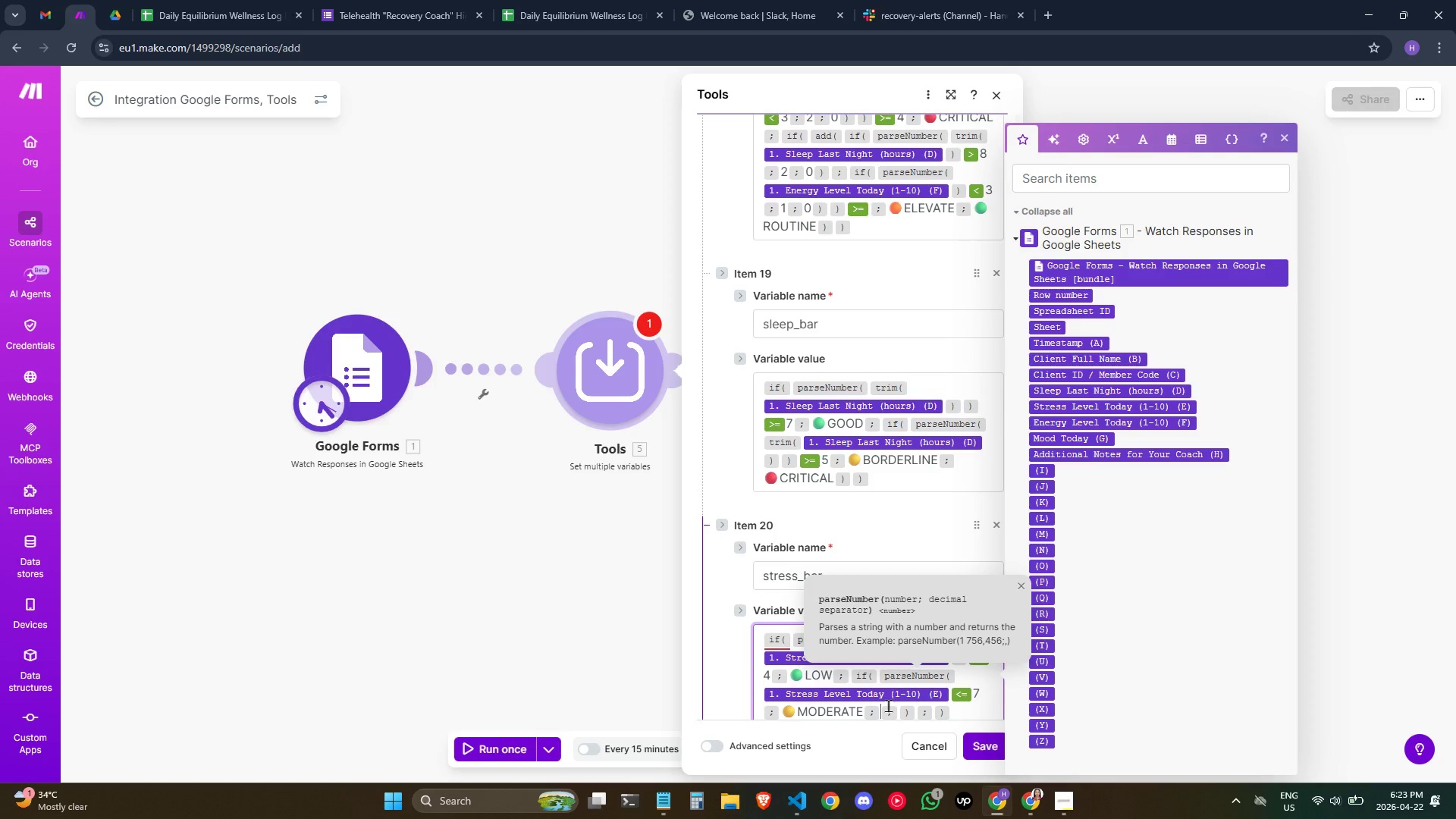 
type(/uf)
 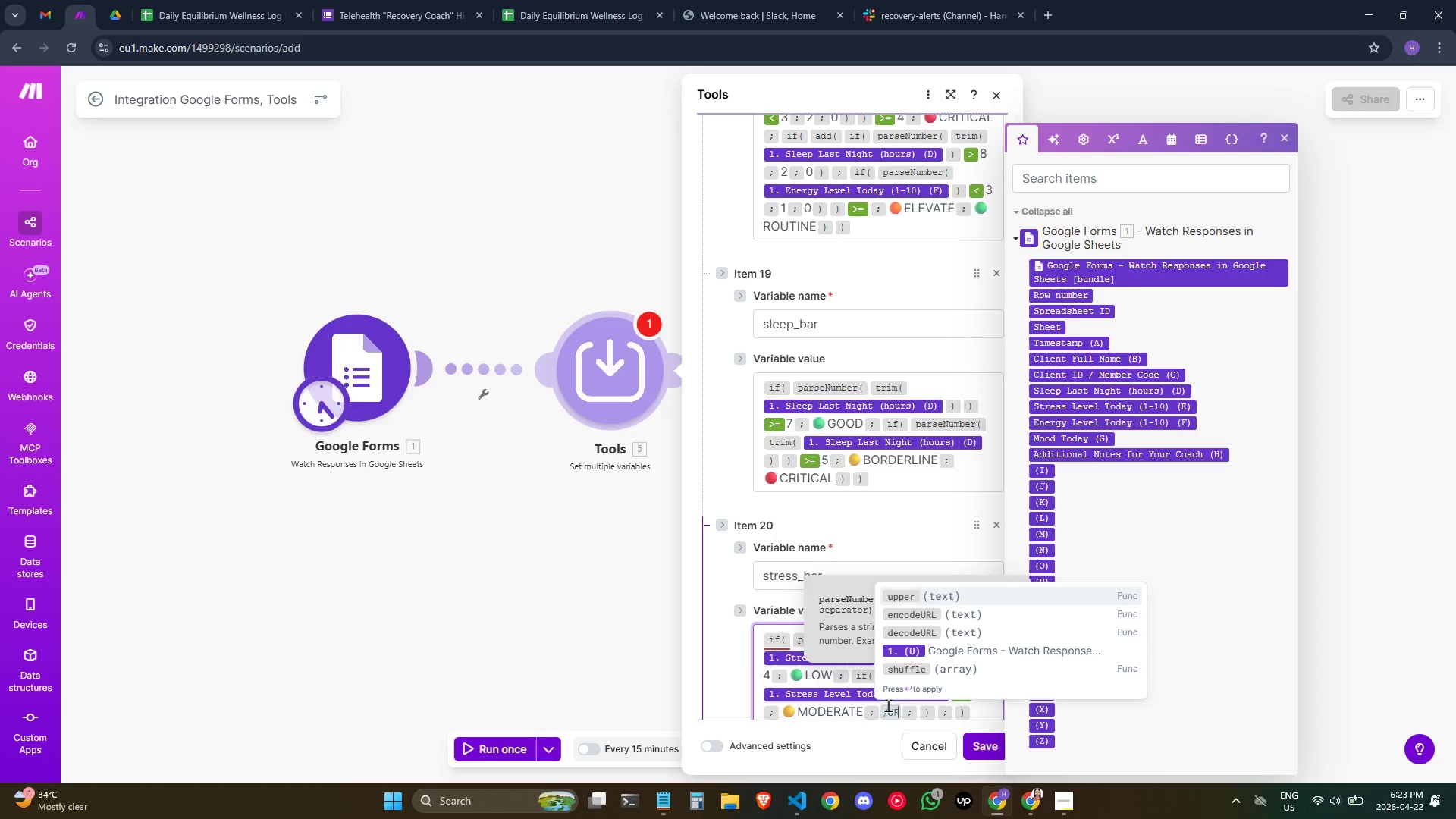 
key(Enter)
 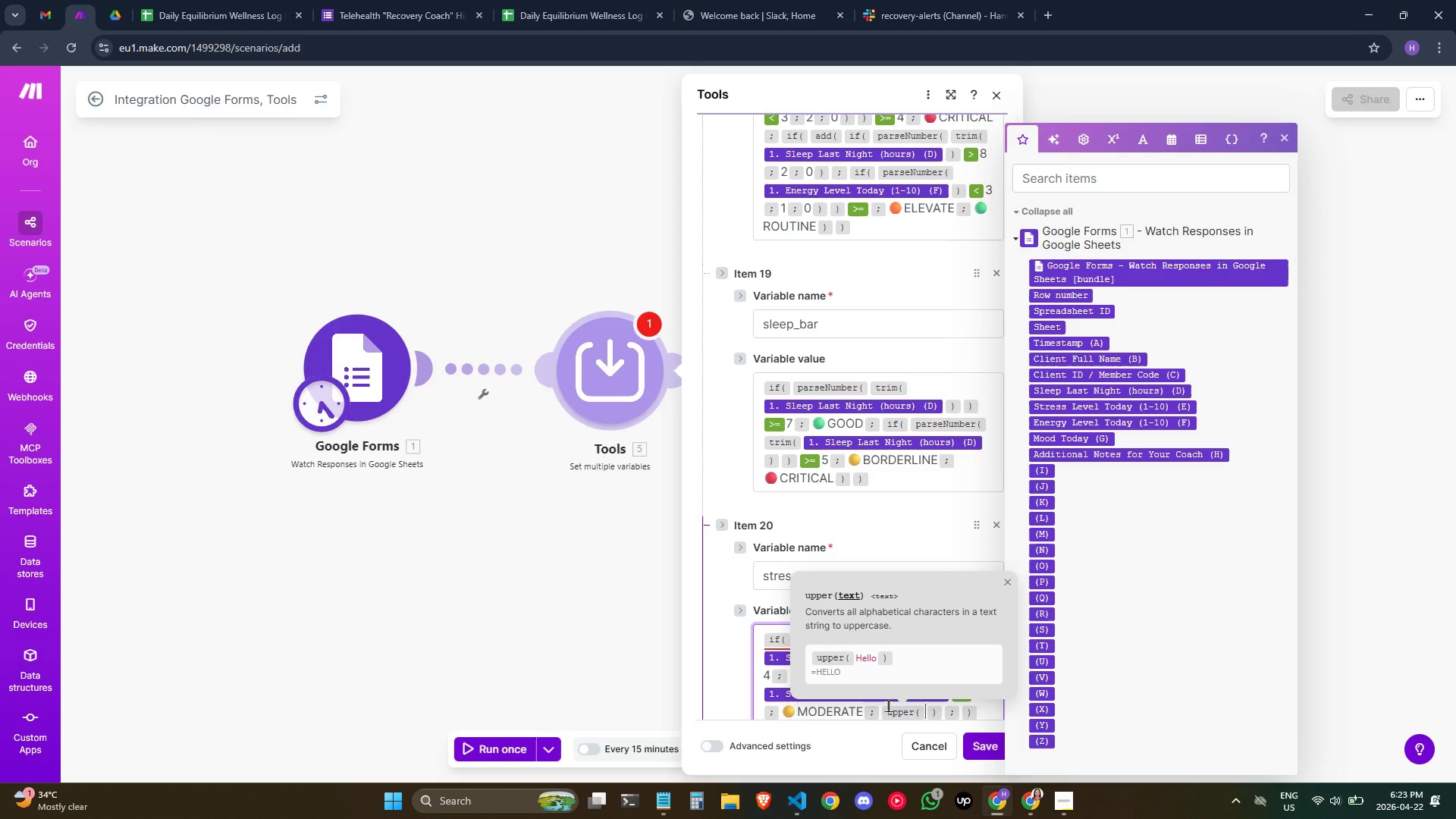 
key(Backspace)
type(/IF)
 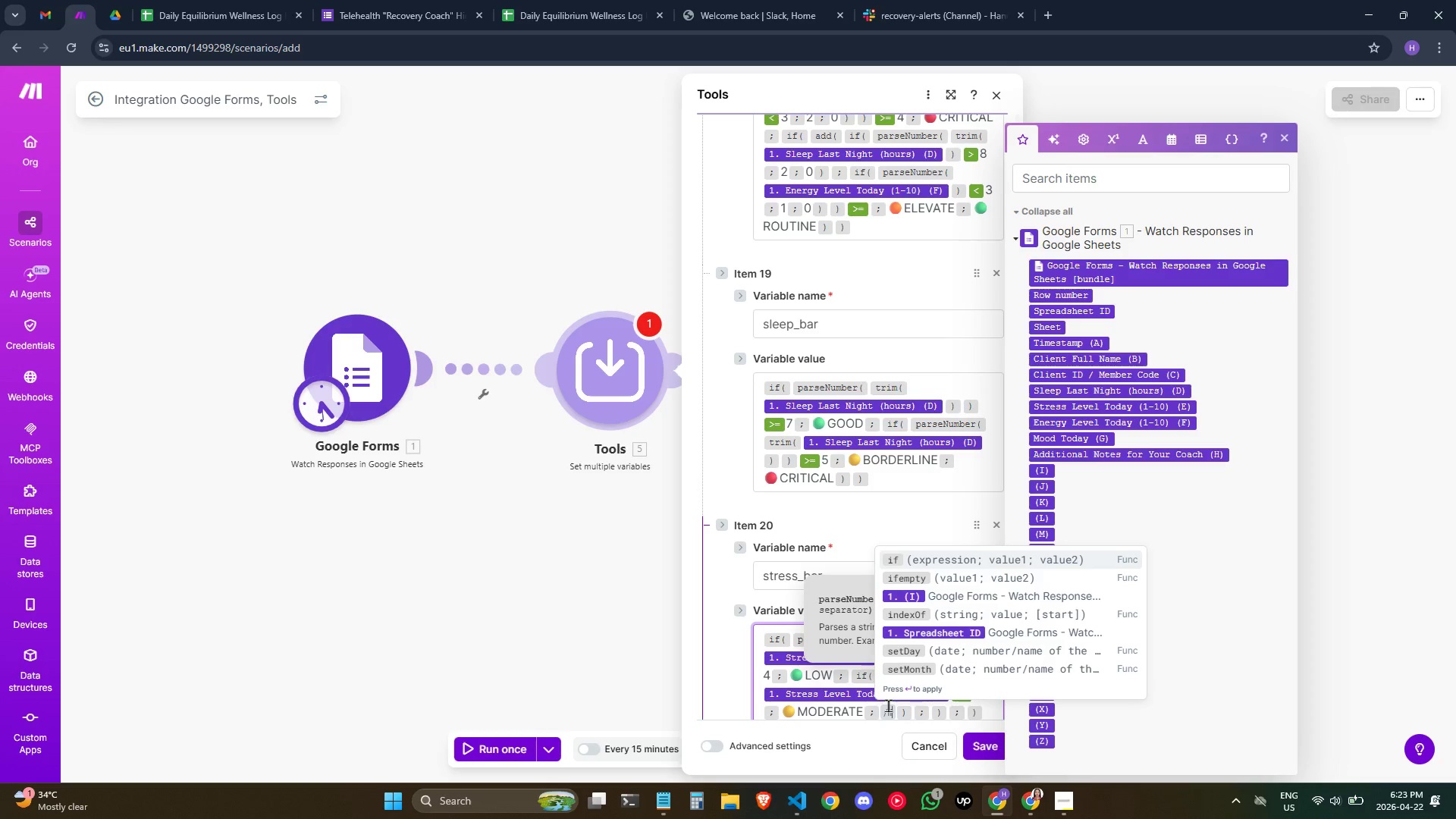 
key(Enter)
 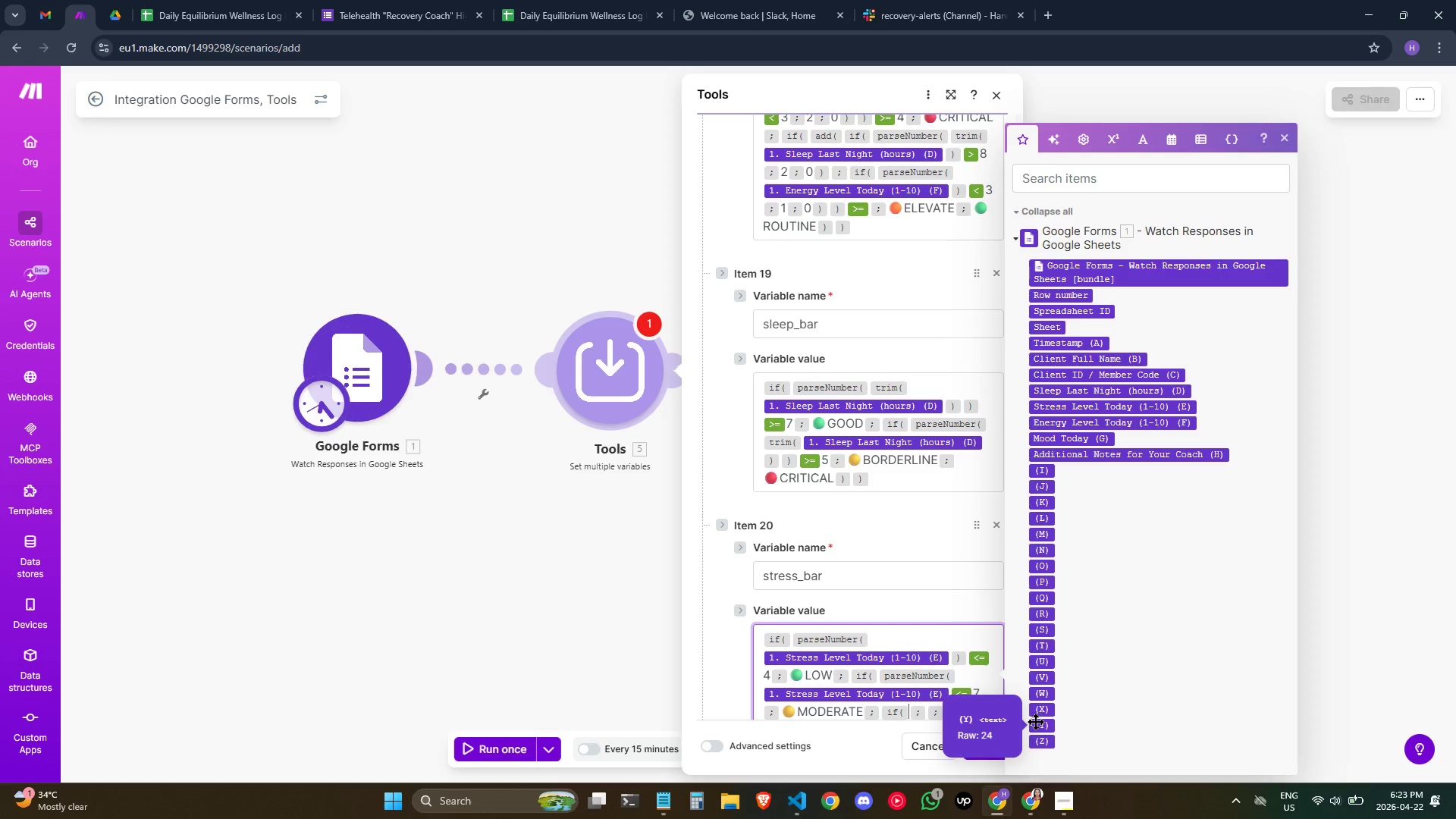 
wait(14.94)
 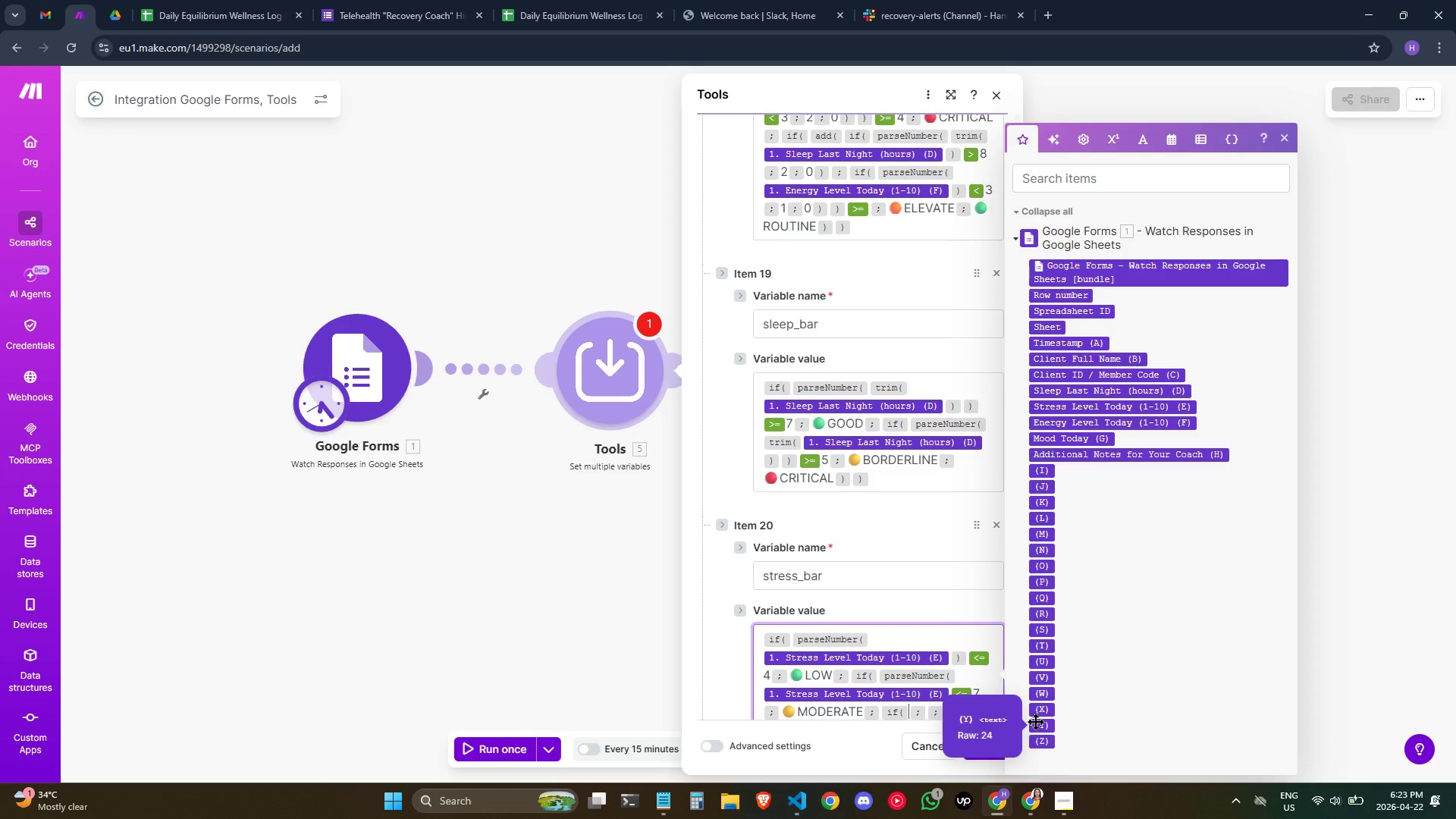 
scroll: coordinate [930, 645], scroll_direction: down, amount: 1.0
 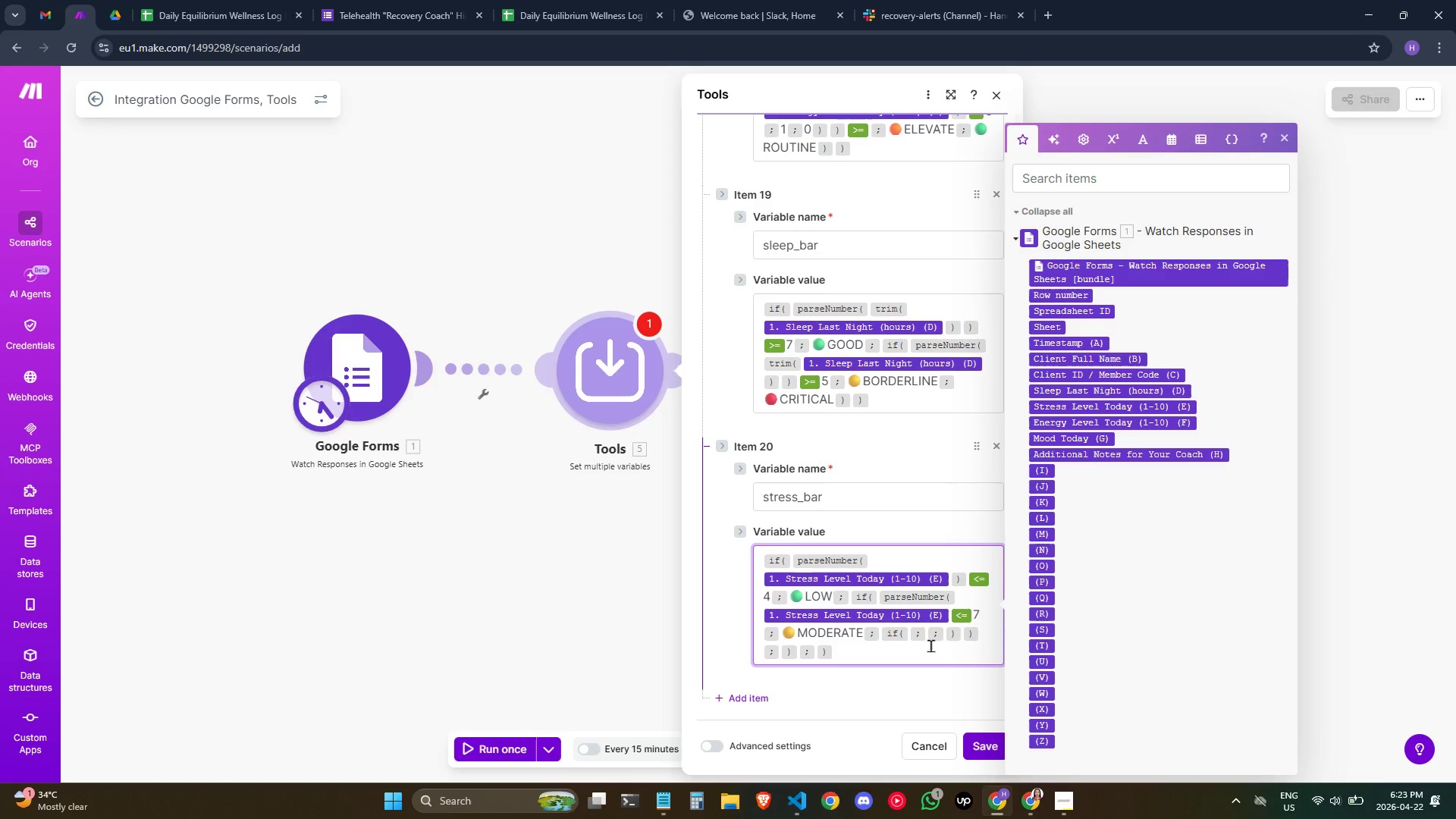 
wait(5.77)
 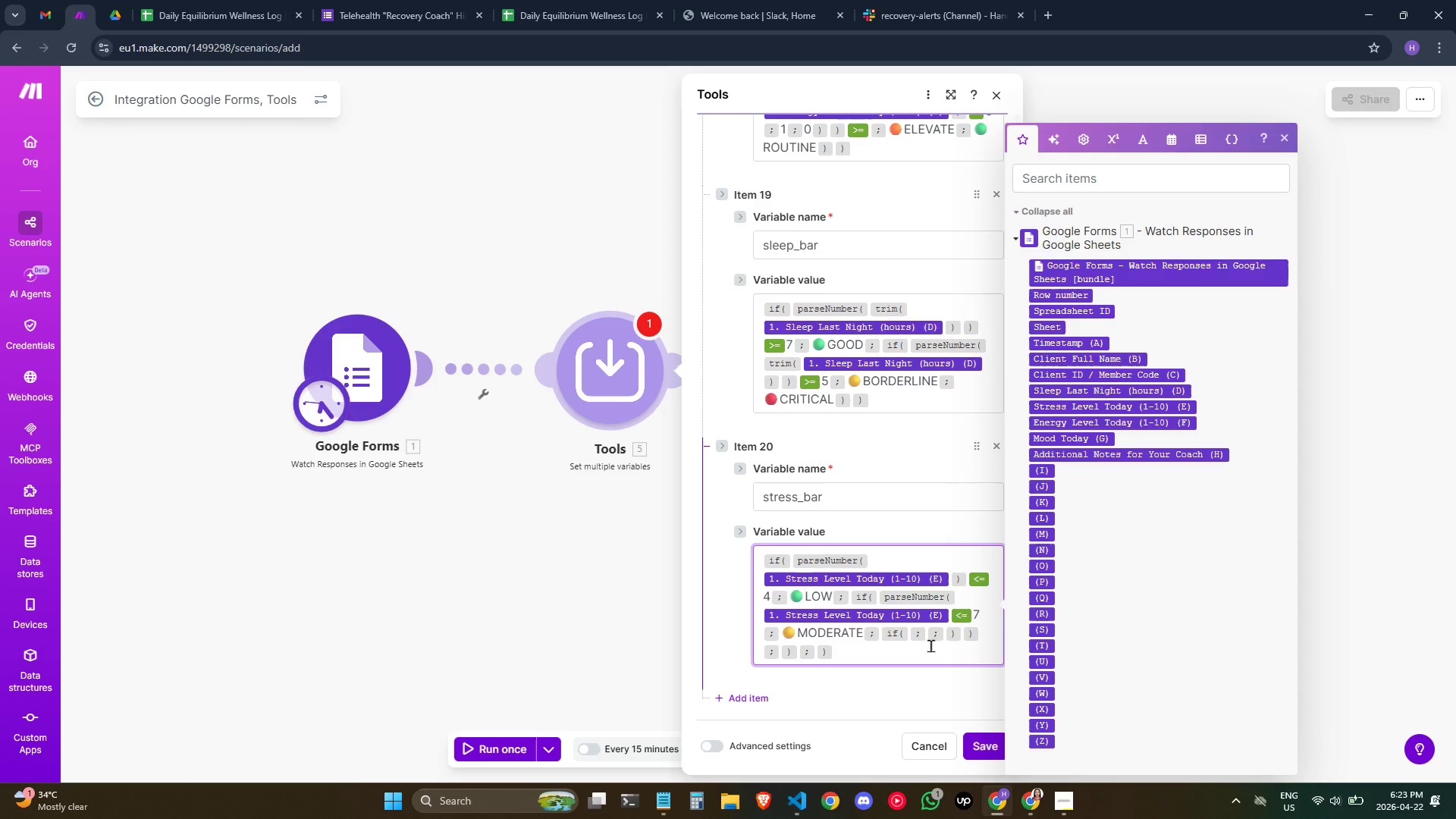 
type(/PARSE)
 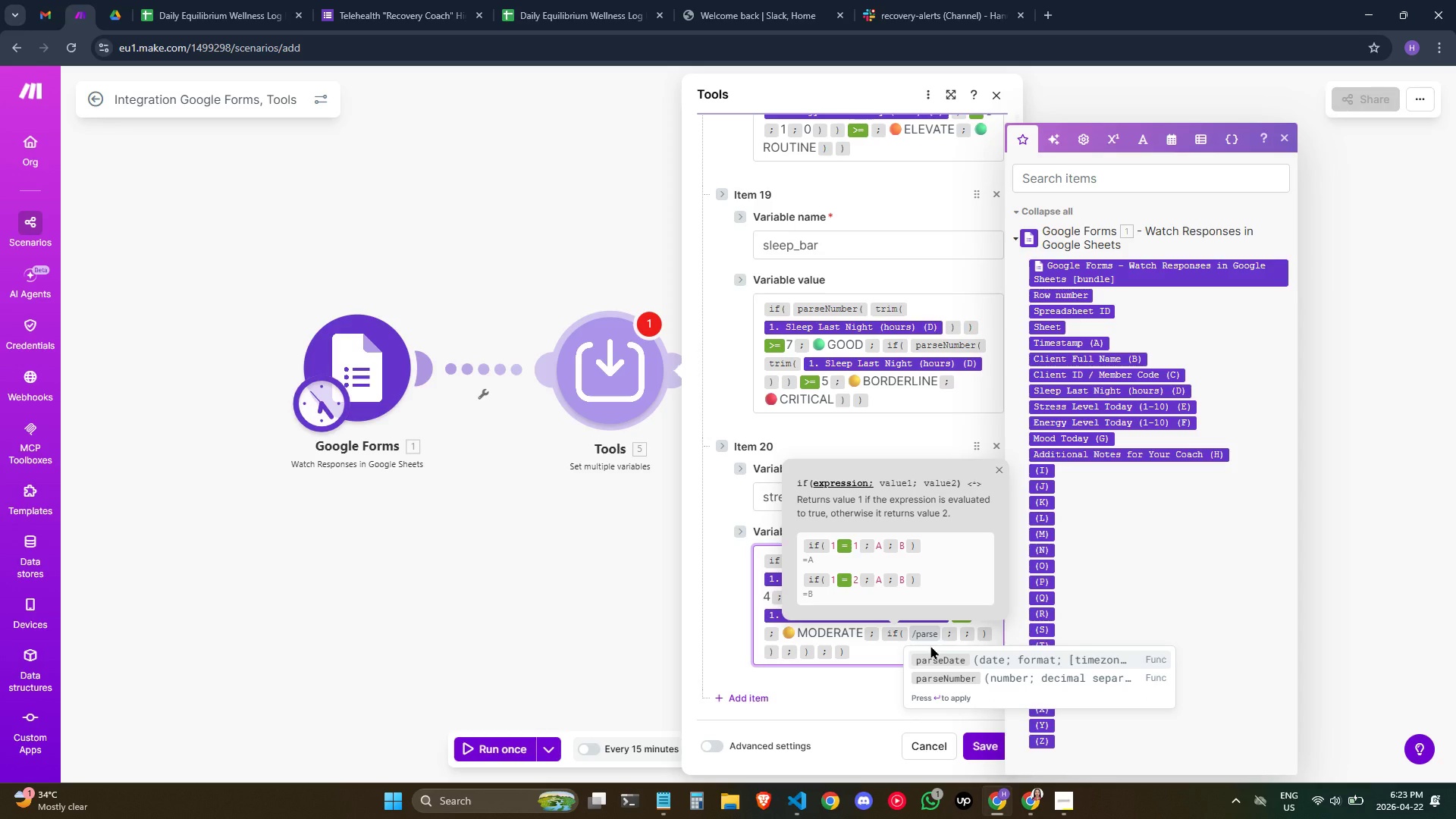 
key(ArrowDown)
 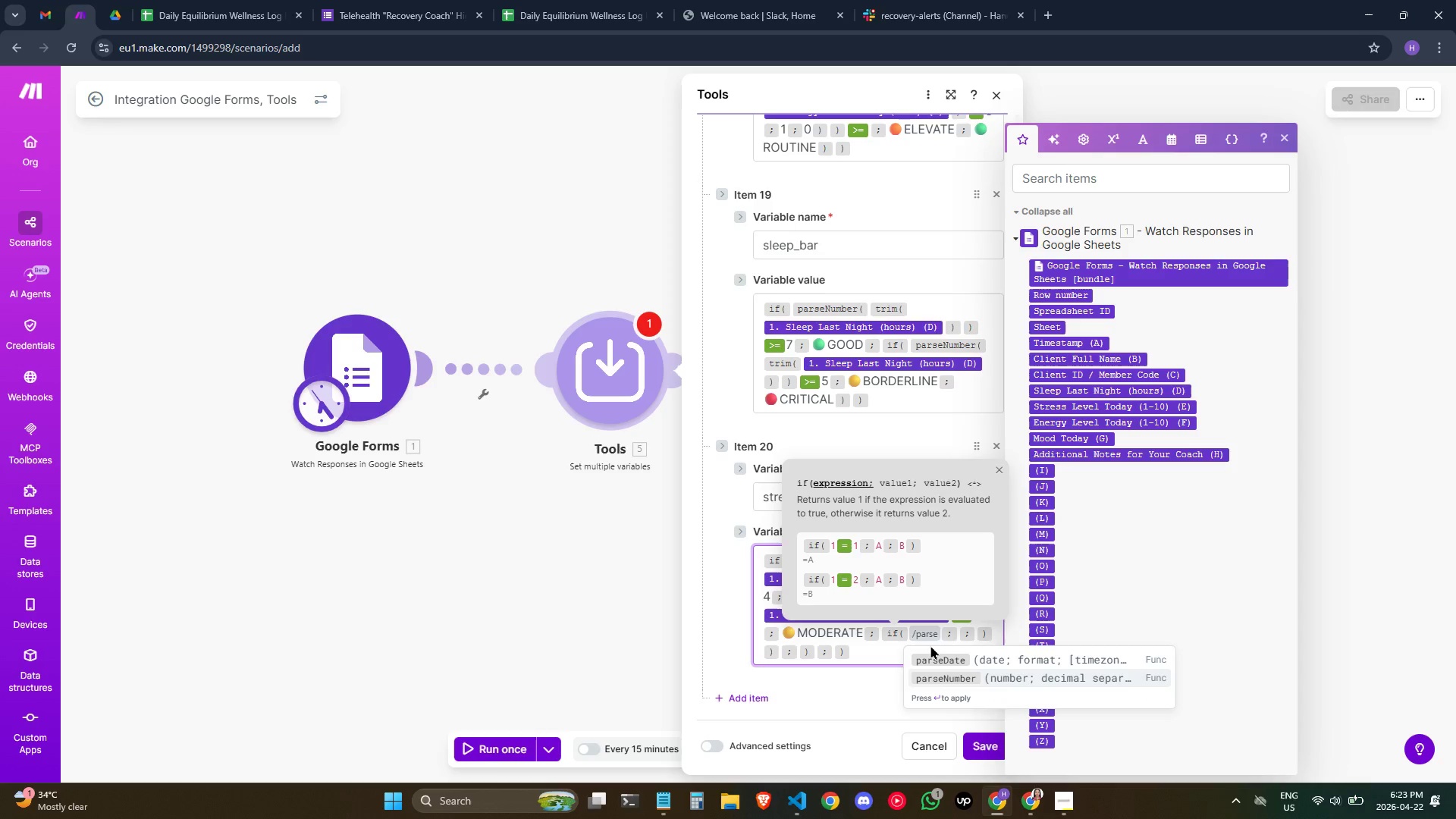 
key(Enter)
 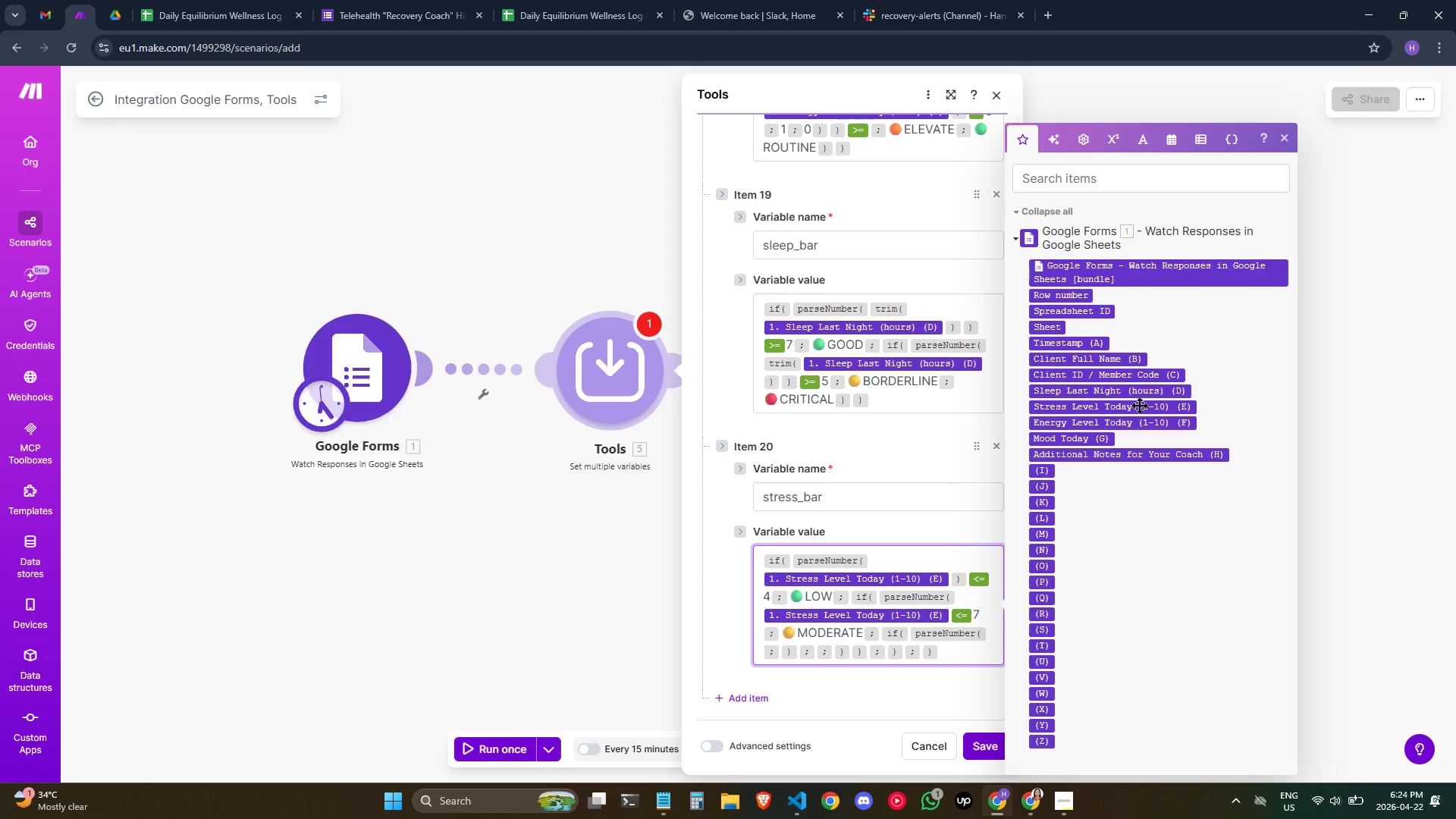 
wait(6.42)
 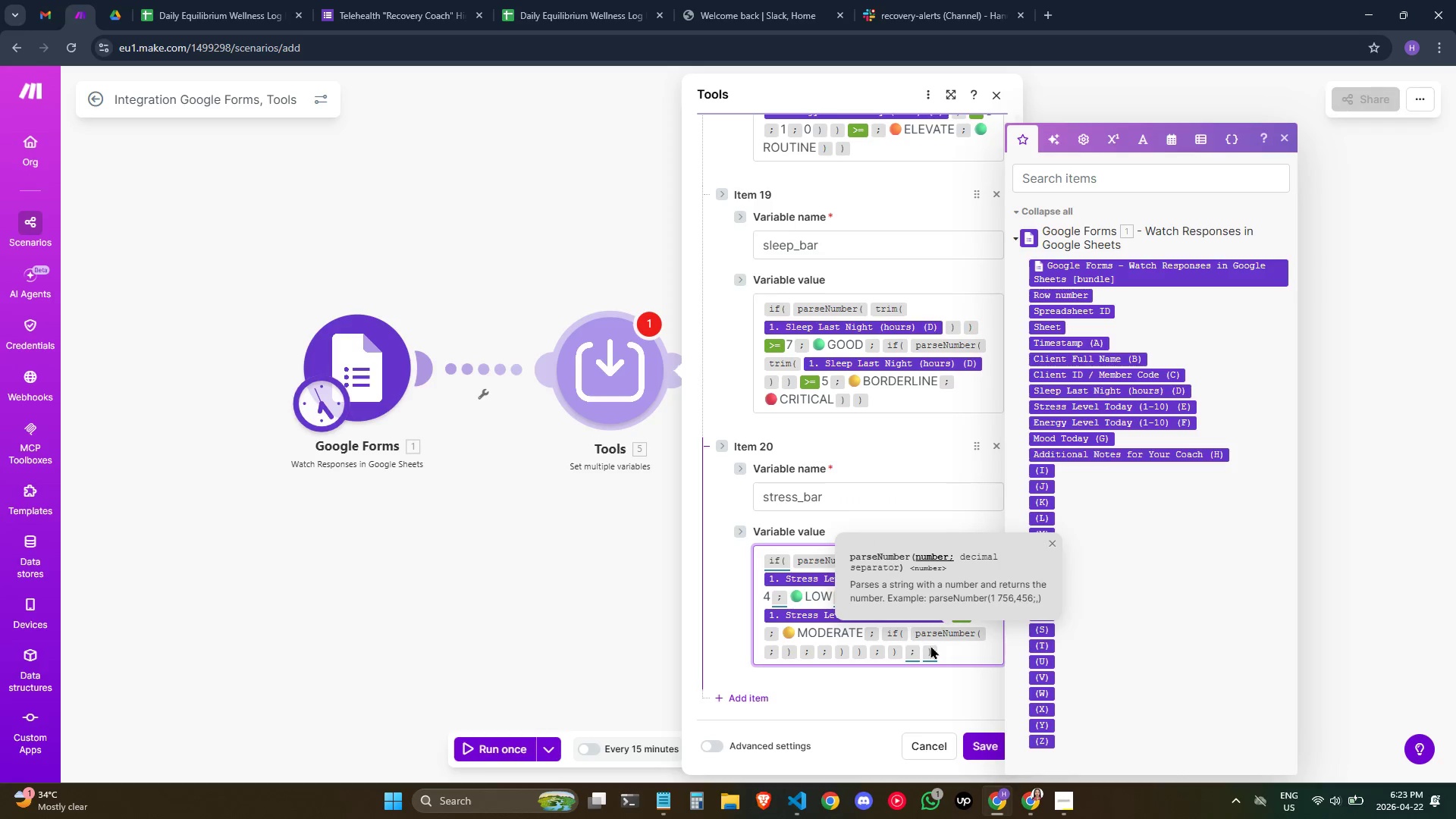 
left_click([1139, 405])
 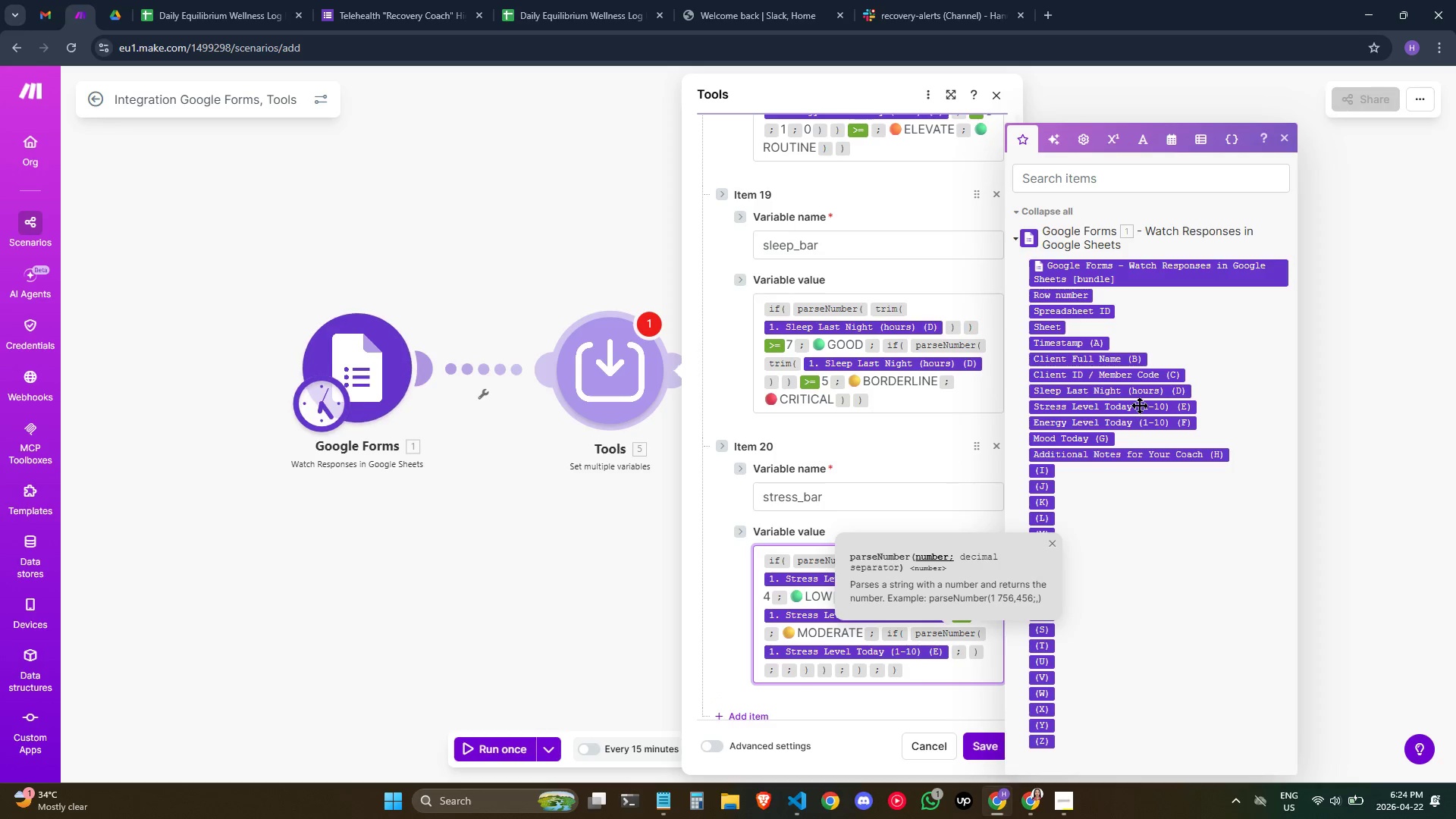 
key(ArrowRight)
 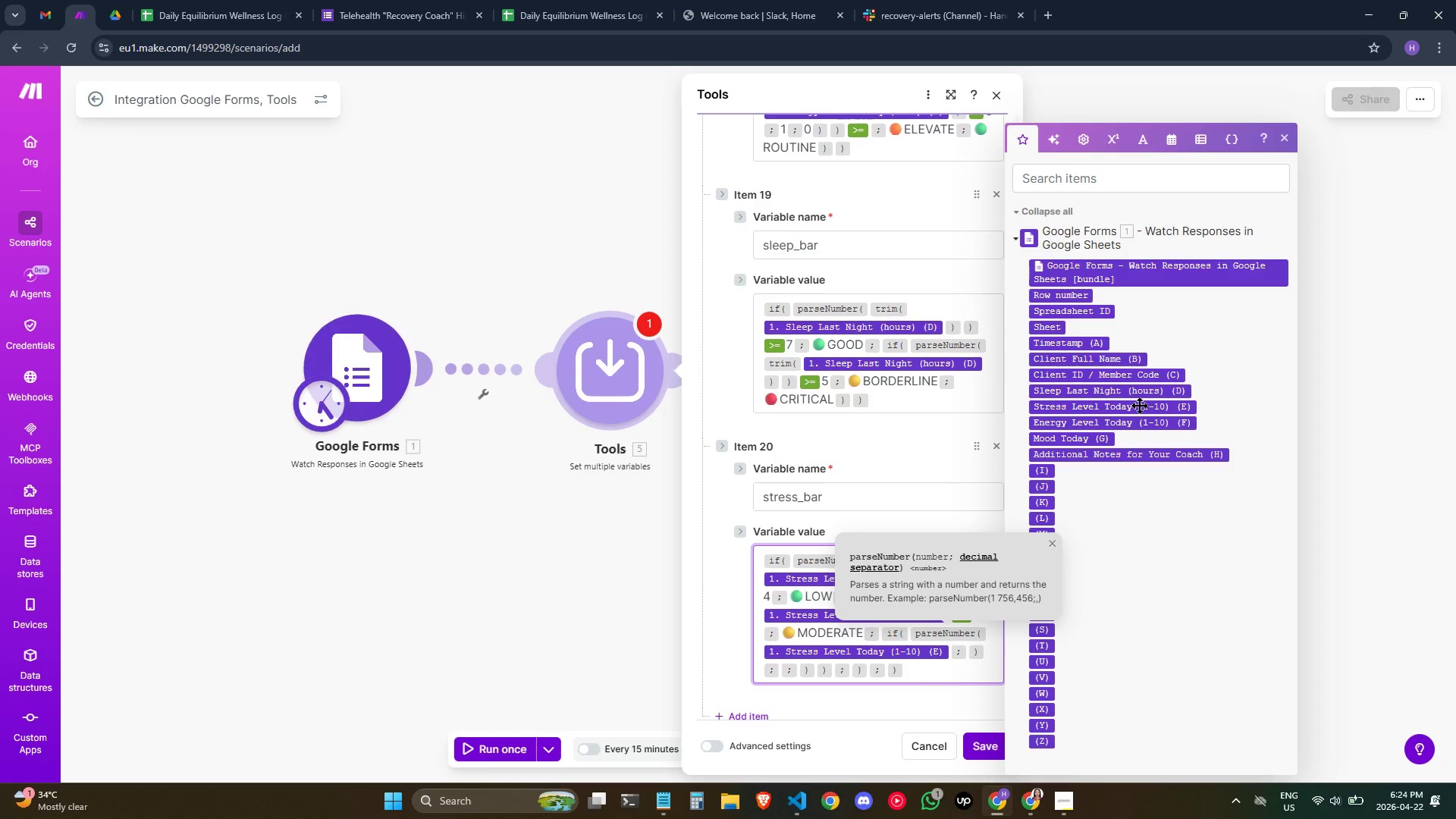 
key(Backspace)
 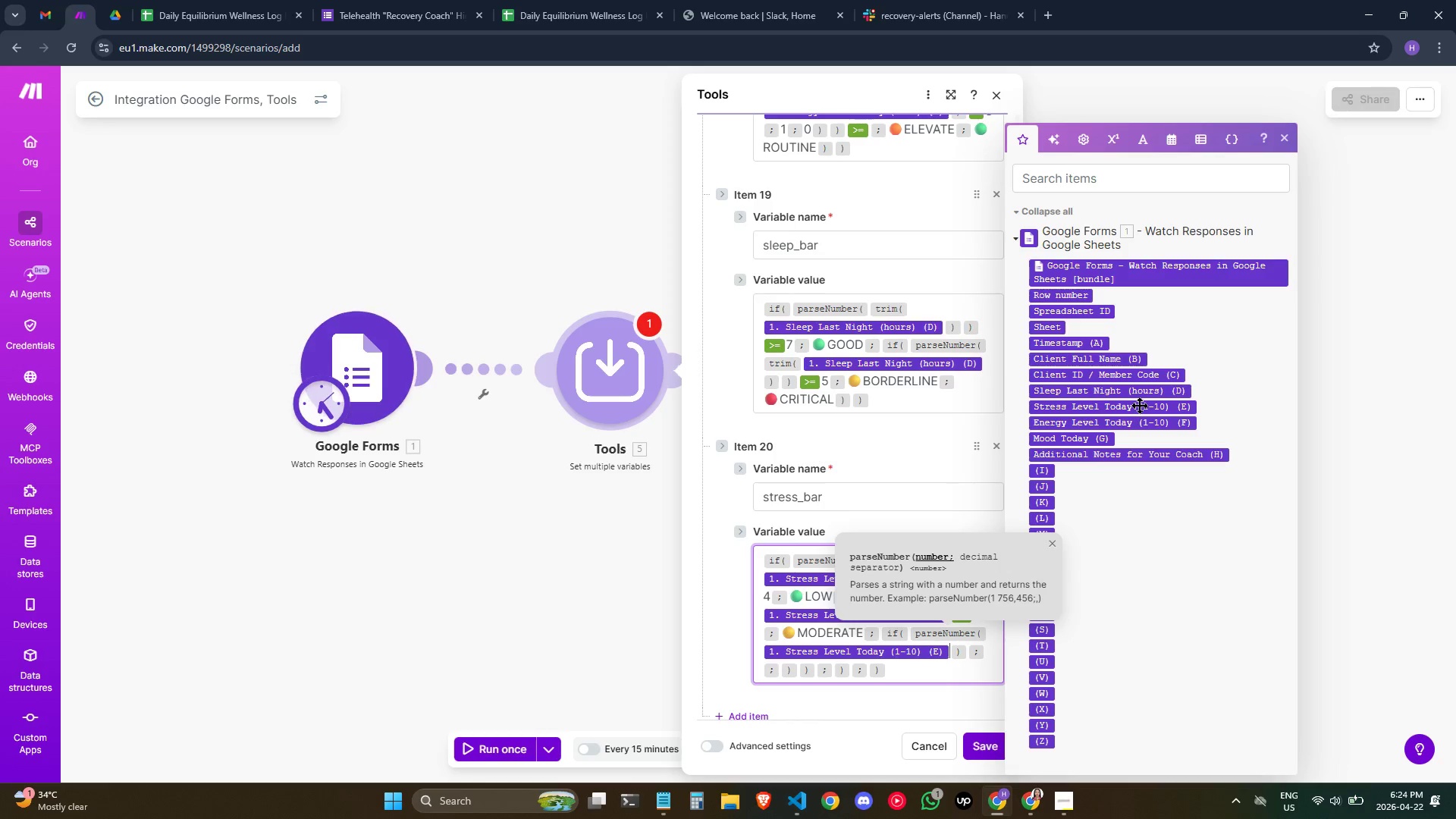 
key(ArrowRight)
 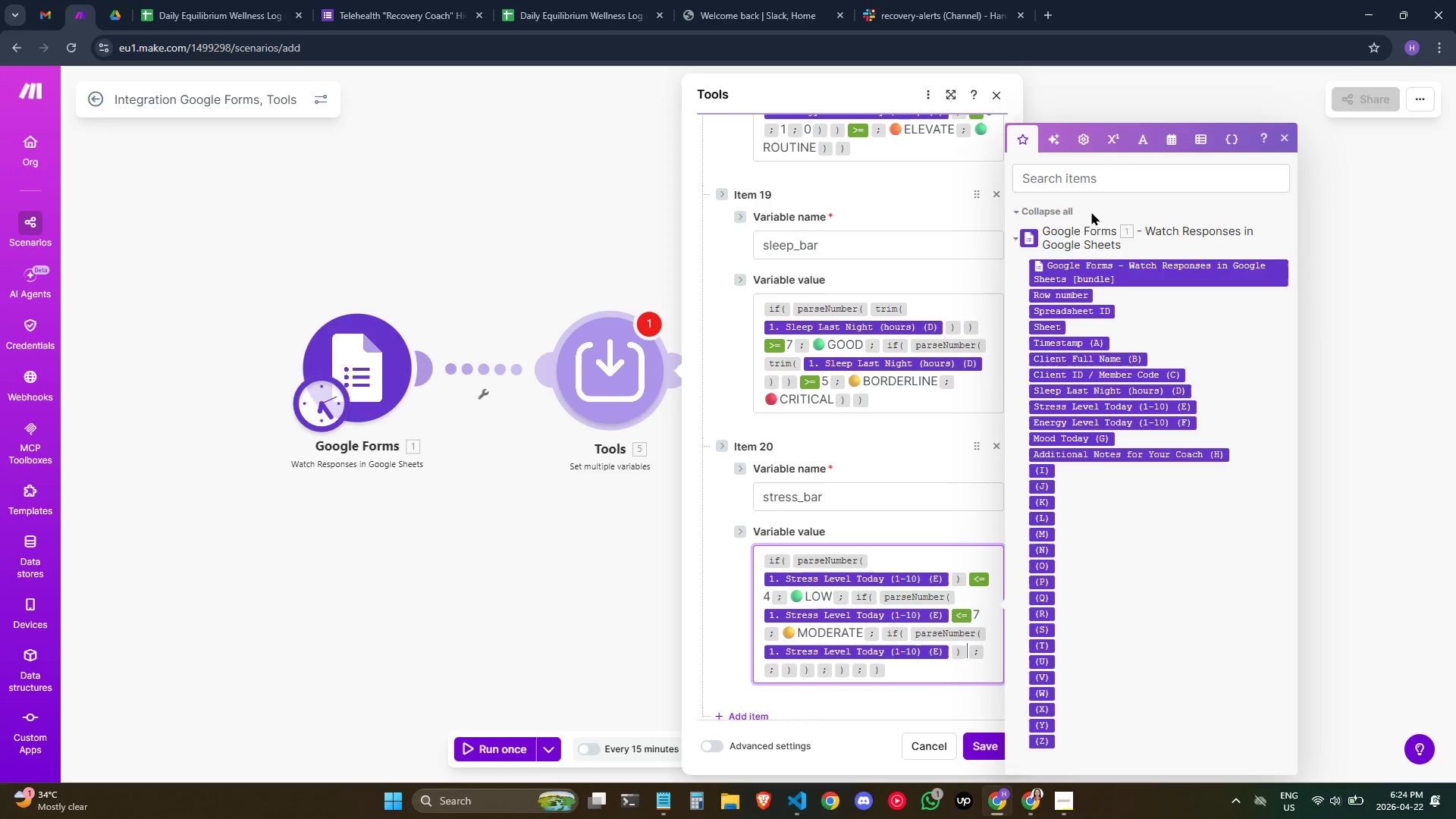 
left_click([1120, 134])
 